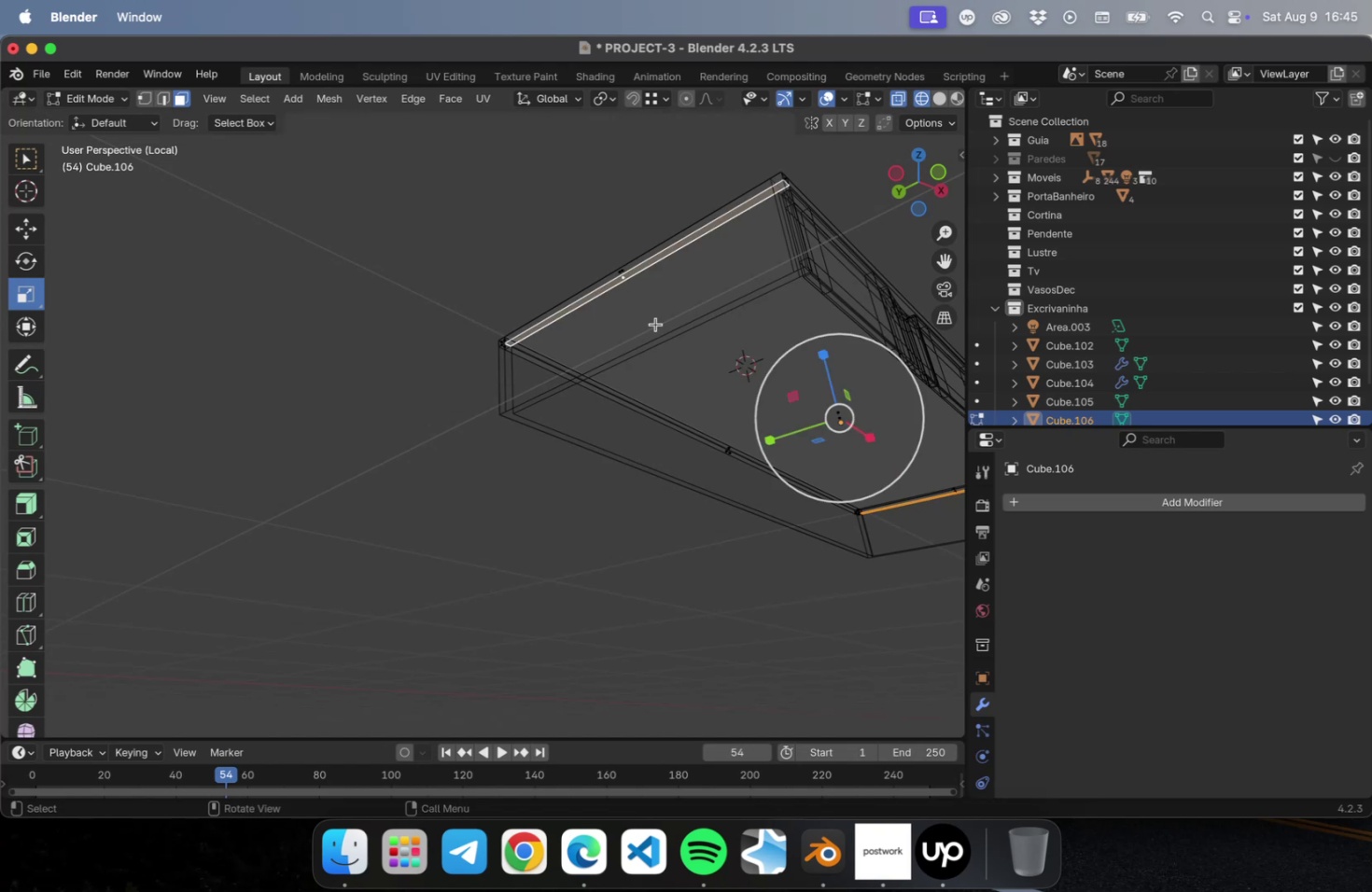 
key(Numpad1)
 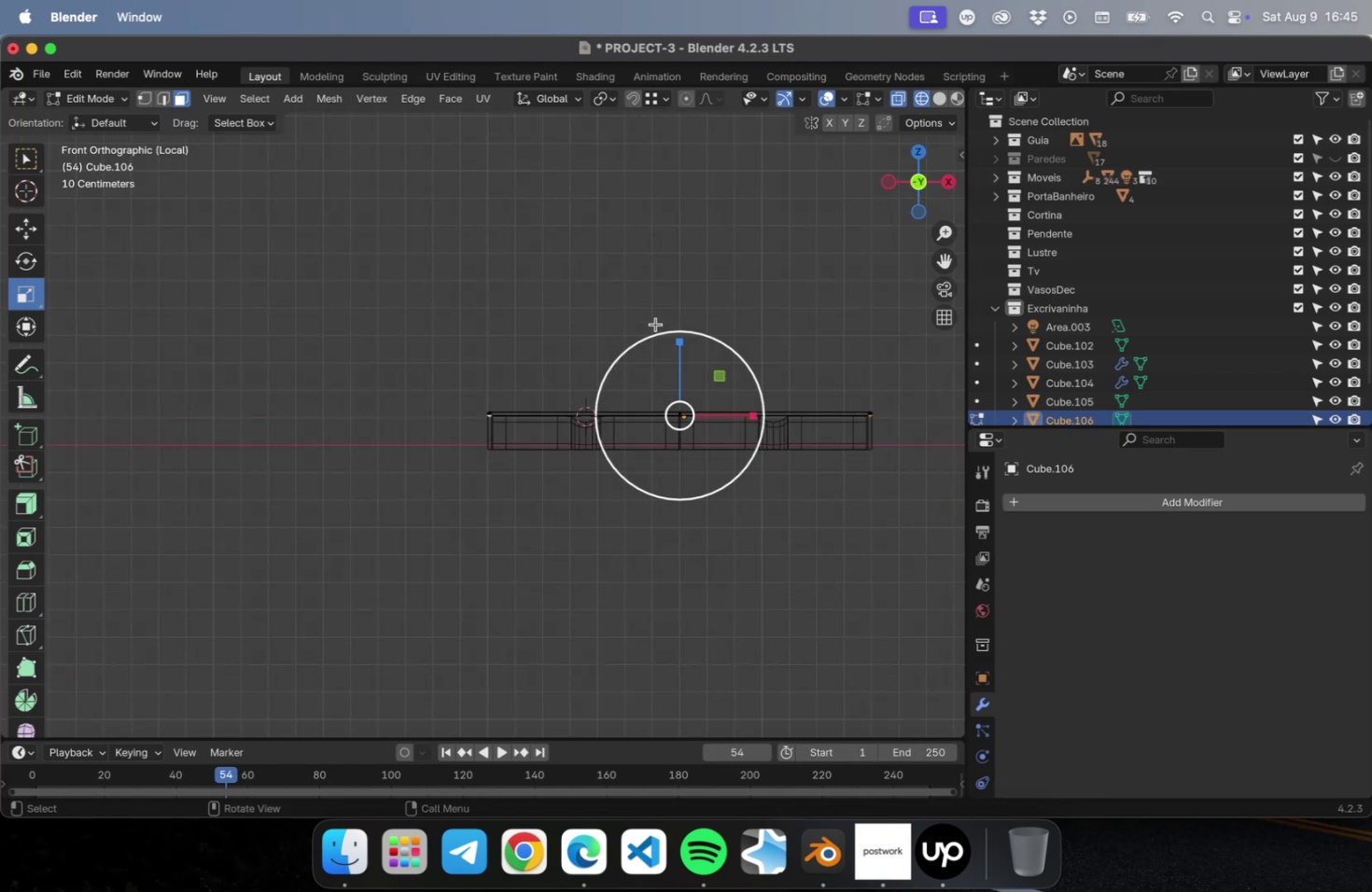 
scroll: coordinate [526, 421], scroll_direction: up, amount: 19.0
 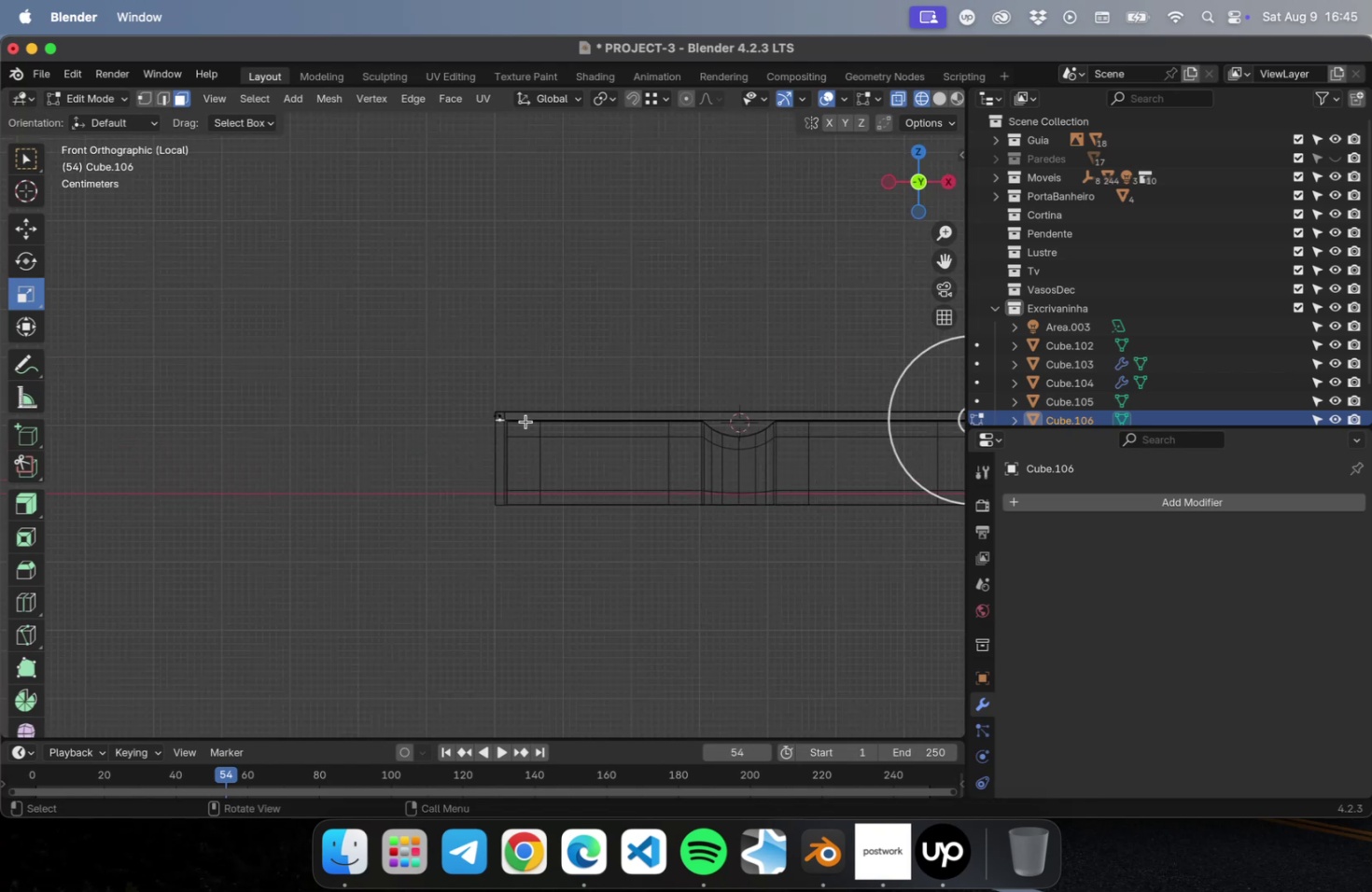 
key(Shift+ShiftLeft)
 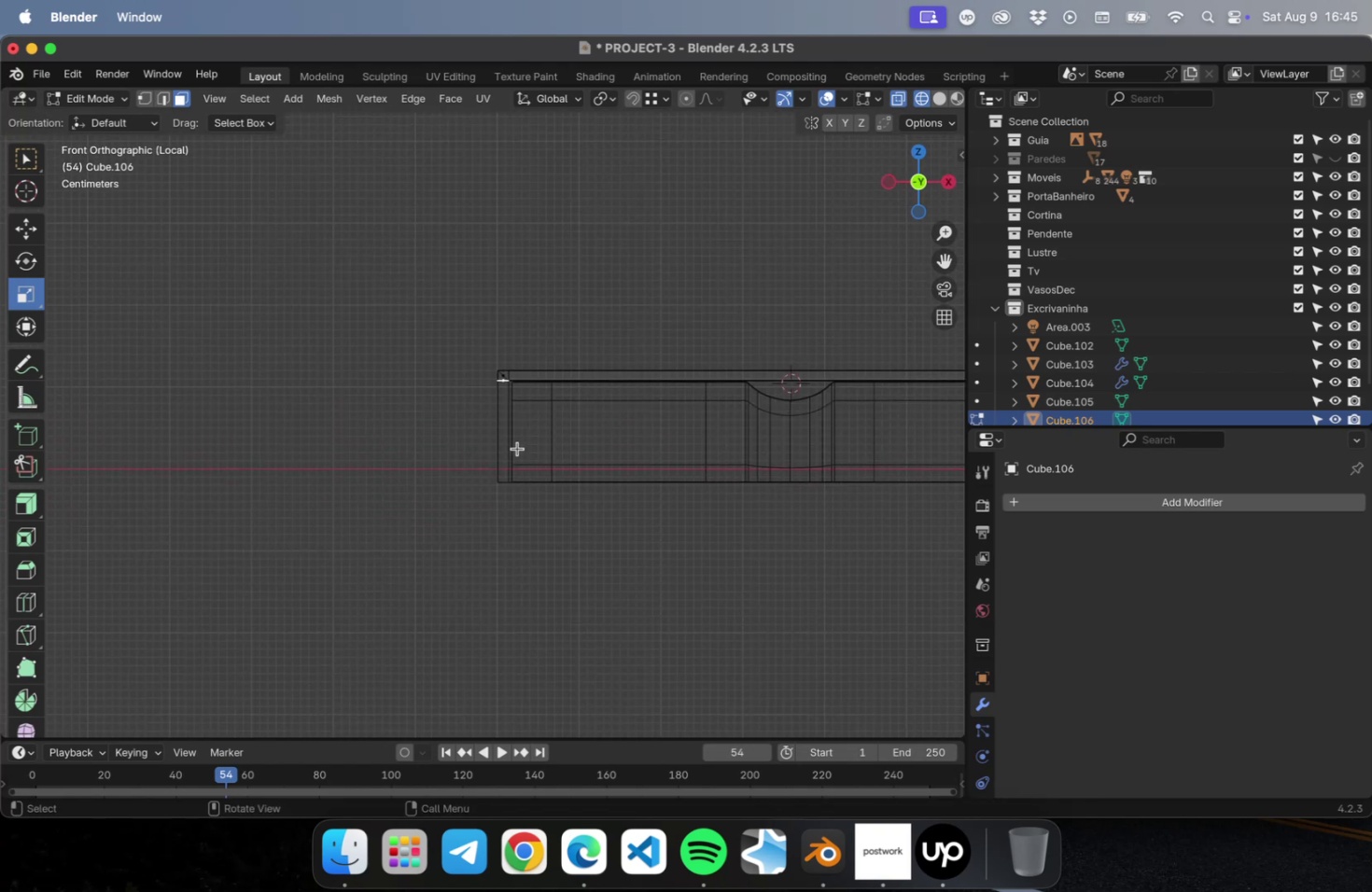 
scroll: coordinate [532, 431], scroll_direction: up, amount: 6.0
 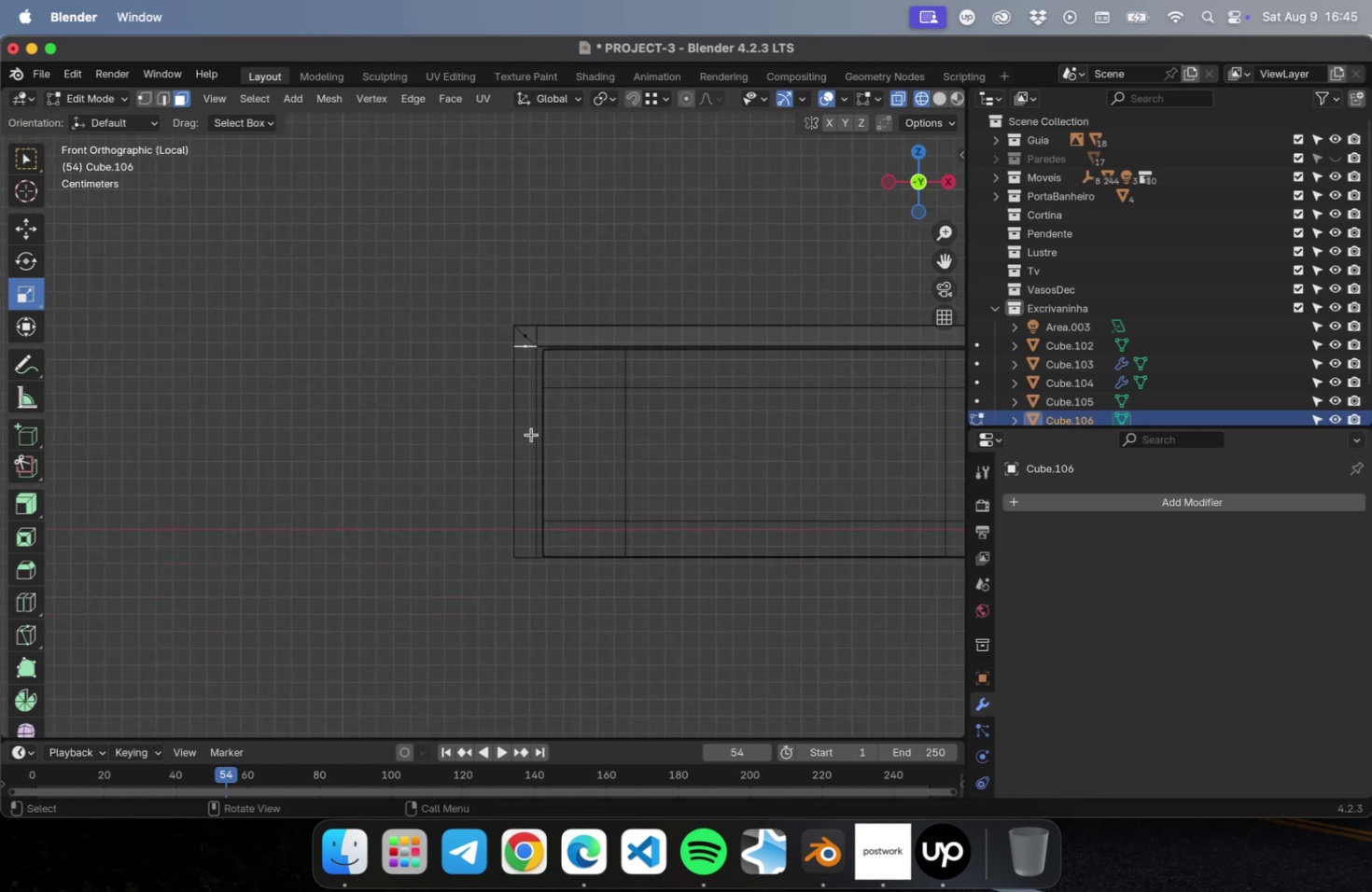 
hold_key(key=ShiftLeft, duration=0.57)
 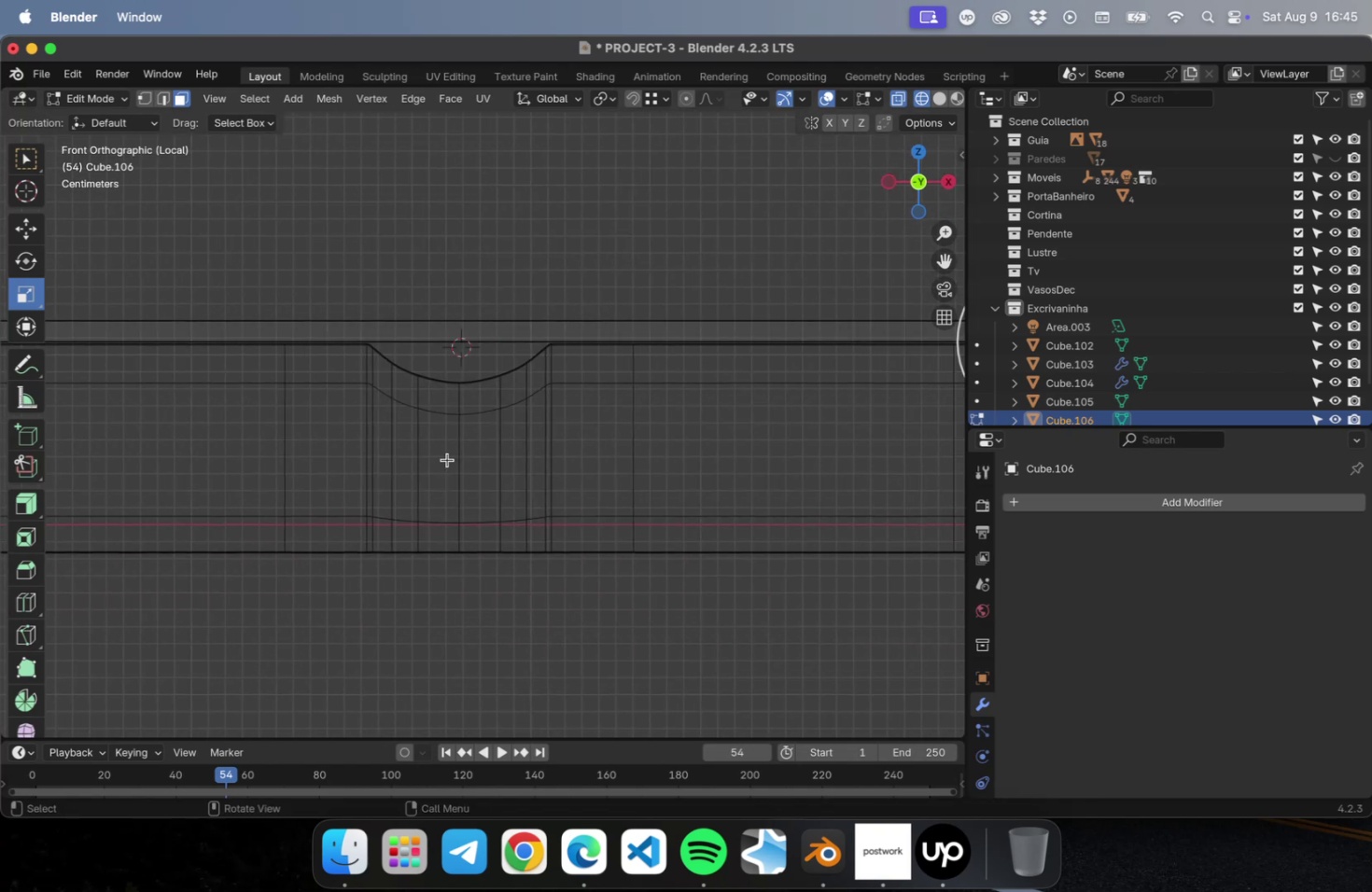 
scroll: coordinate [450, 470], scroll_direction: down, amount: 5.0
 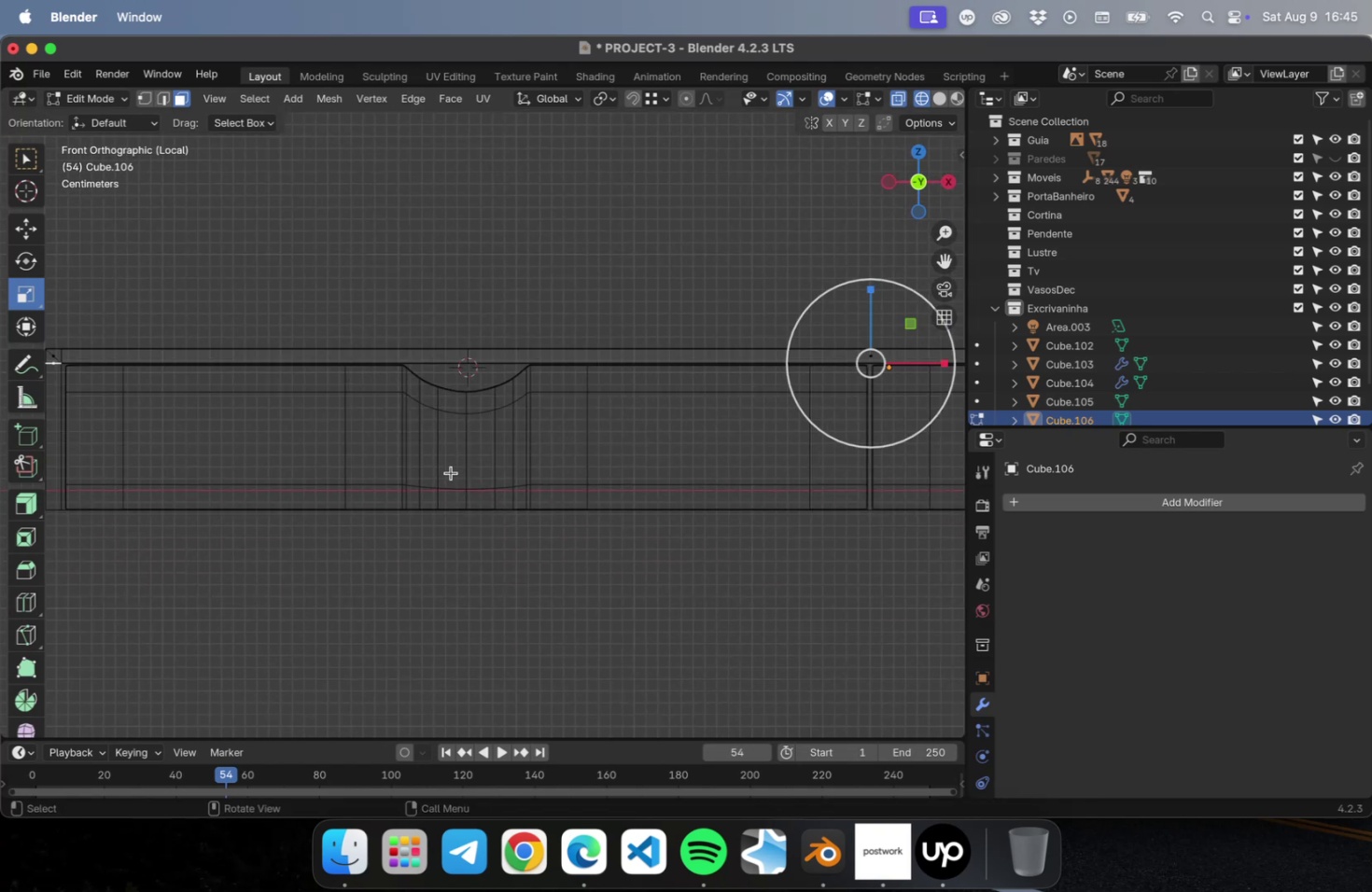 
hold_key(key=ShiftLeft, duration=0.49)
 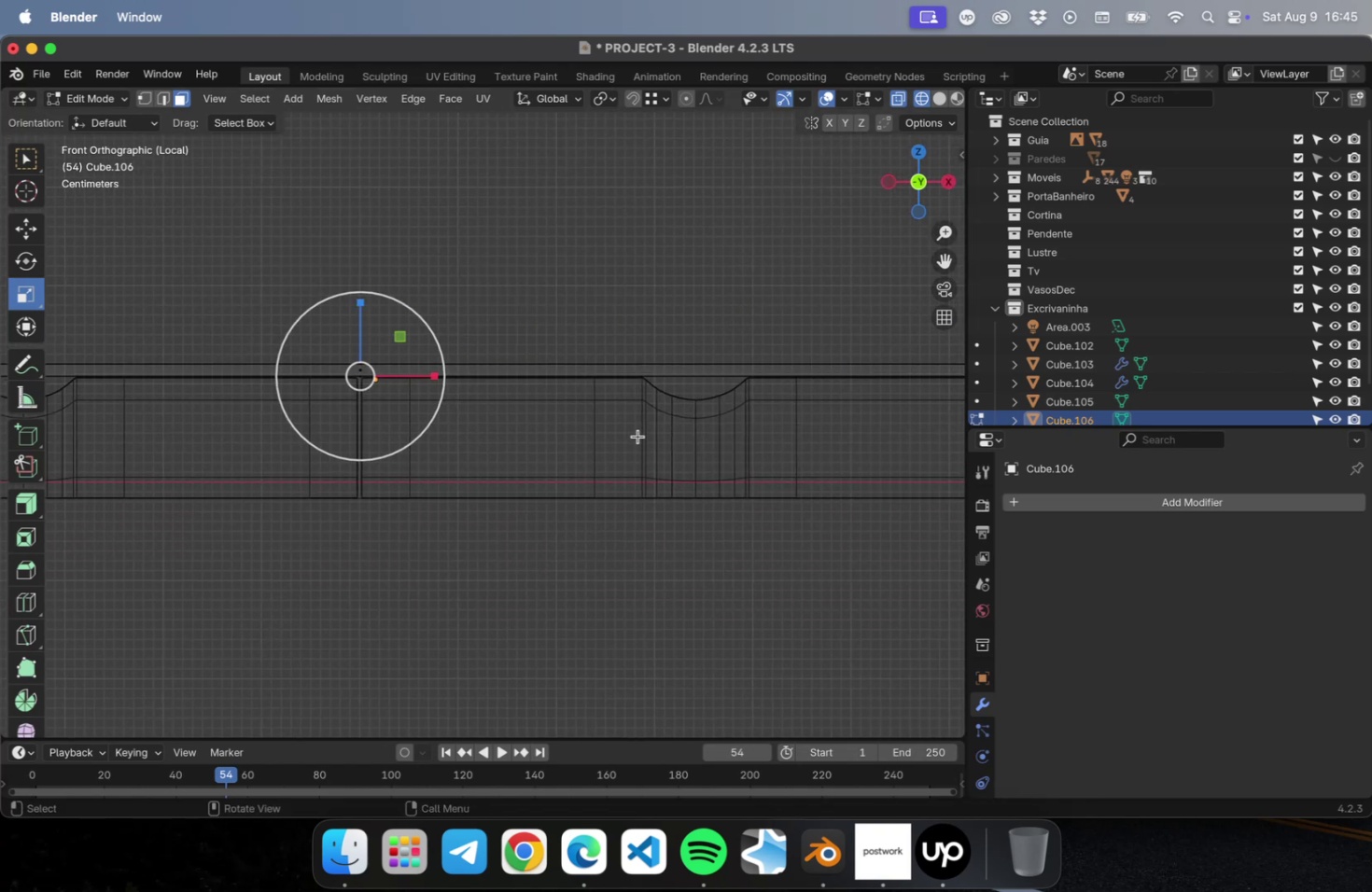 
hold_key(key=ShiftLeft, duration=0.64)
 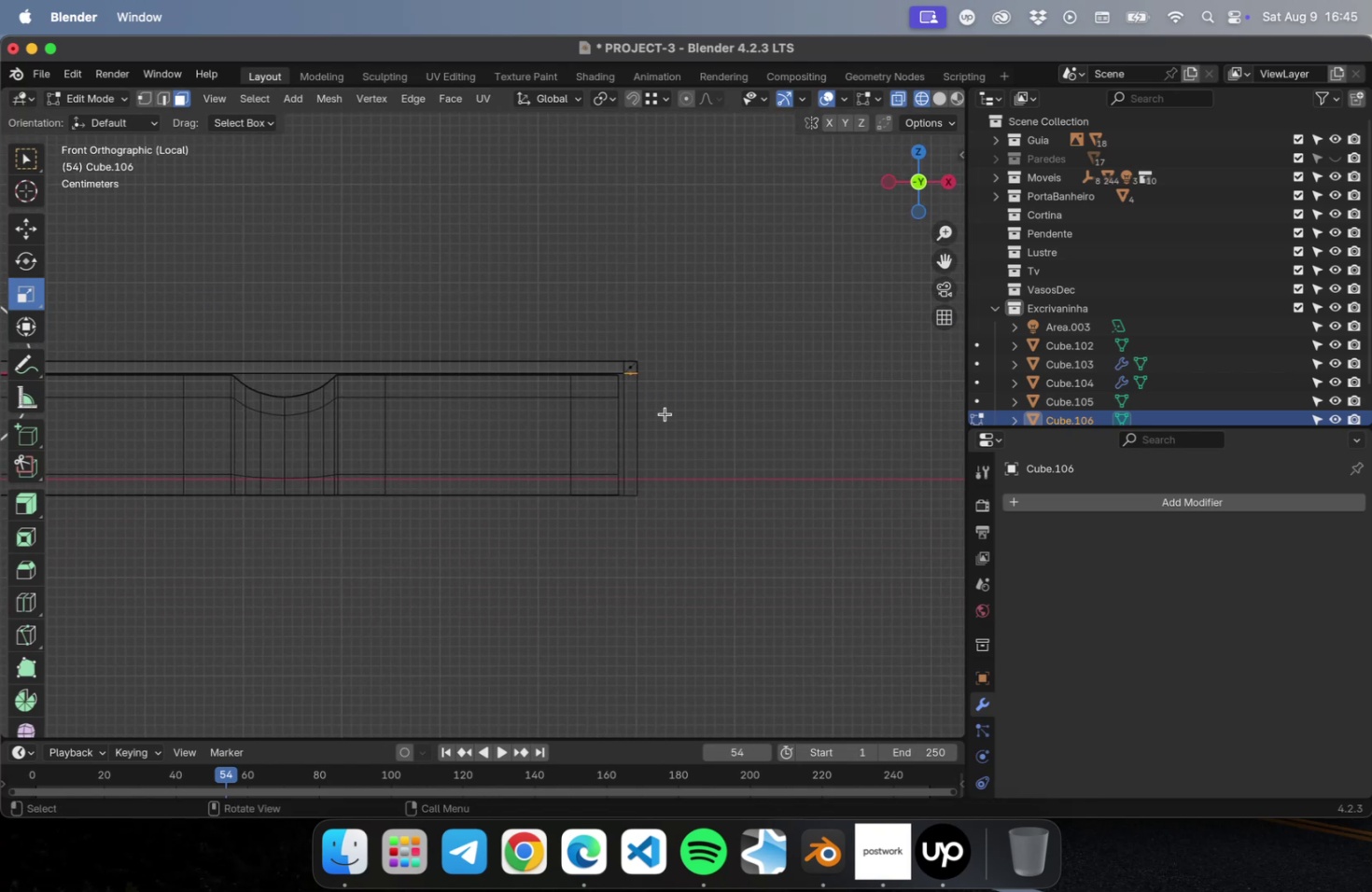 
scroll: coordinate [665, 401], scroll_direction: up, amount: 22.0
 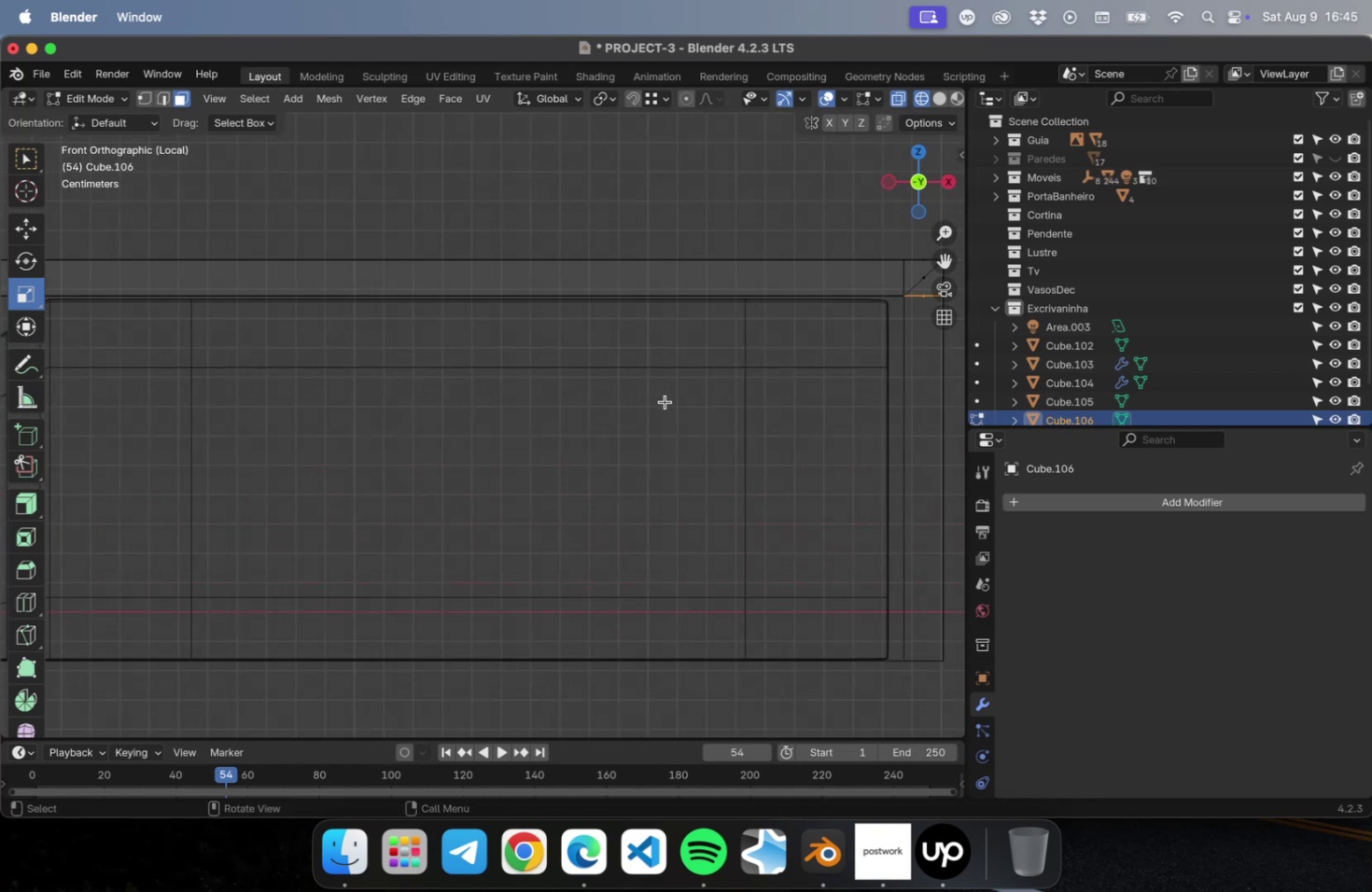 
hold_key(key=ShiftLeft, duration=0.42)
 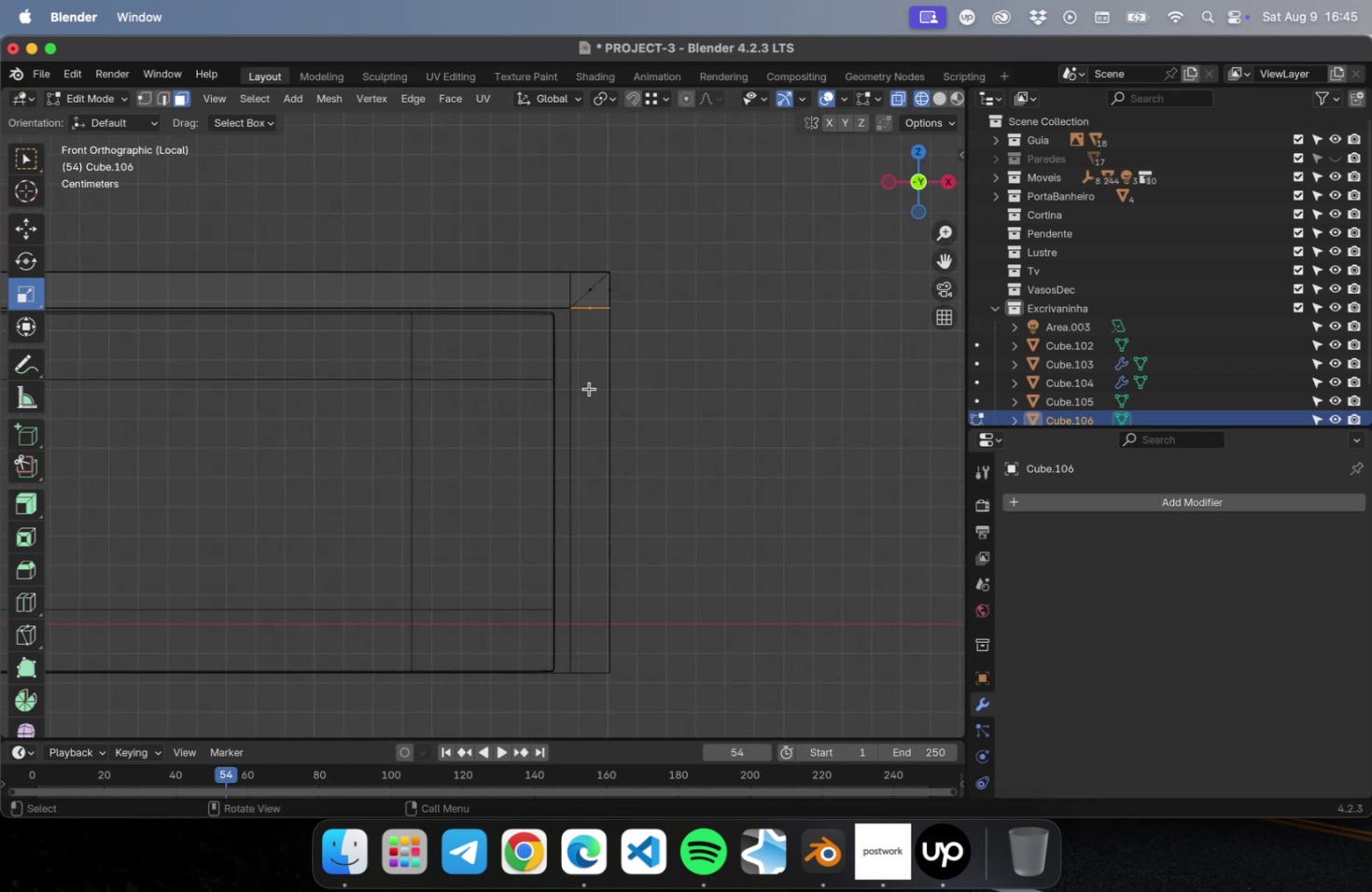 
scroll: coordinate [627, 371], scroll_direction: up, amount: 8.0
 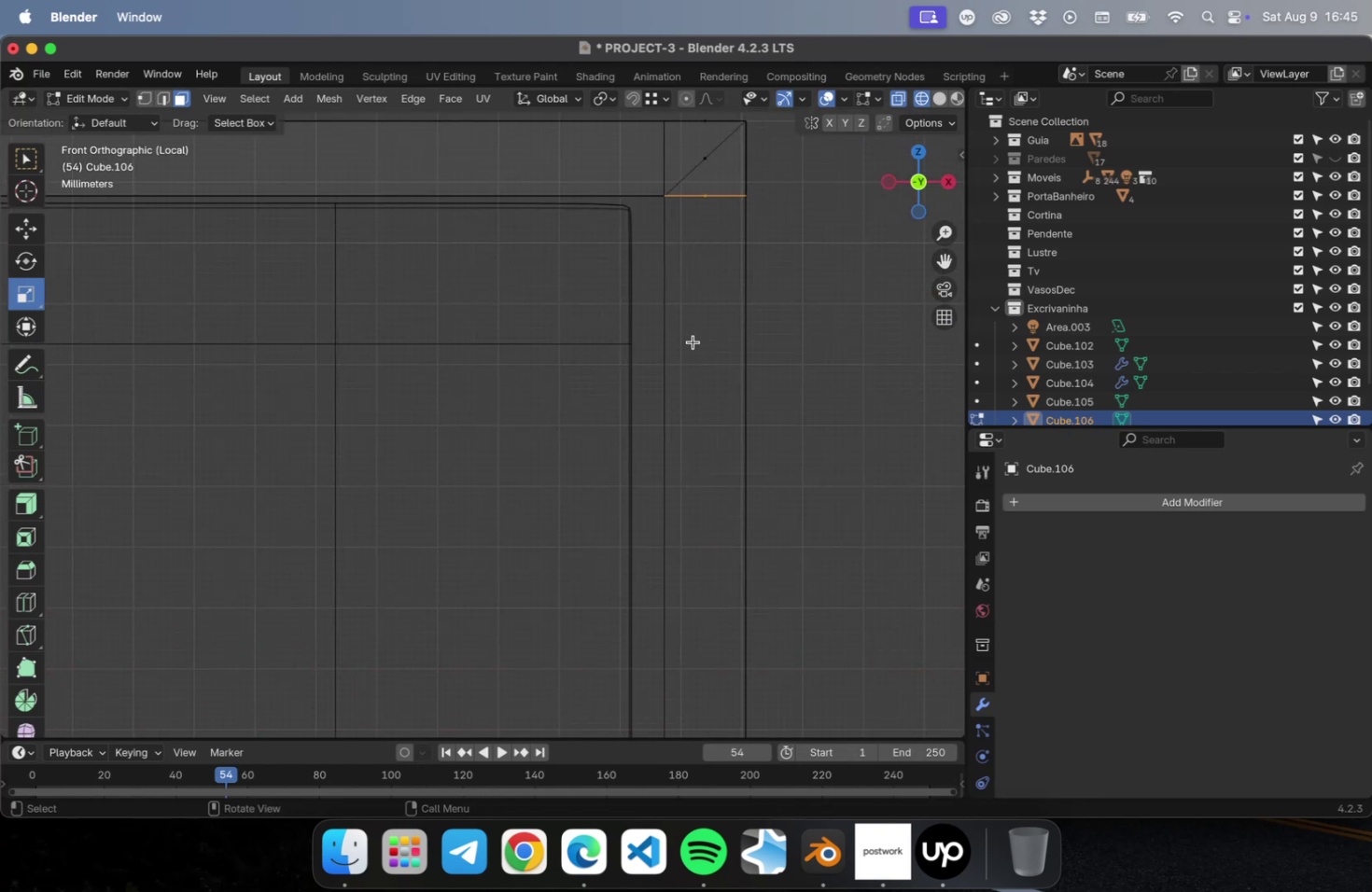 
scroll: coordinate [694, 352], scroll_direction: down, amount: 1.0
 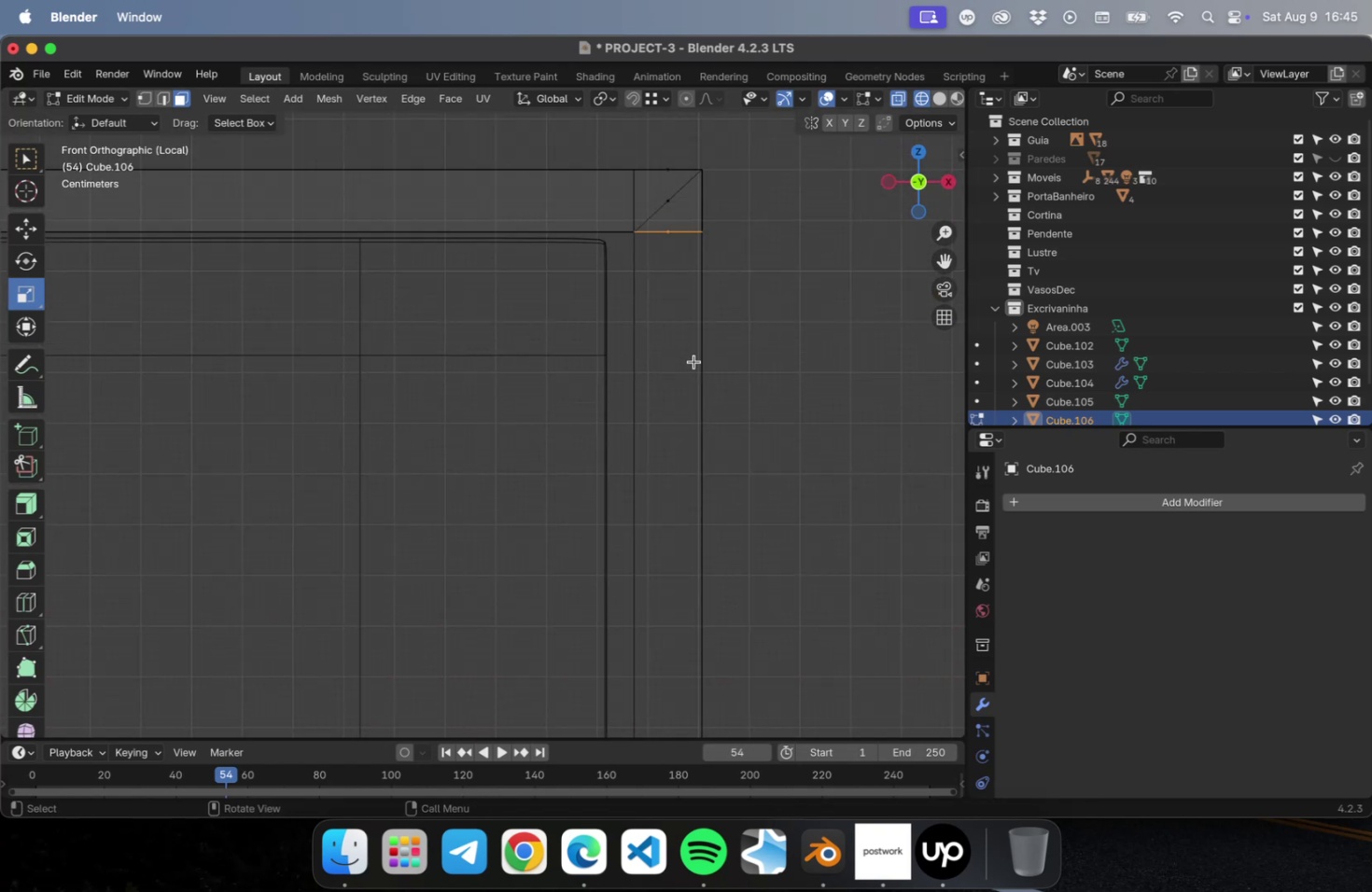 
hold_key(key=ShiftLeft, duration=0.47)
 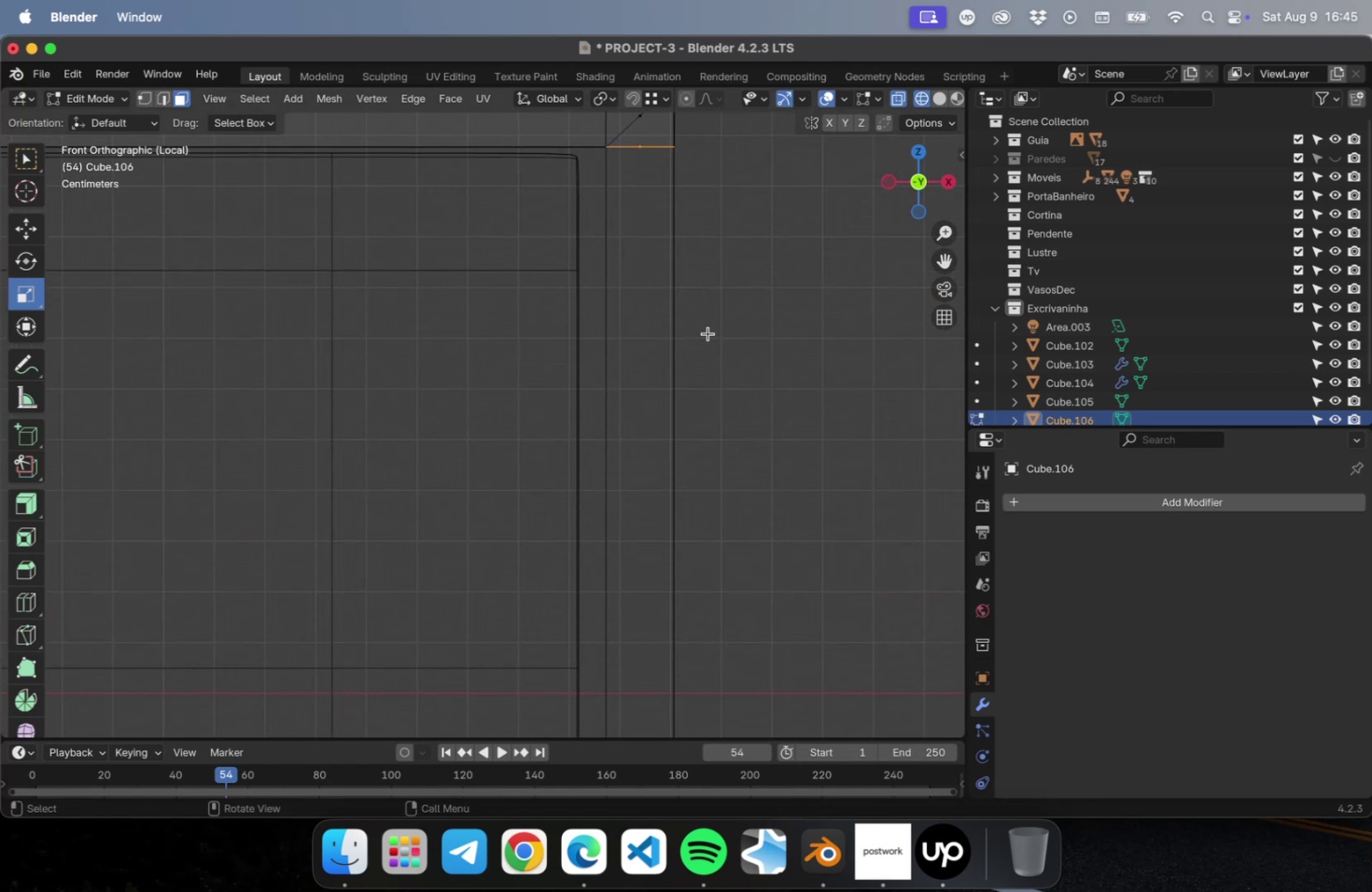 
scroll: coordinate [707, 334], scroll_direction: down, amount: 1.0
 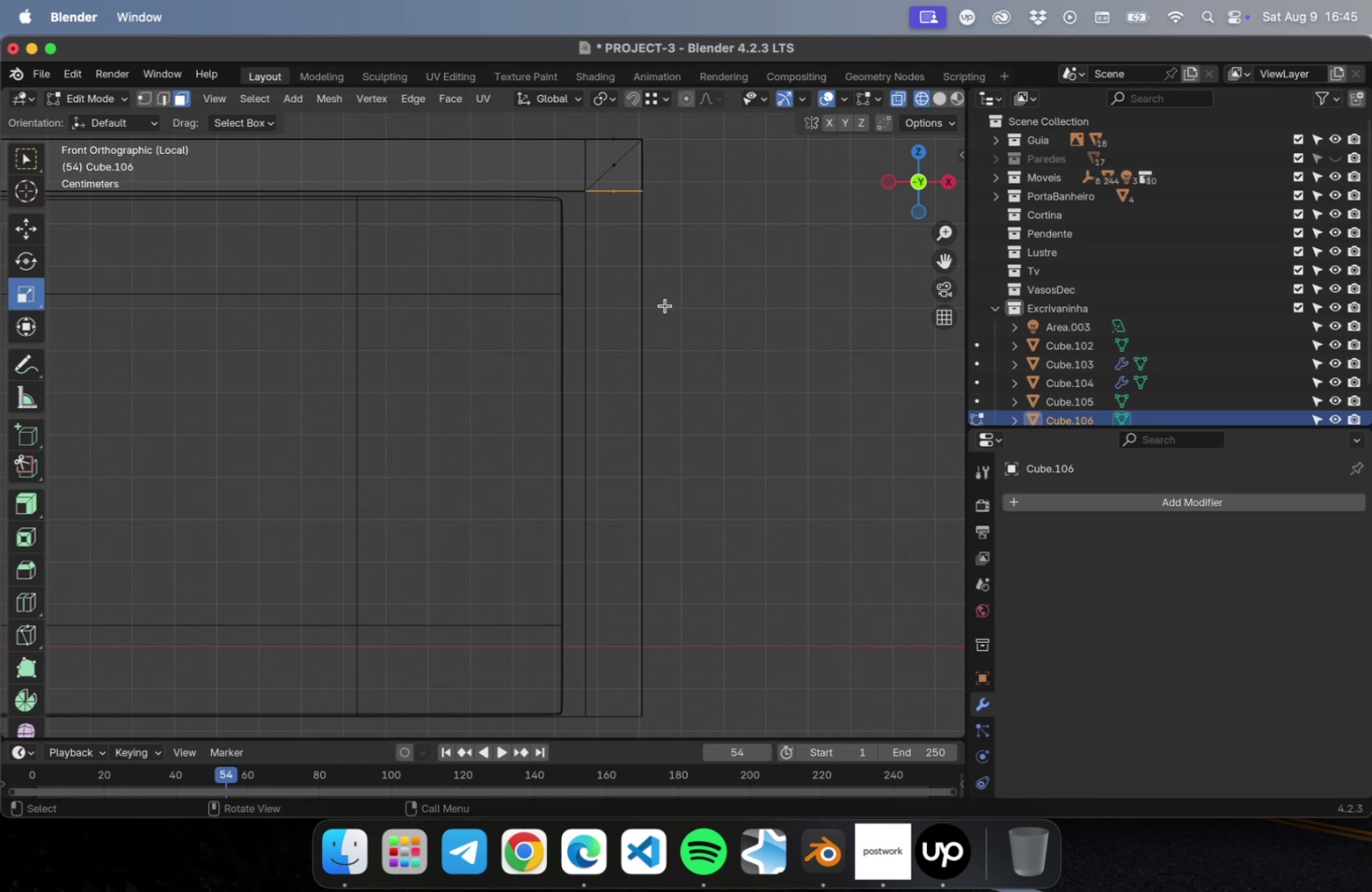 
key(E)
 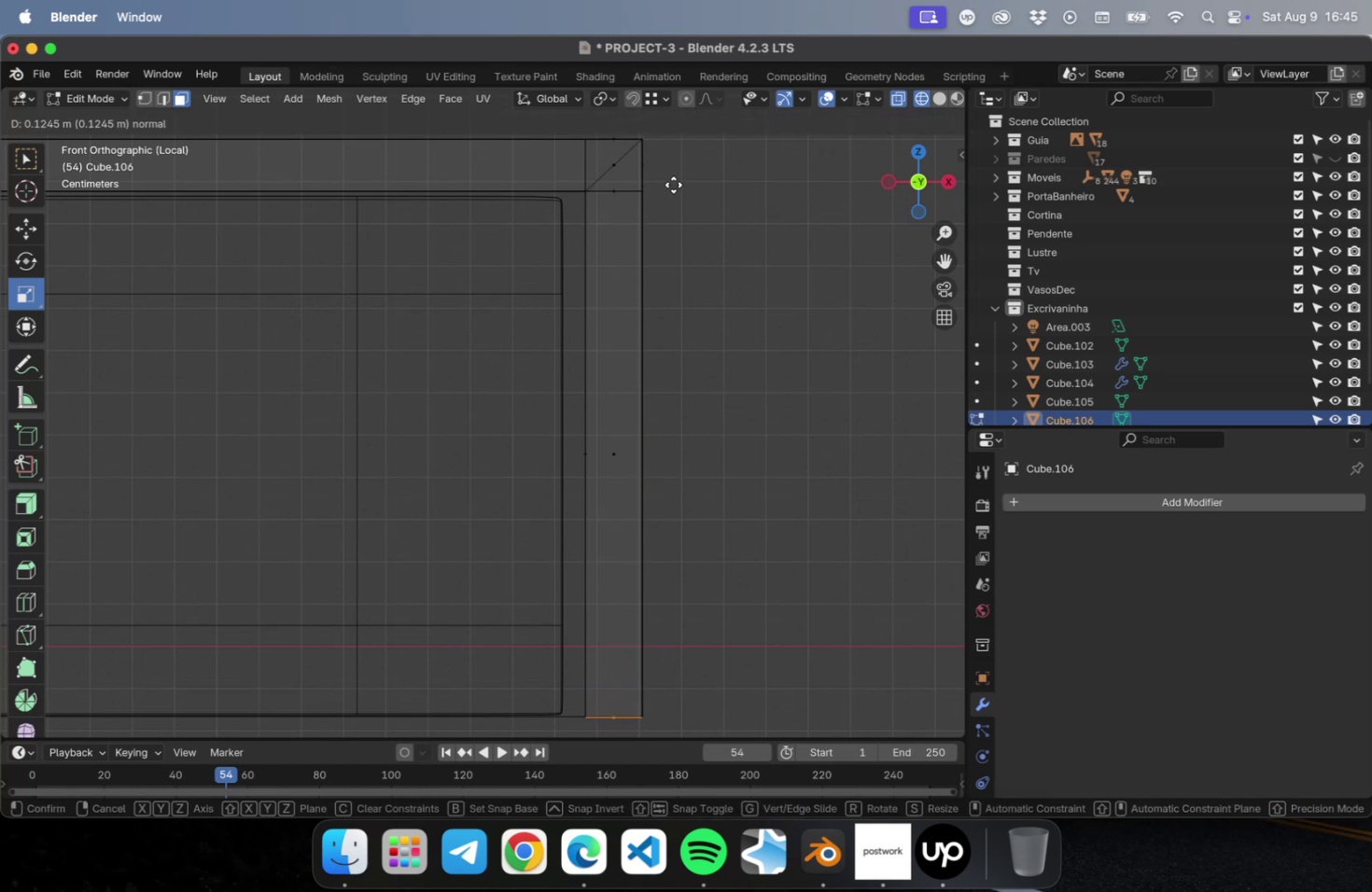 
left_click([674, 184])
 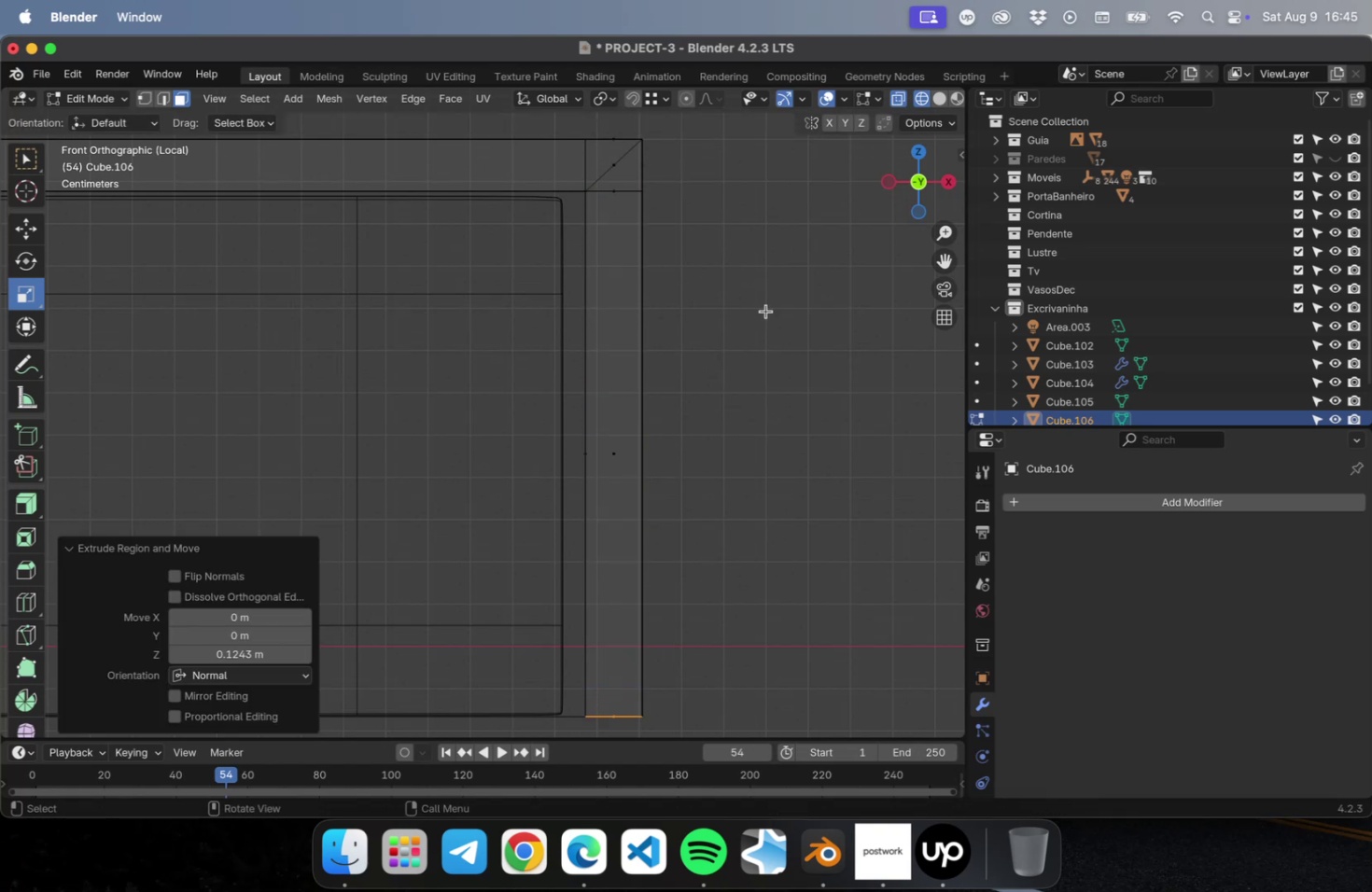 
key(Tab)
 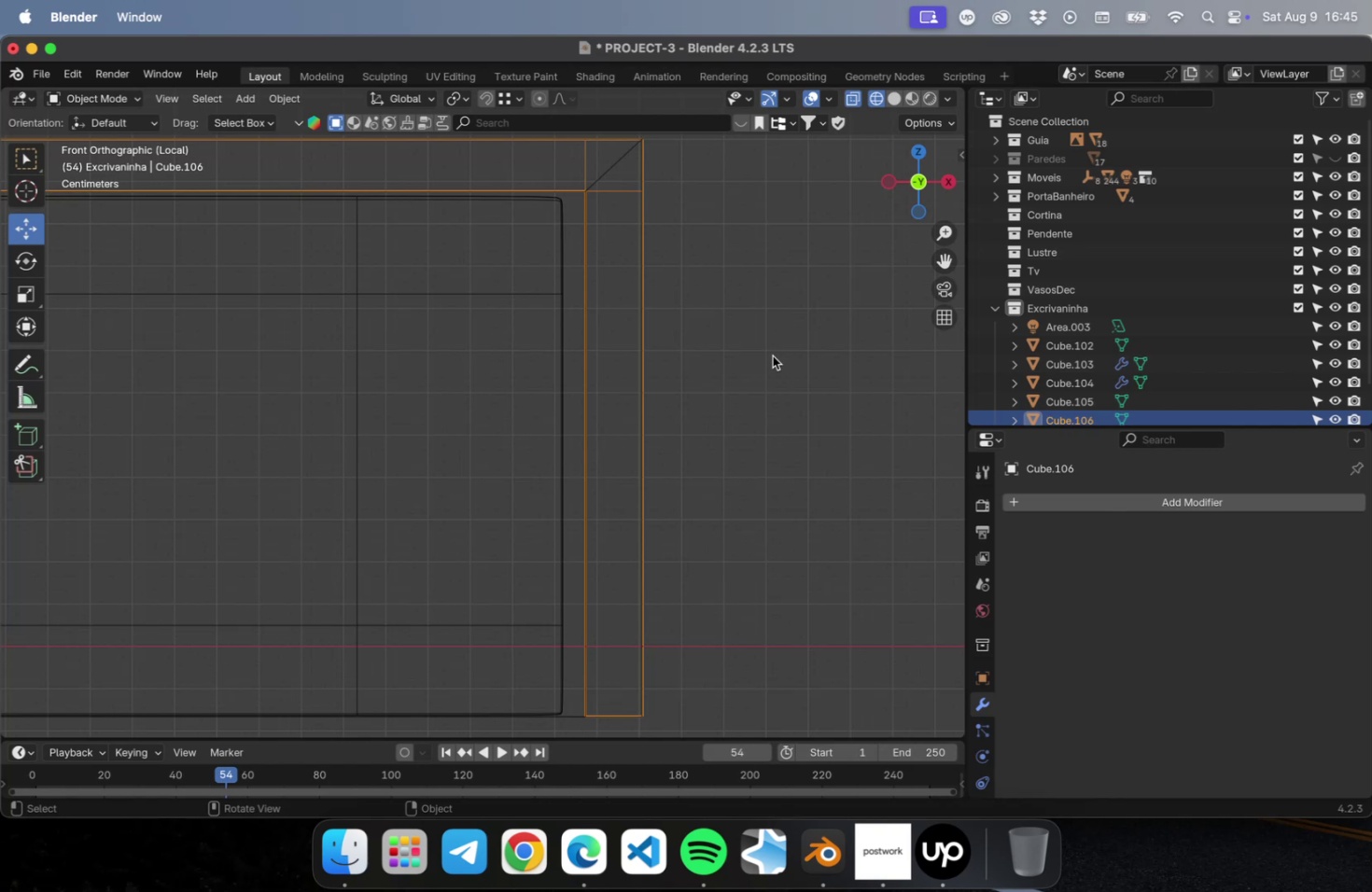 
wait(6.69)
 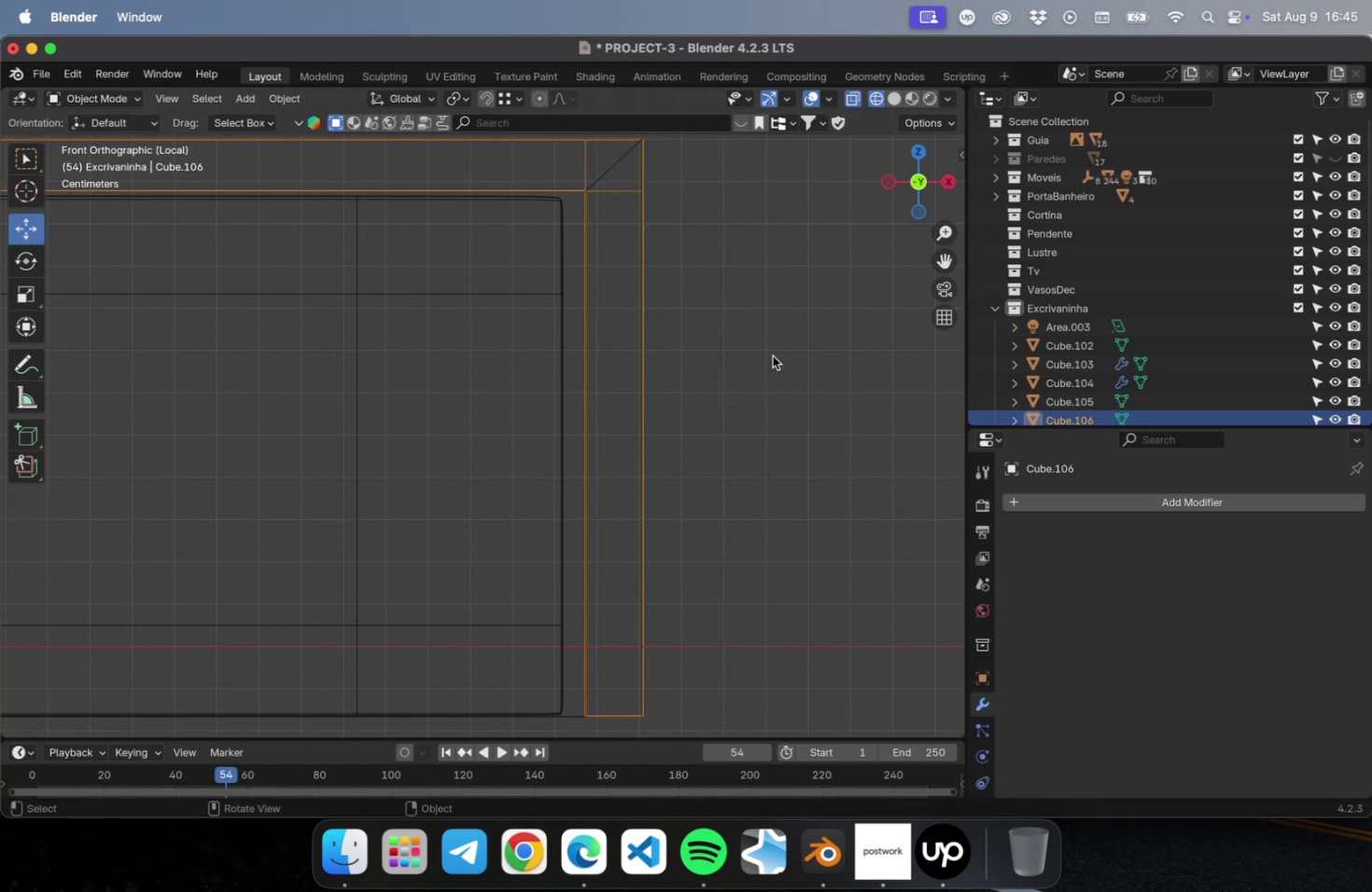 
scroll: coordinate [443, 342], scroll_direction: down, amount: 21.0
 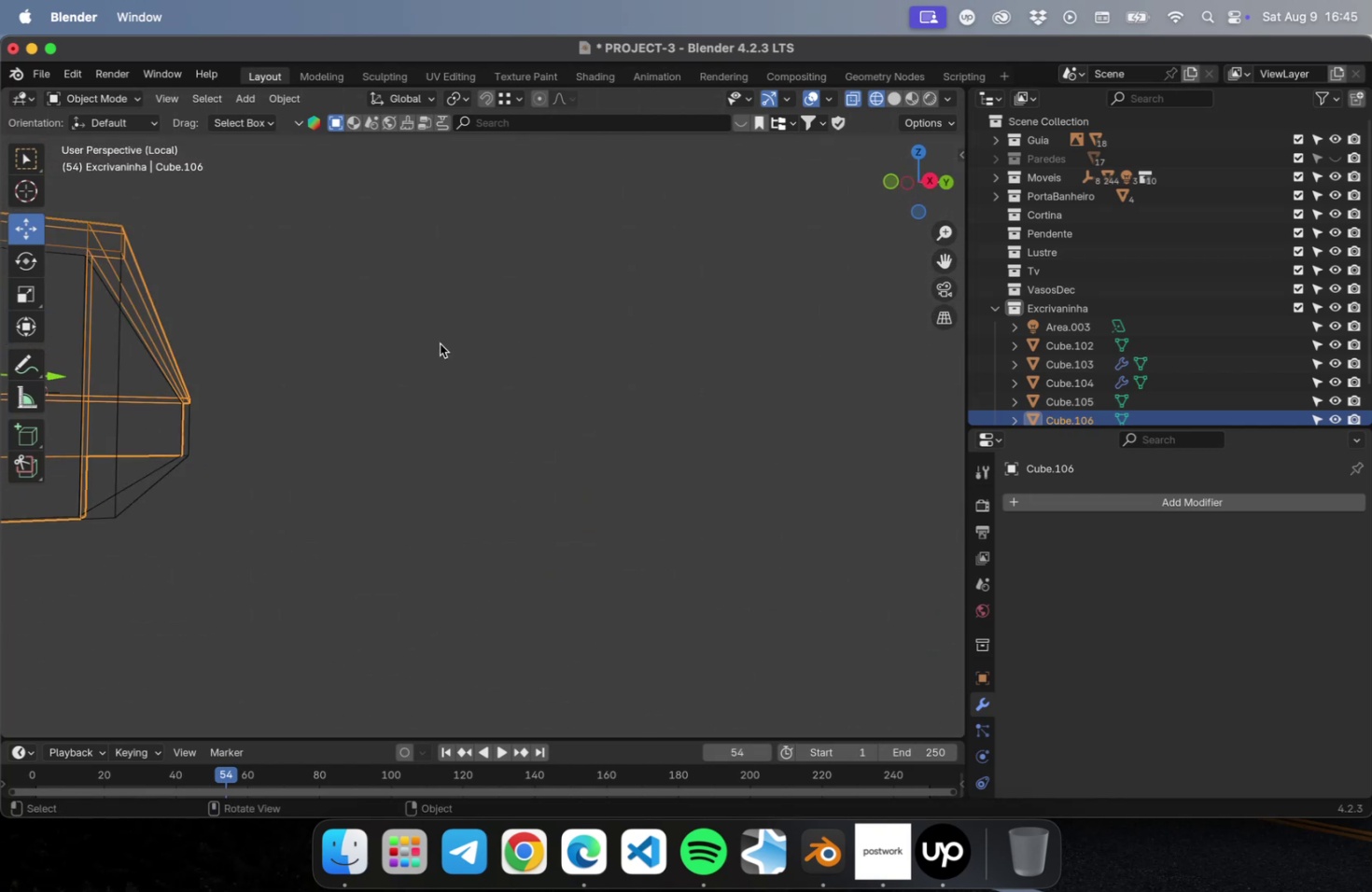 
hold_key(key=ShiftLeft, duration=0.46)
 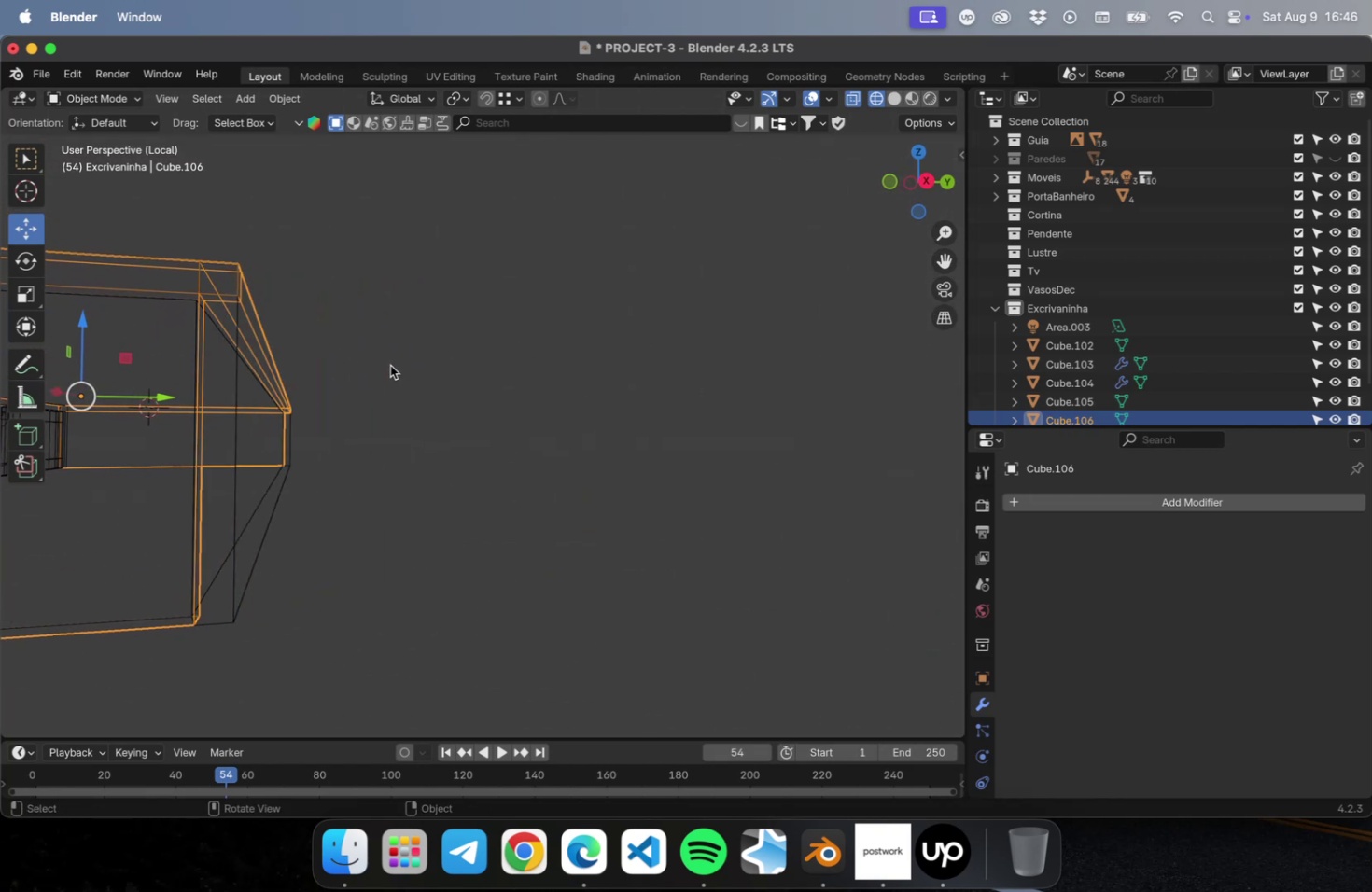 
key(Meta+Z)
 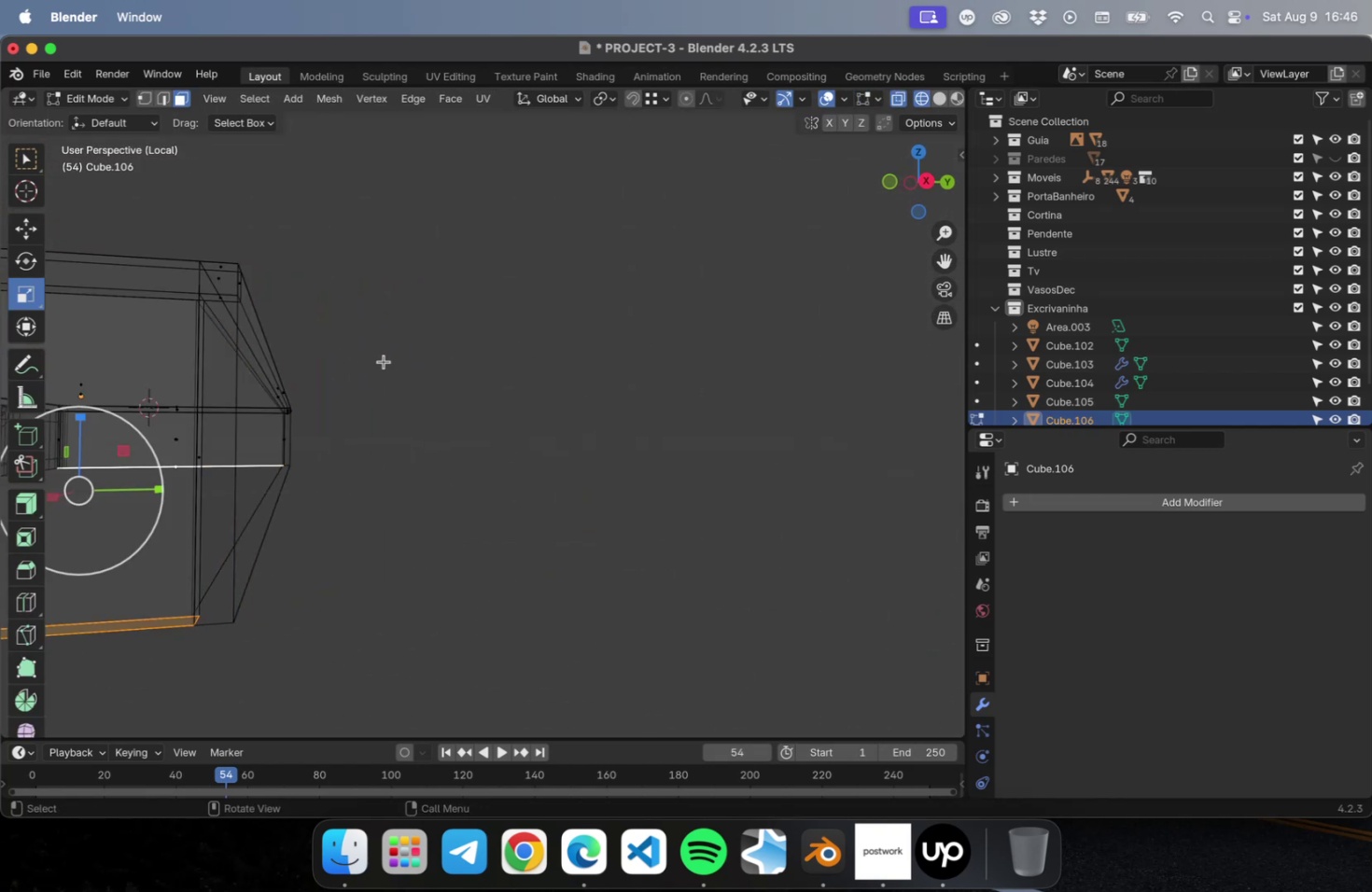 
key(Meta+CommandLeft)
 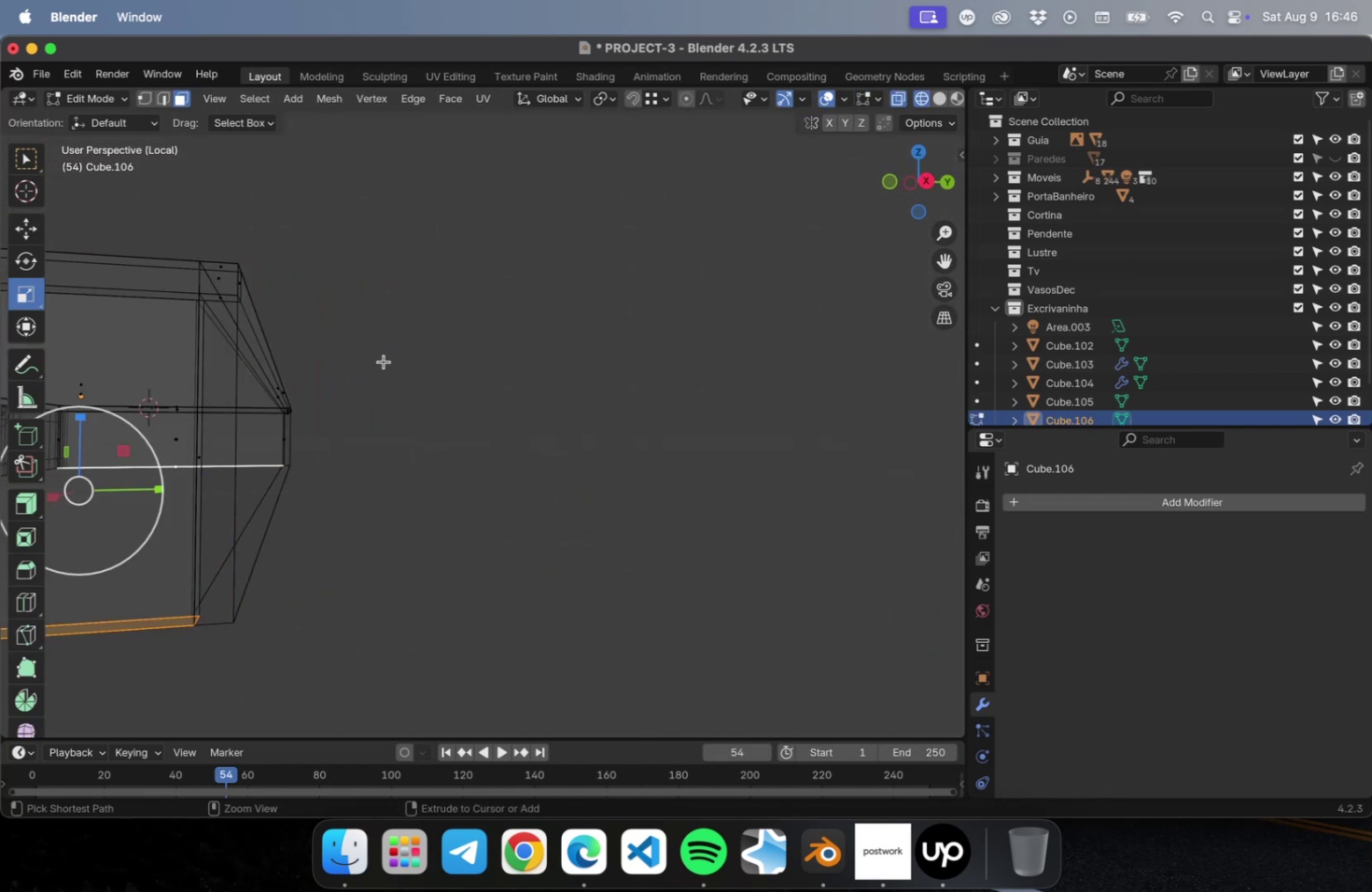 
key(Meta+Z)
 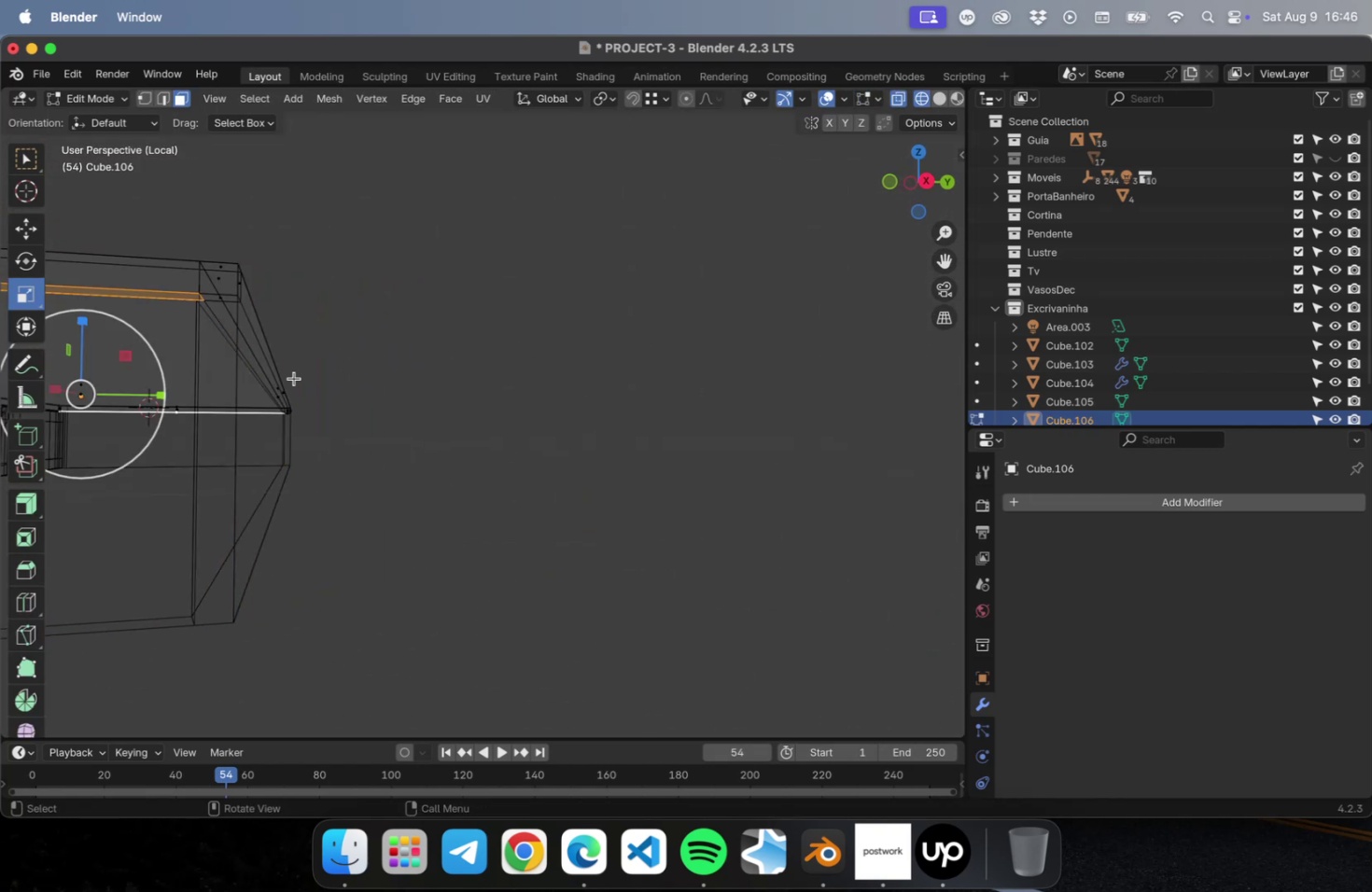 
hold_key(key=ShiftLeft, duration=2.6)
left_click([281, 393])
 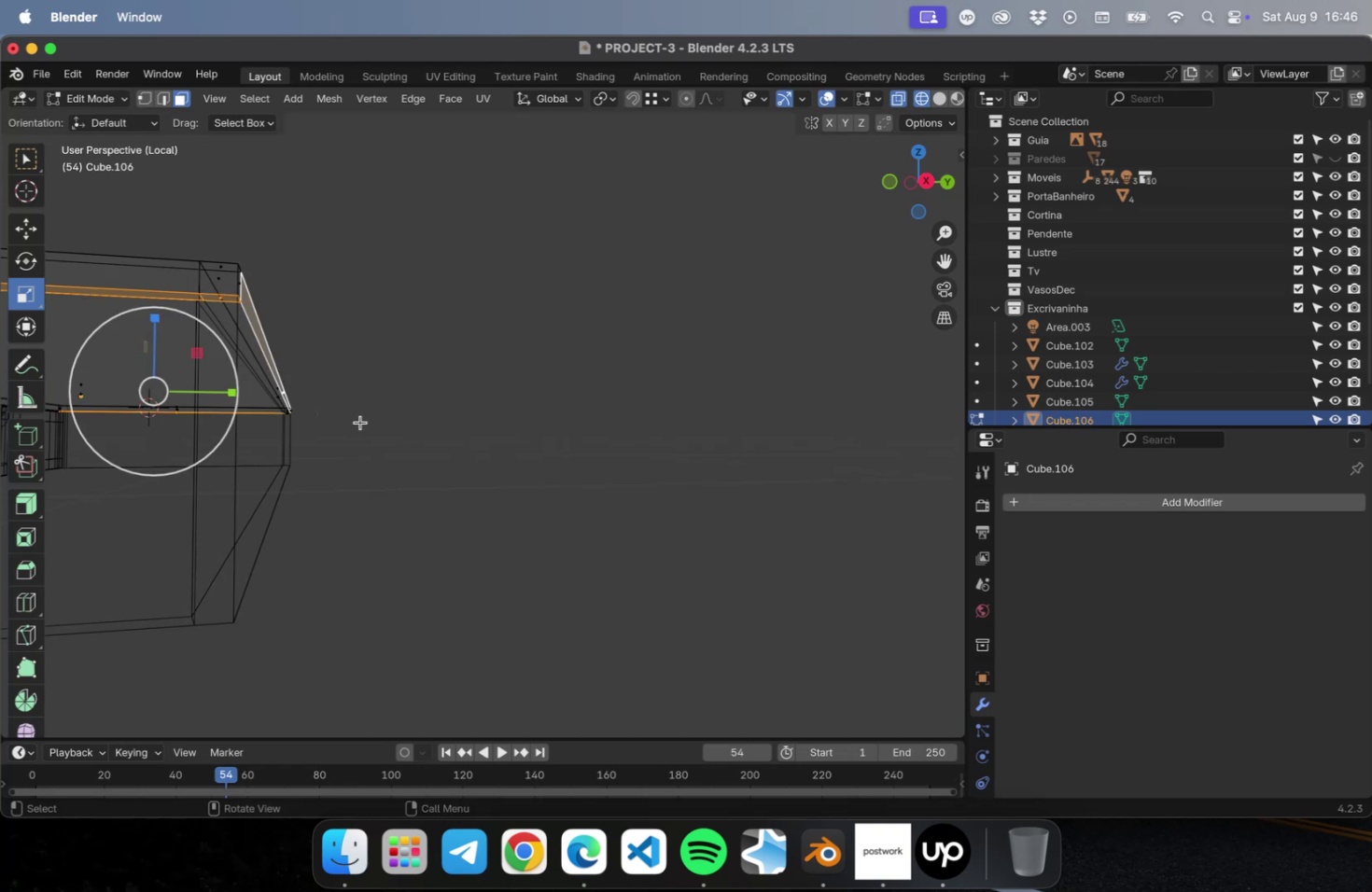 
hold_key(key=ShiftLeft, duration=3.0)
left_click([280, 379])
 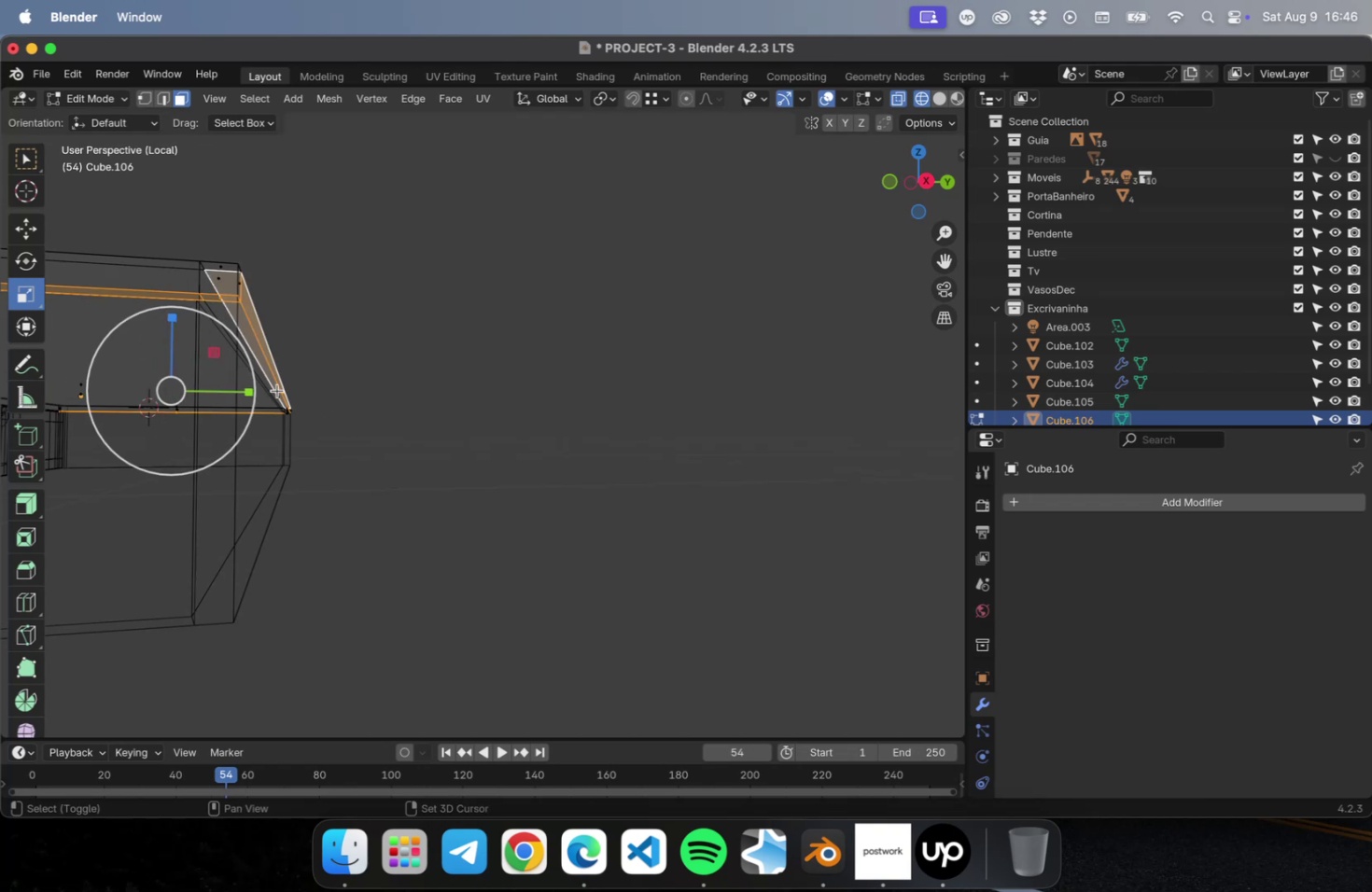 
left_click([277, 390])
 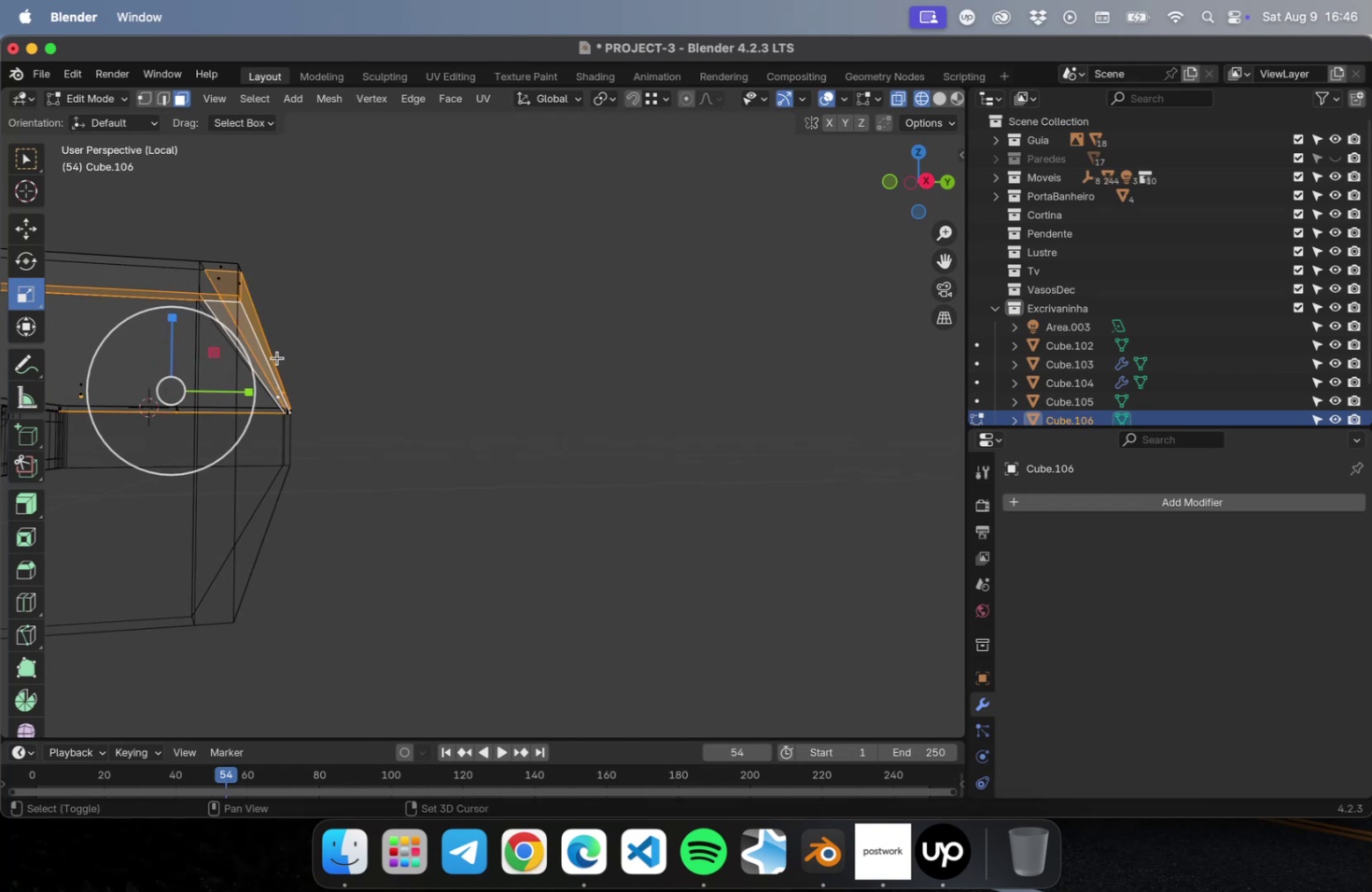 
left_click([277, 357])
 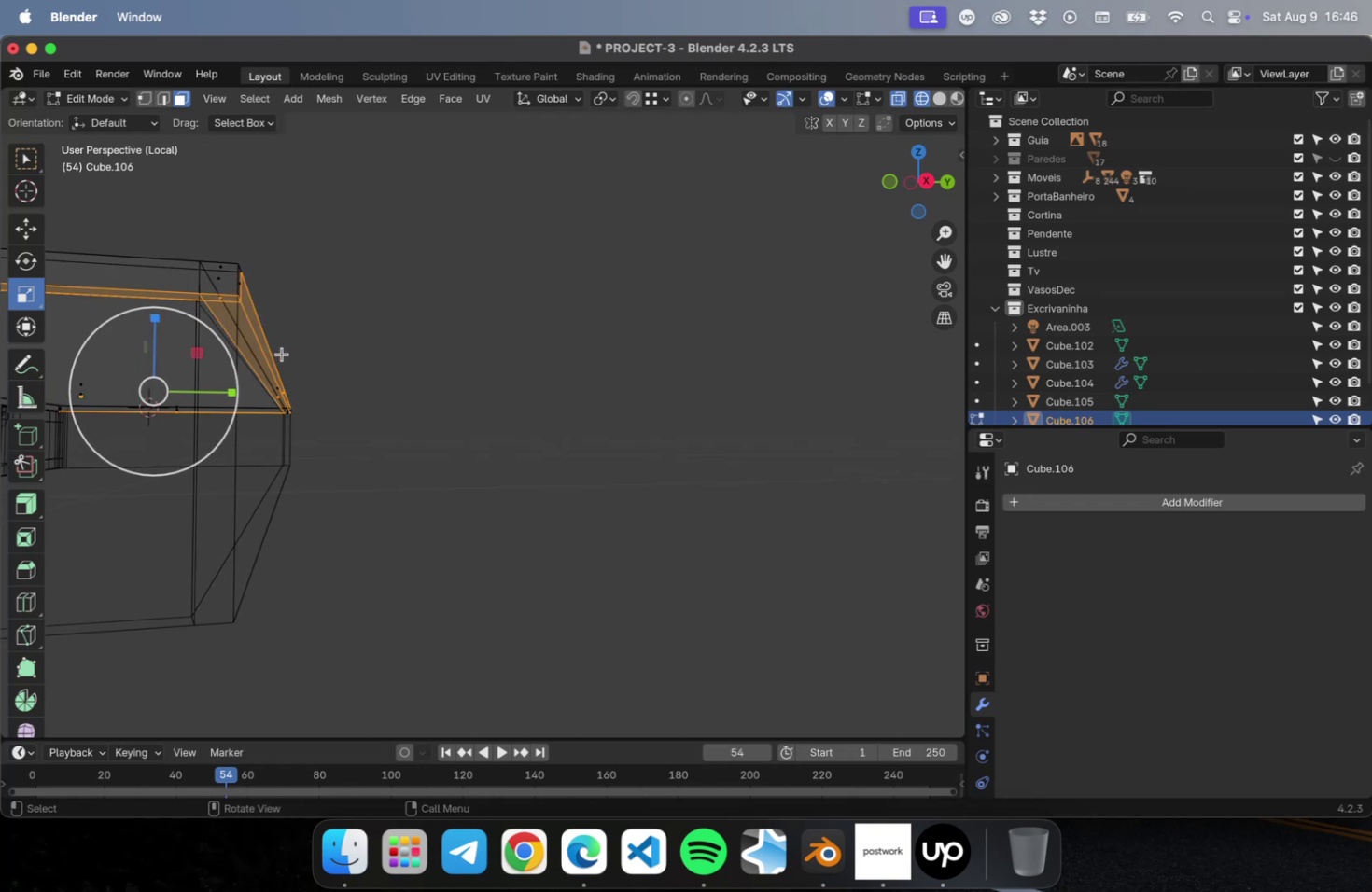 
hold_key(key=ShiftLeft, duration=1.33)
left_click([279, 369])
 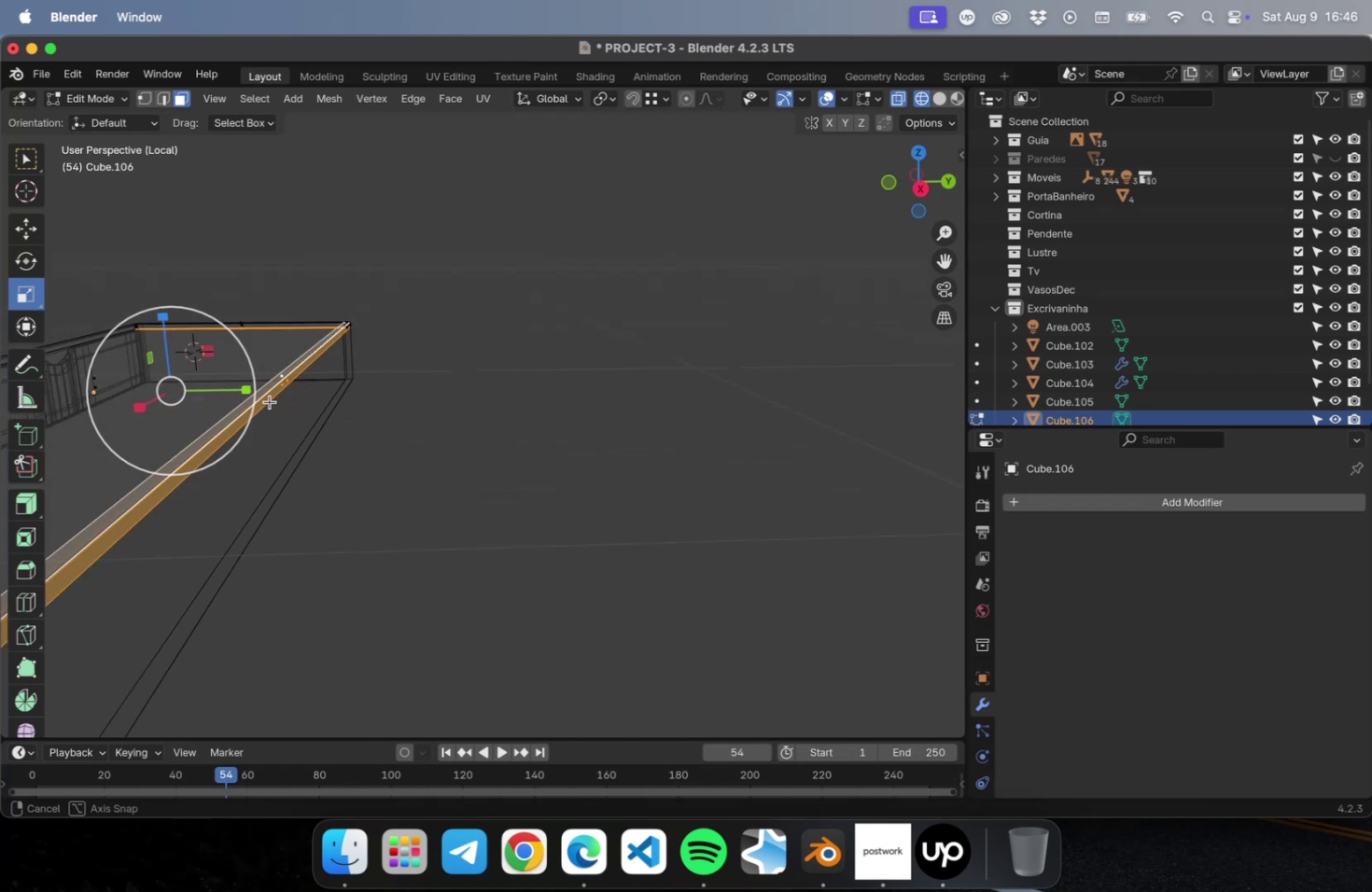 
hold_key(key=ShiftLeft, duration=1.47)
left_click([282, 381])
 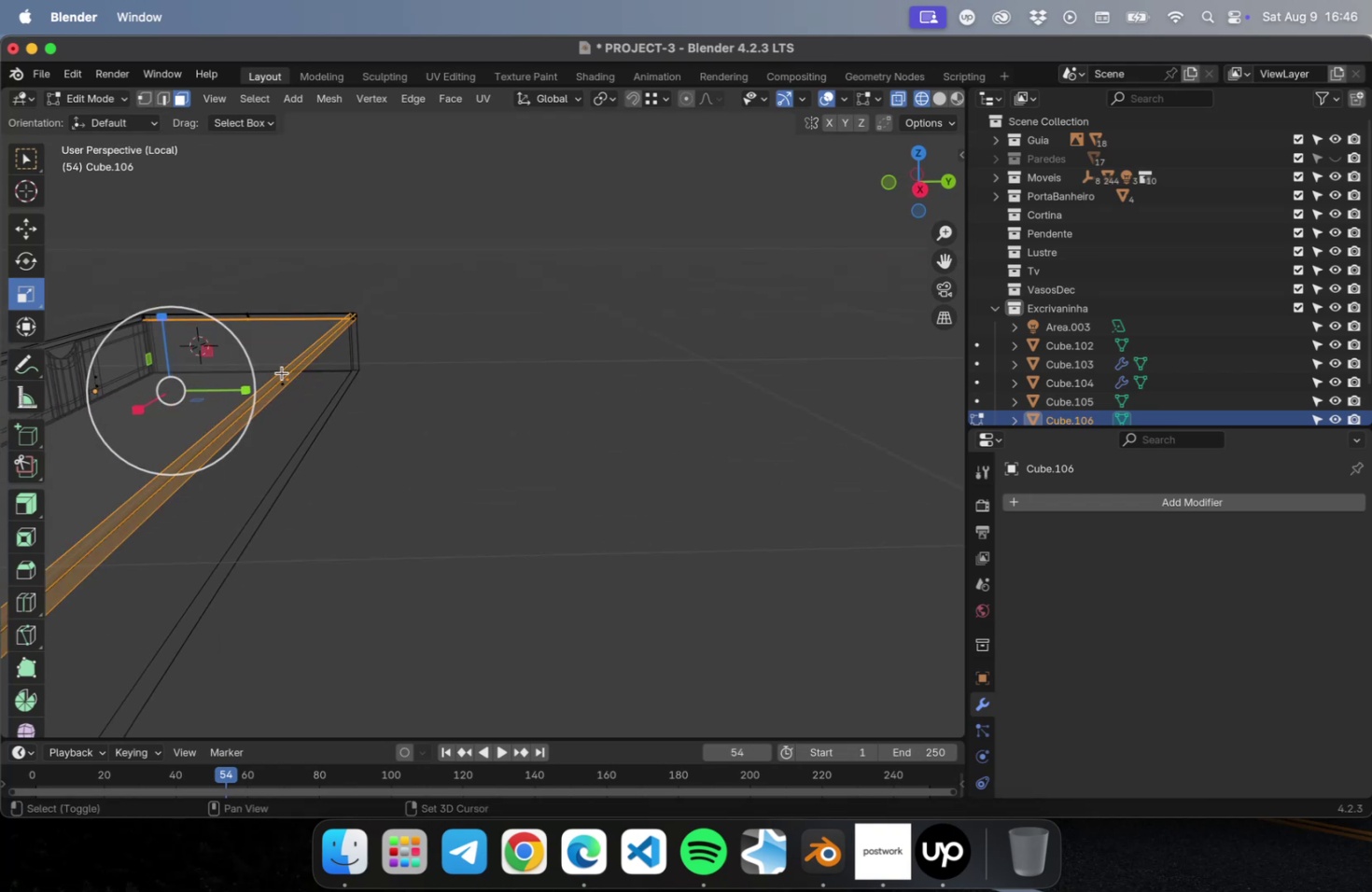 
left_click([282, 372])
 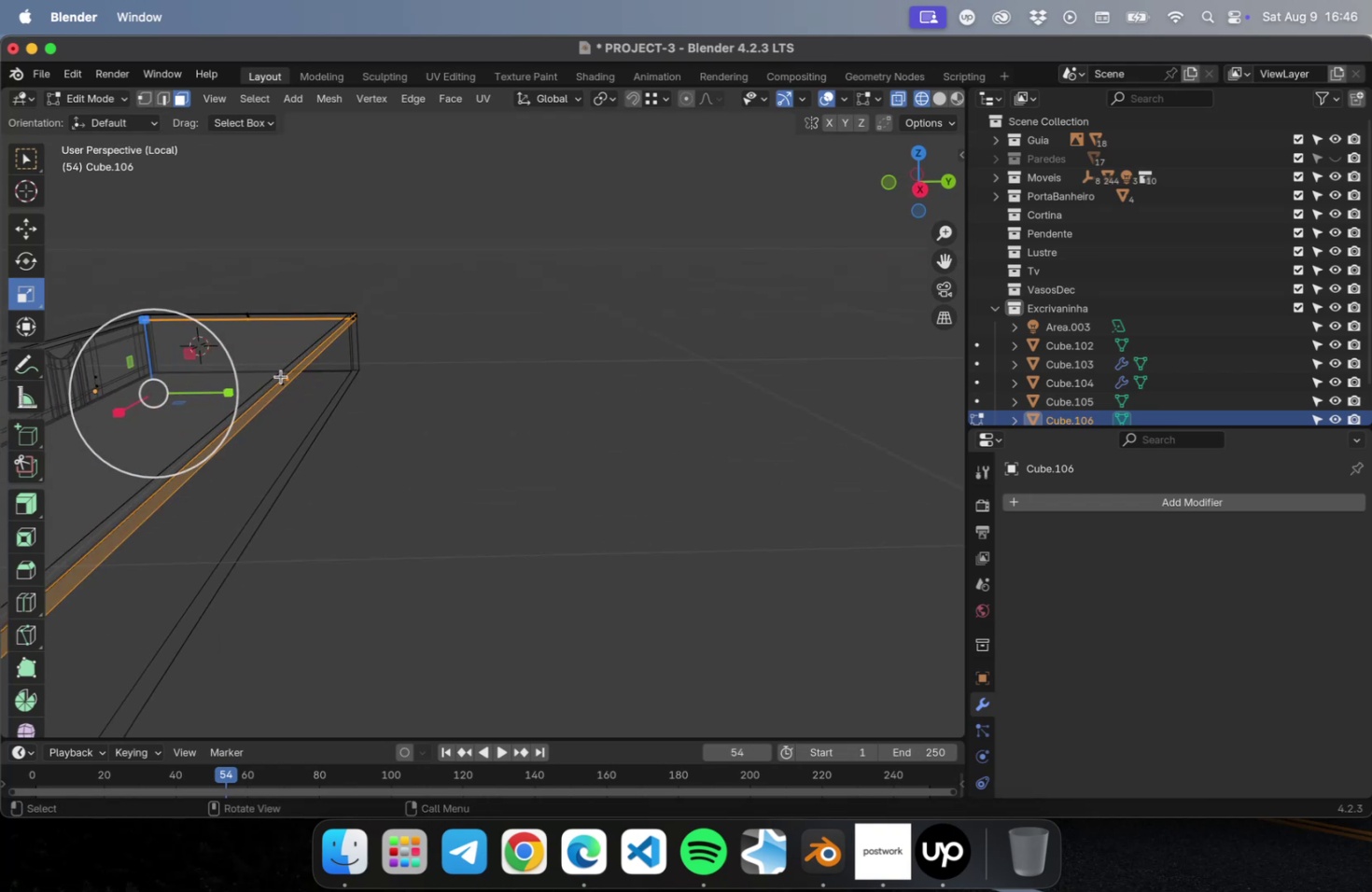 
hold_key(key=ShiftLeft, duration=0.81)
 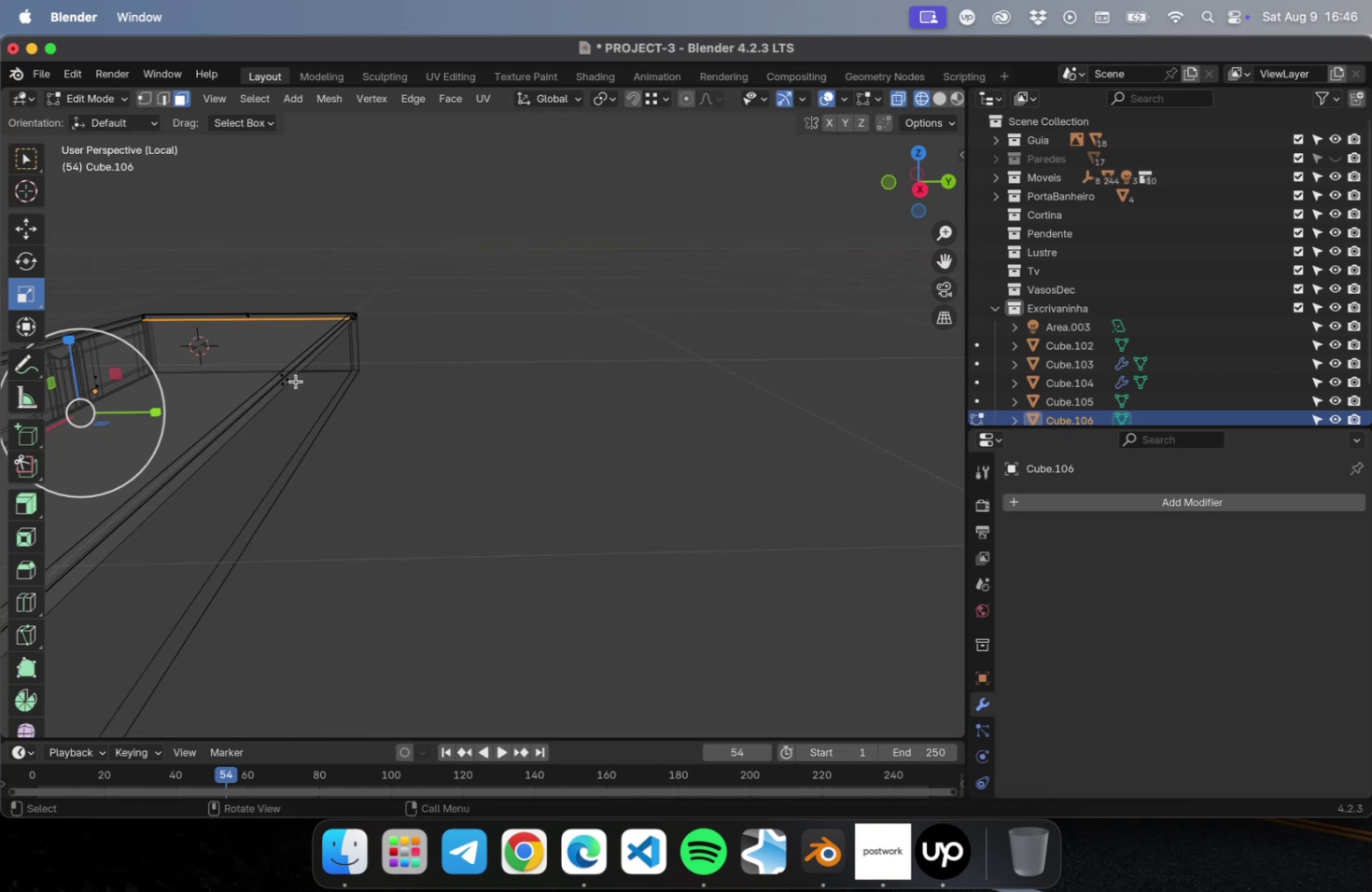 
scroll: coordinate [286, 382], scroll_direction: up, amount: 4.0
 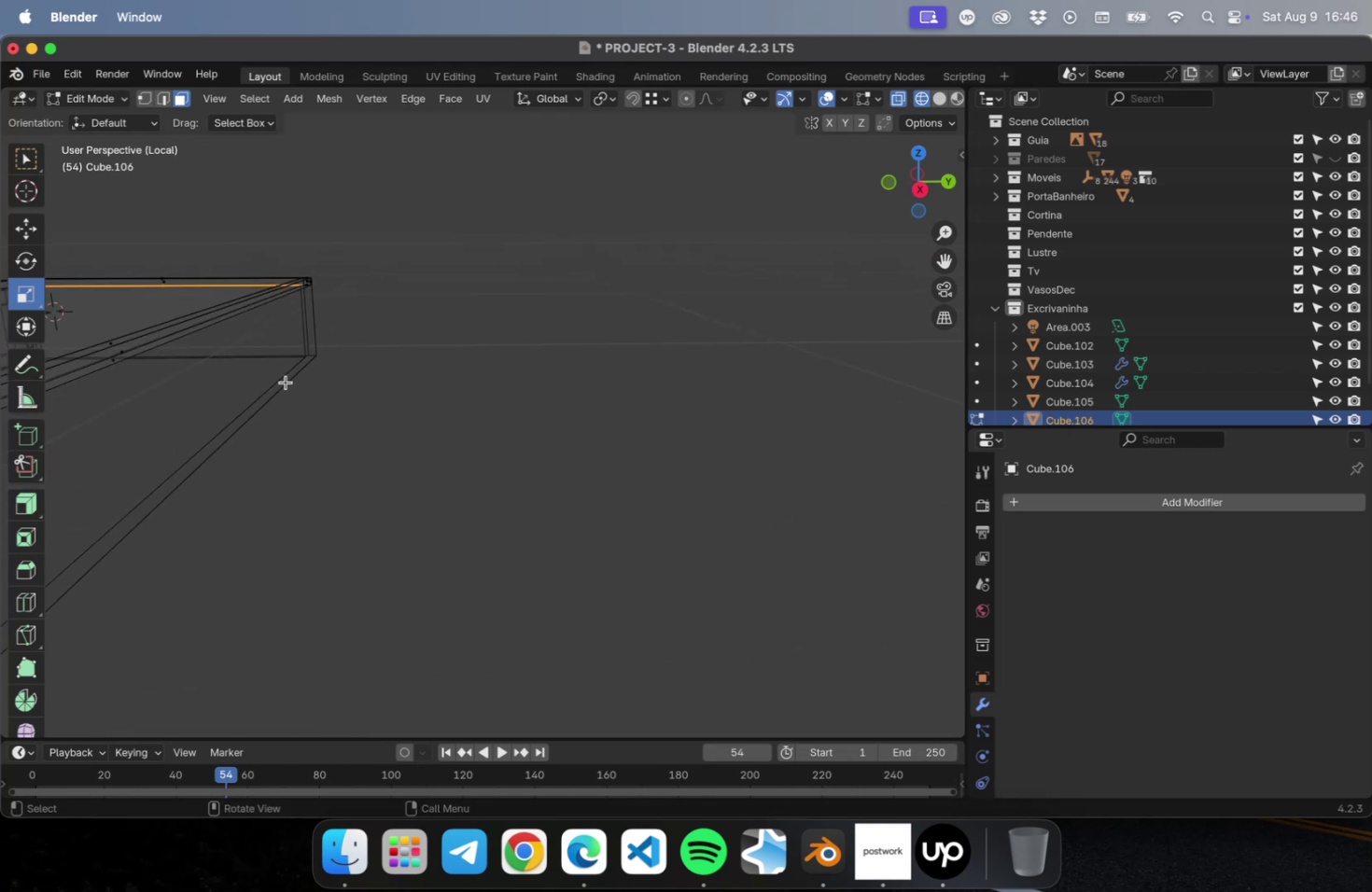 
hold_key(key=ShiftLeft, duration=0.6)
 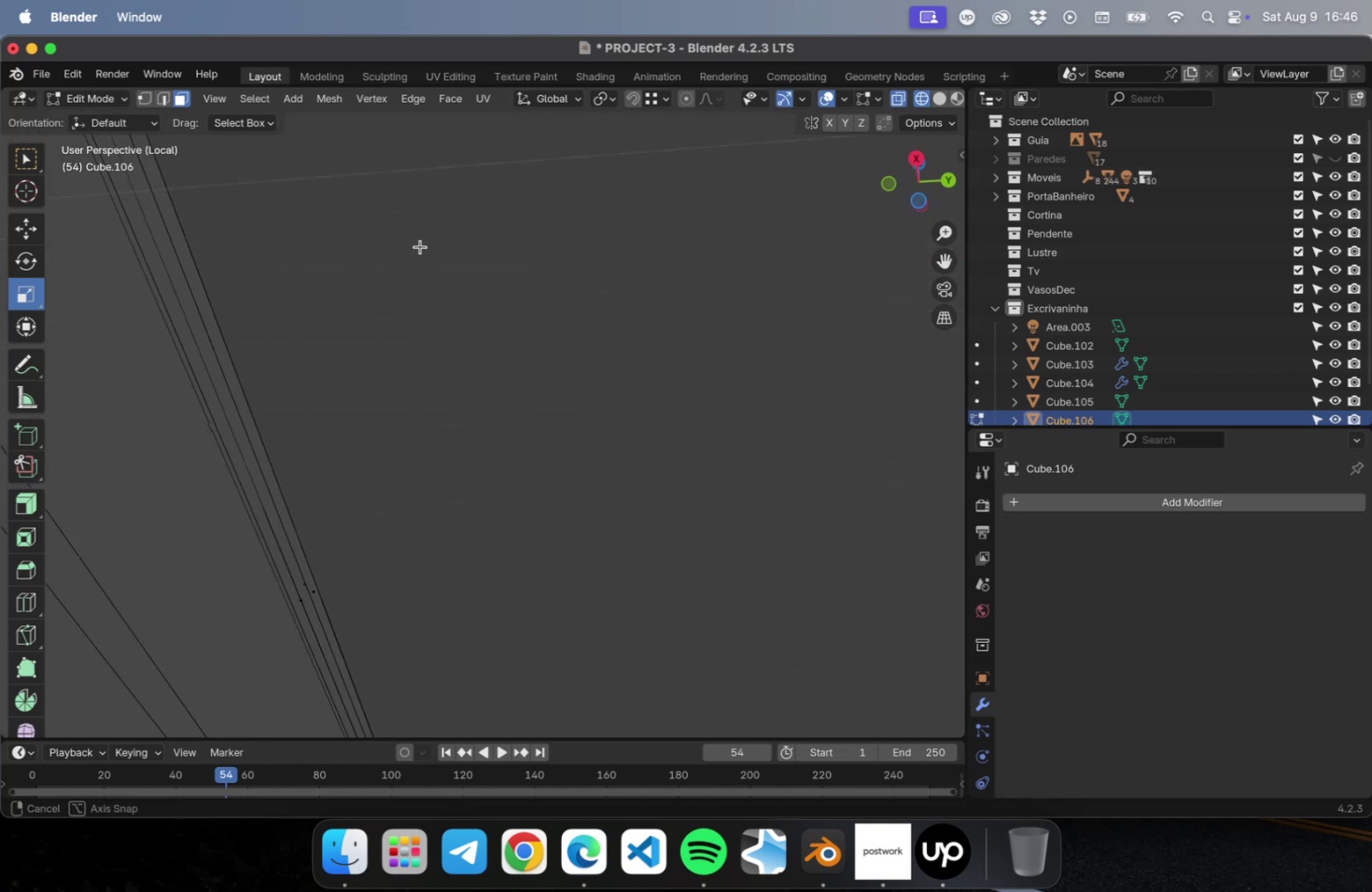 
hold_key(key=ShiftLeft, duration=1.5)
 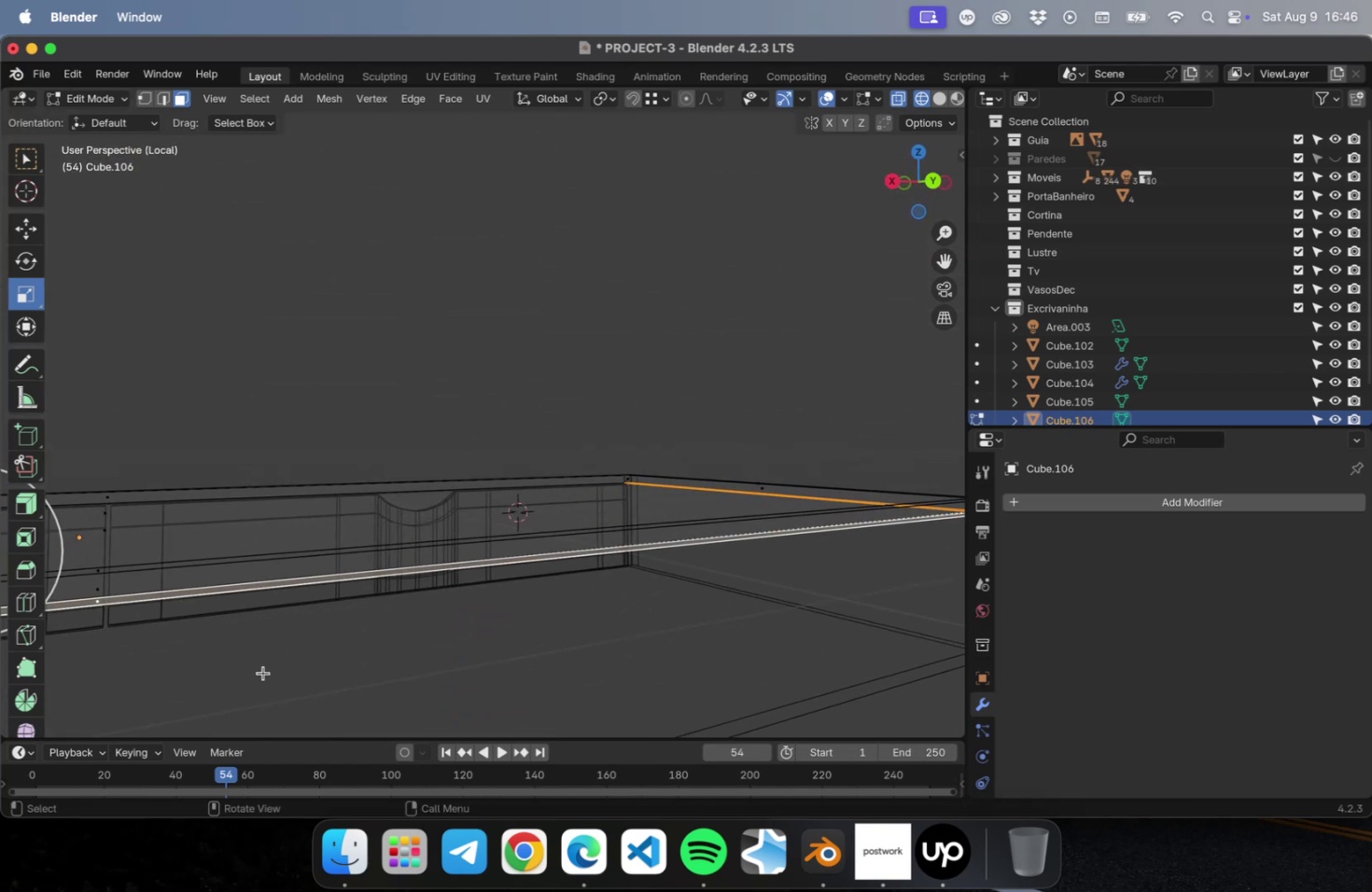 
key(Shift+ShiftLeft)
 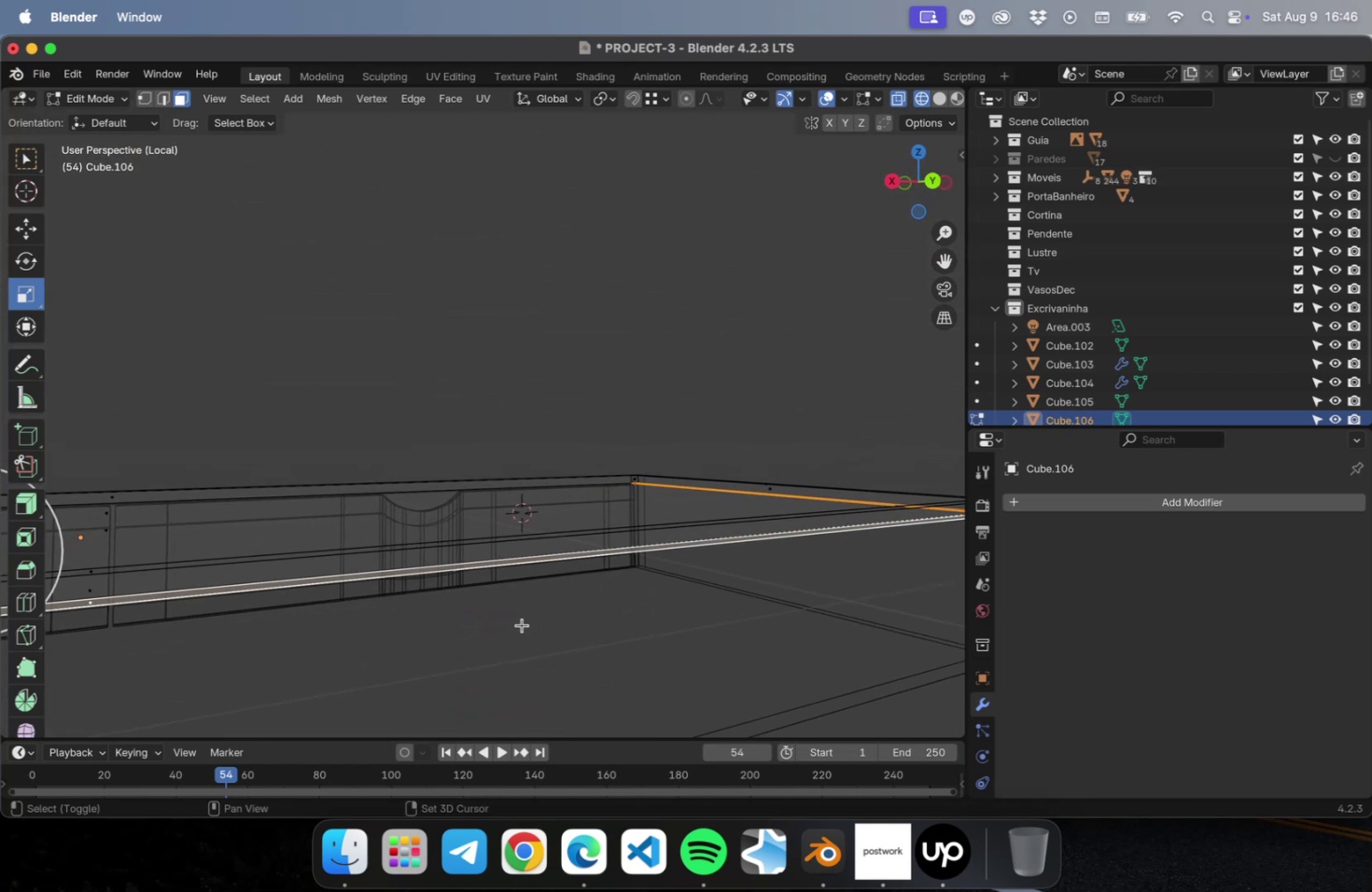 
scroll: coordinate [385, 540], scroll_direction: down, amount: 10.0
 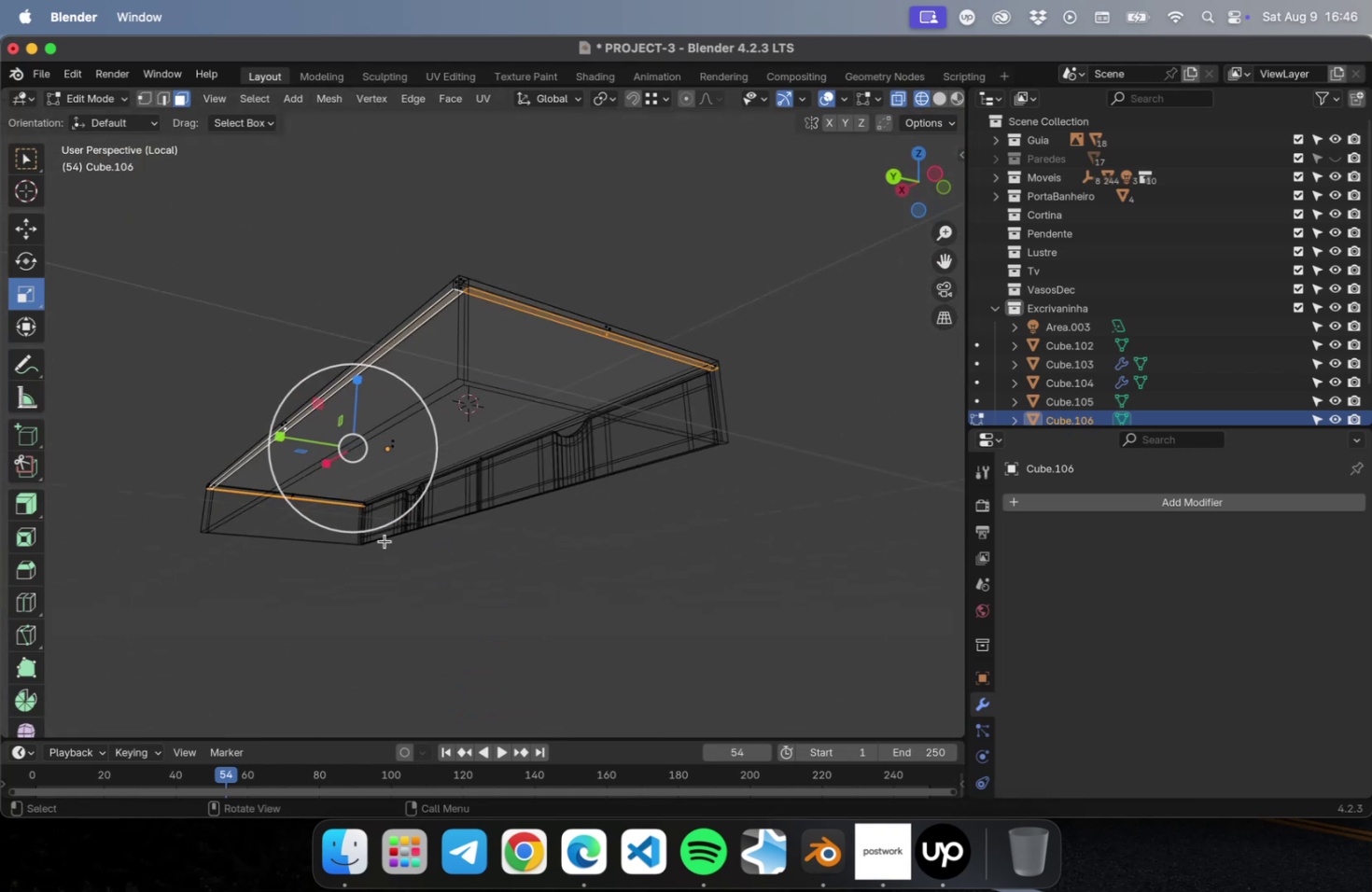 
hold_key(key=ShiftLeft, duration=0.59)
 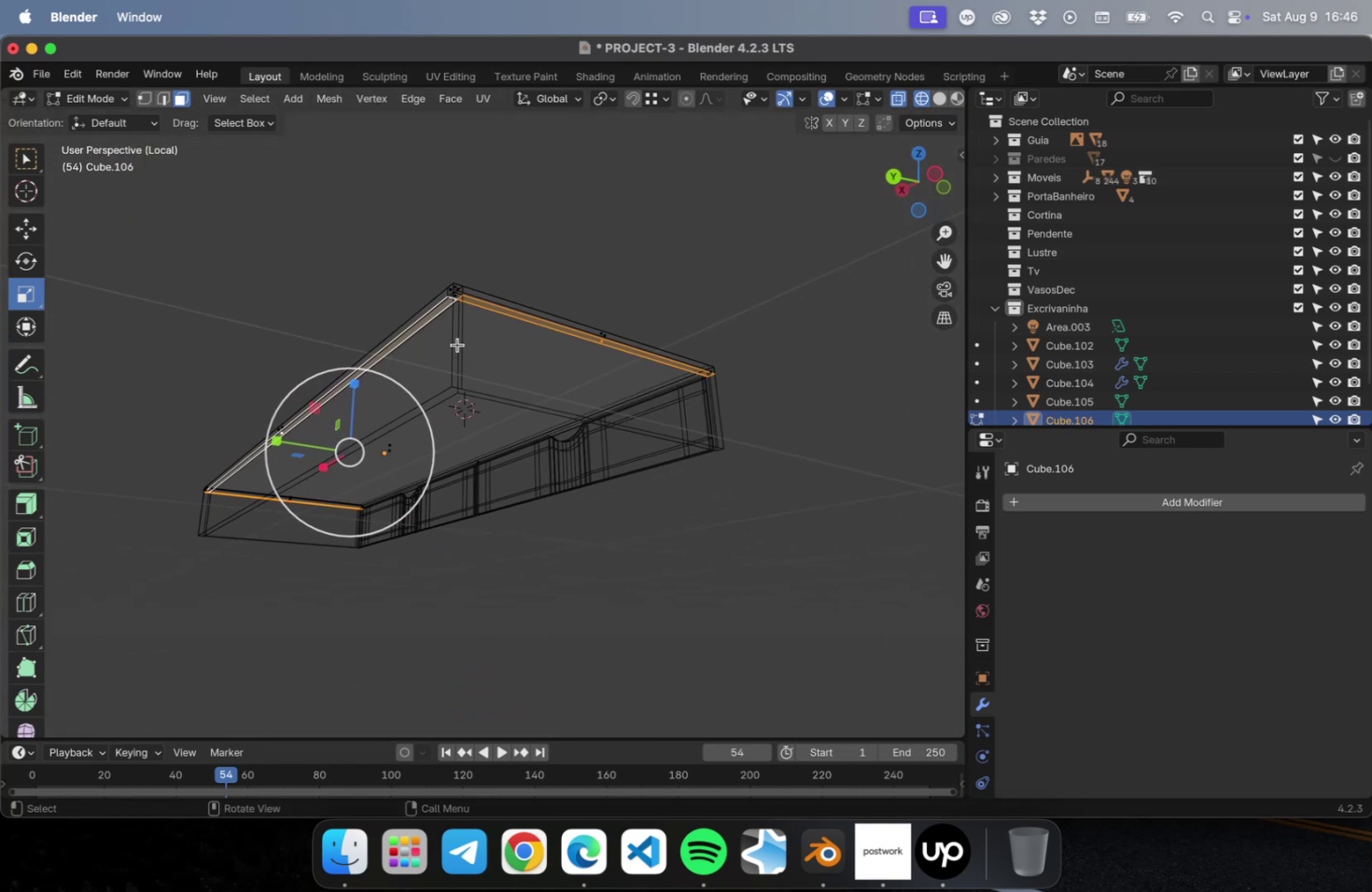 
scroll: coordinate [470, 317], scroll_direction: up, amount: 1.0
 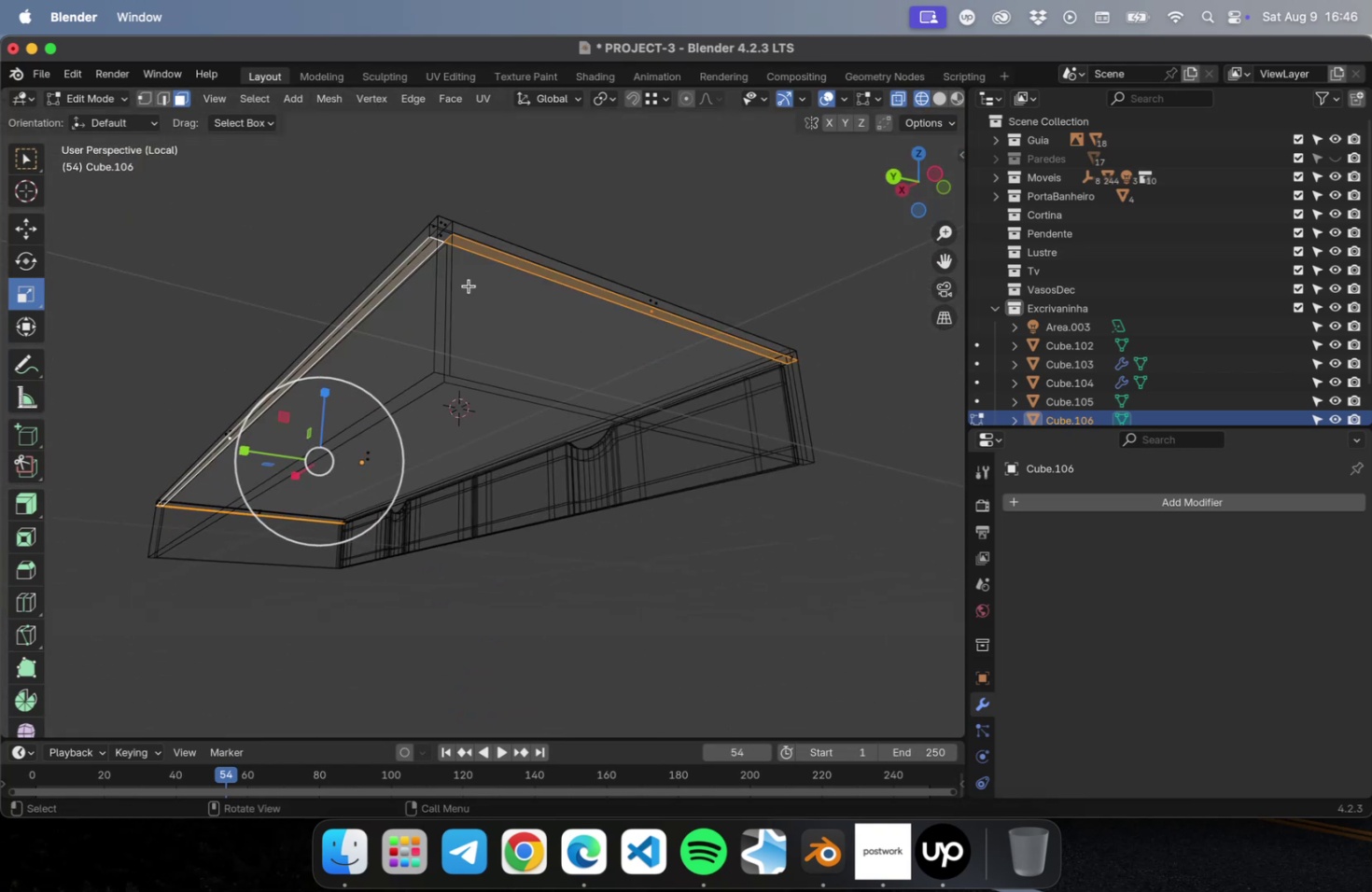 
hold_key(key=ShiftLeft, duration=1.22)
left_click([441, 237])
 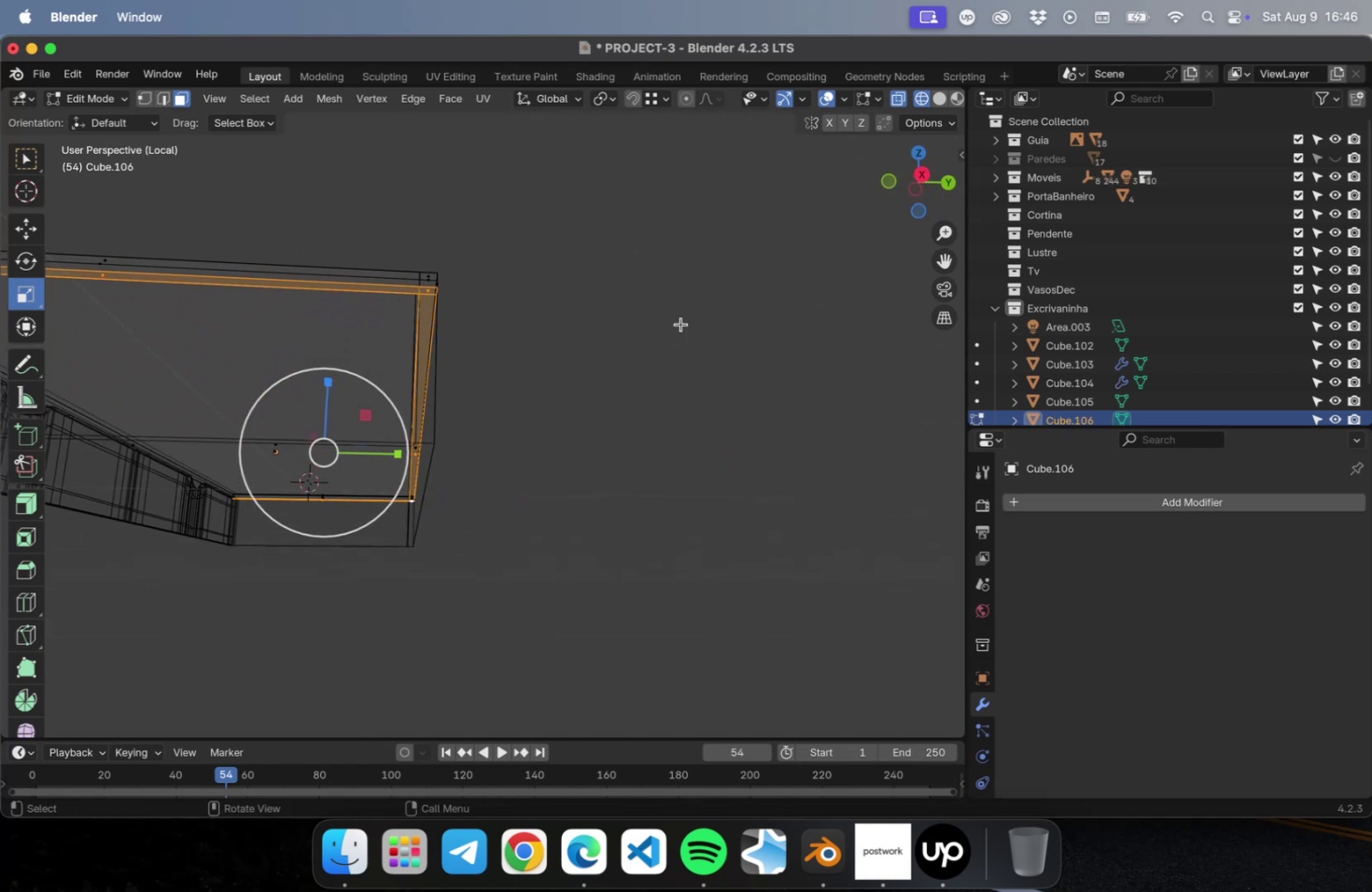 
key(NumLock)
 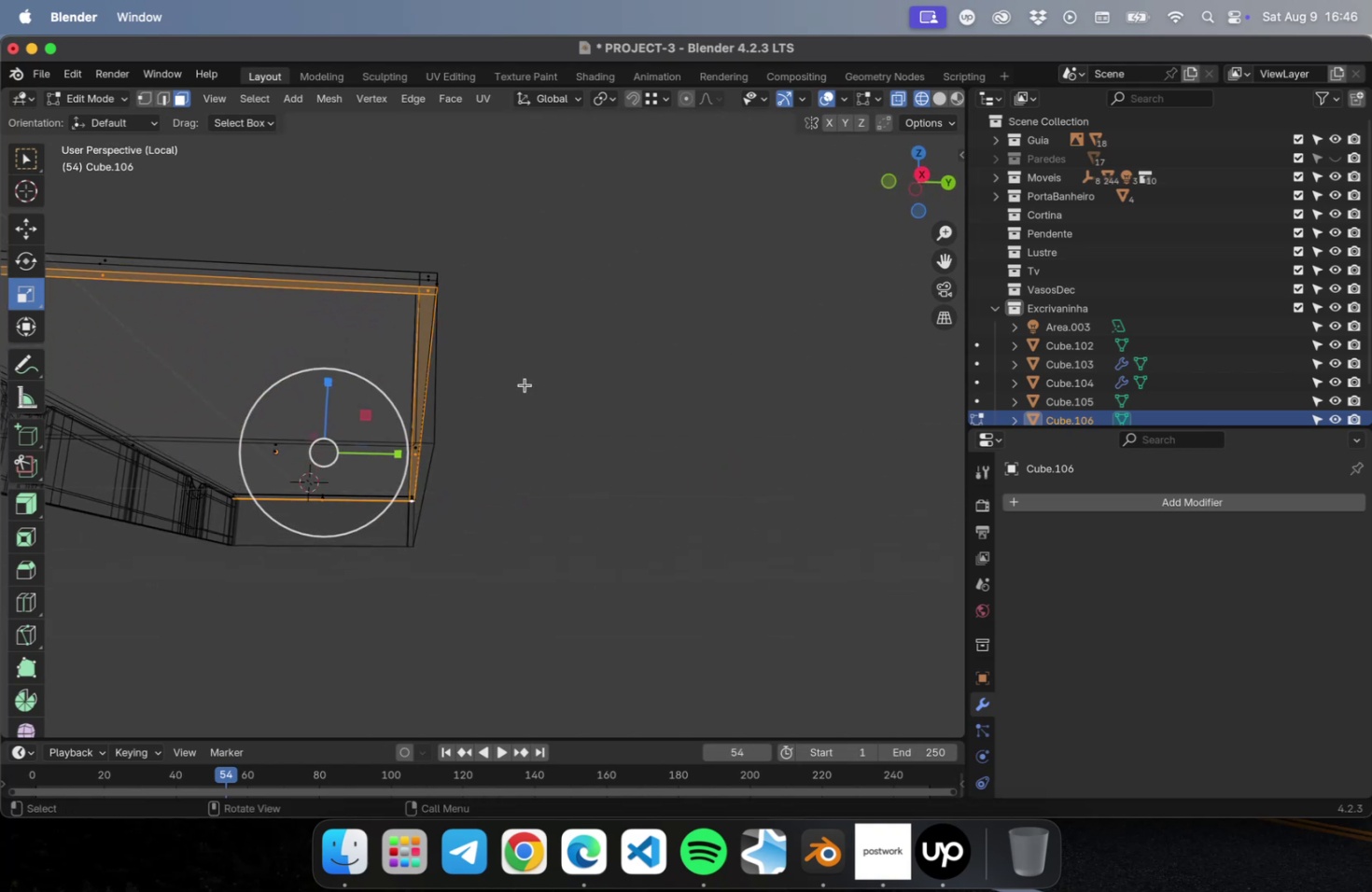 
key(Numpad1)
 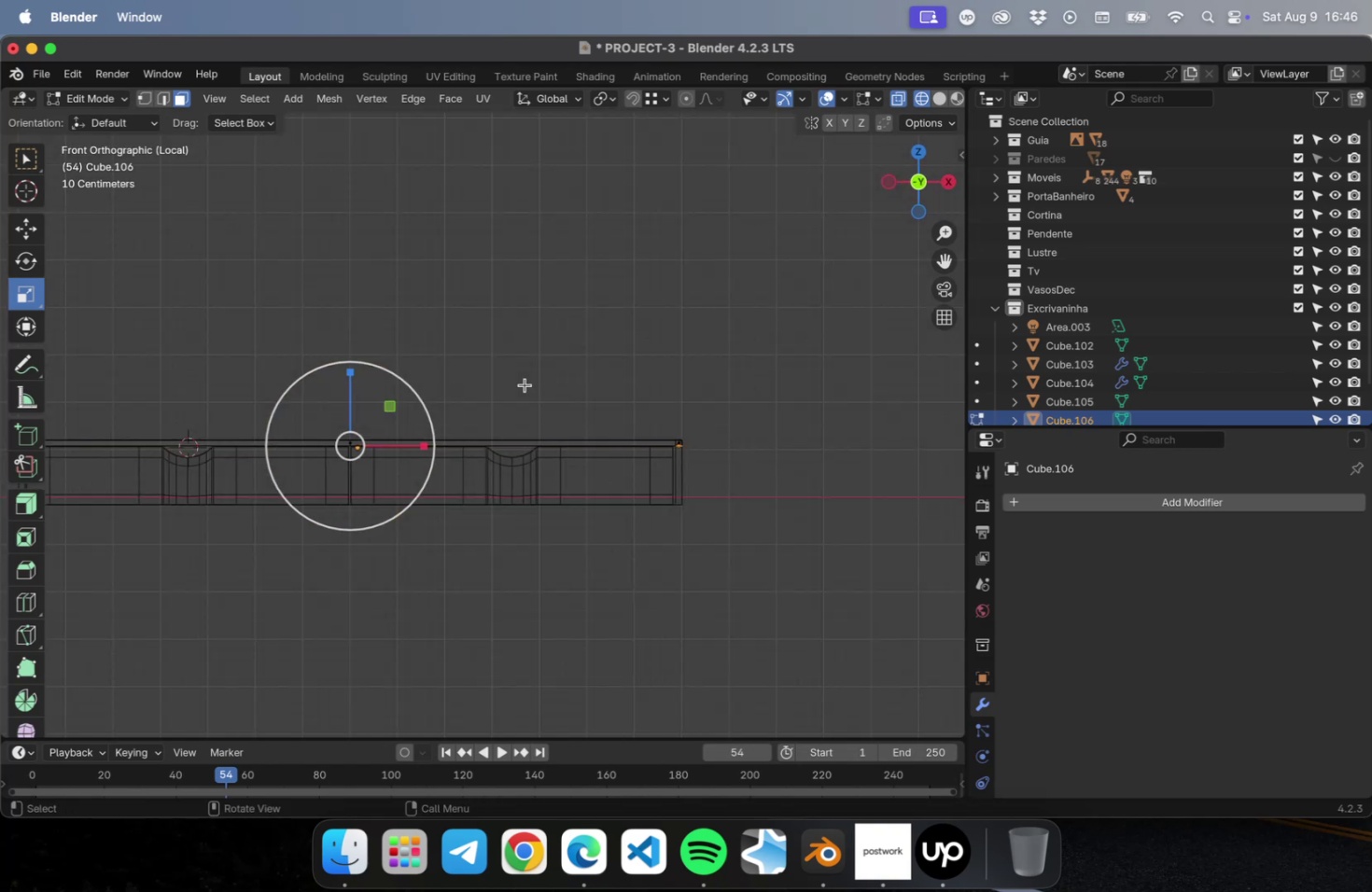 
key(NumLock)
 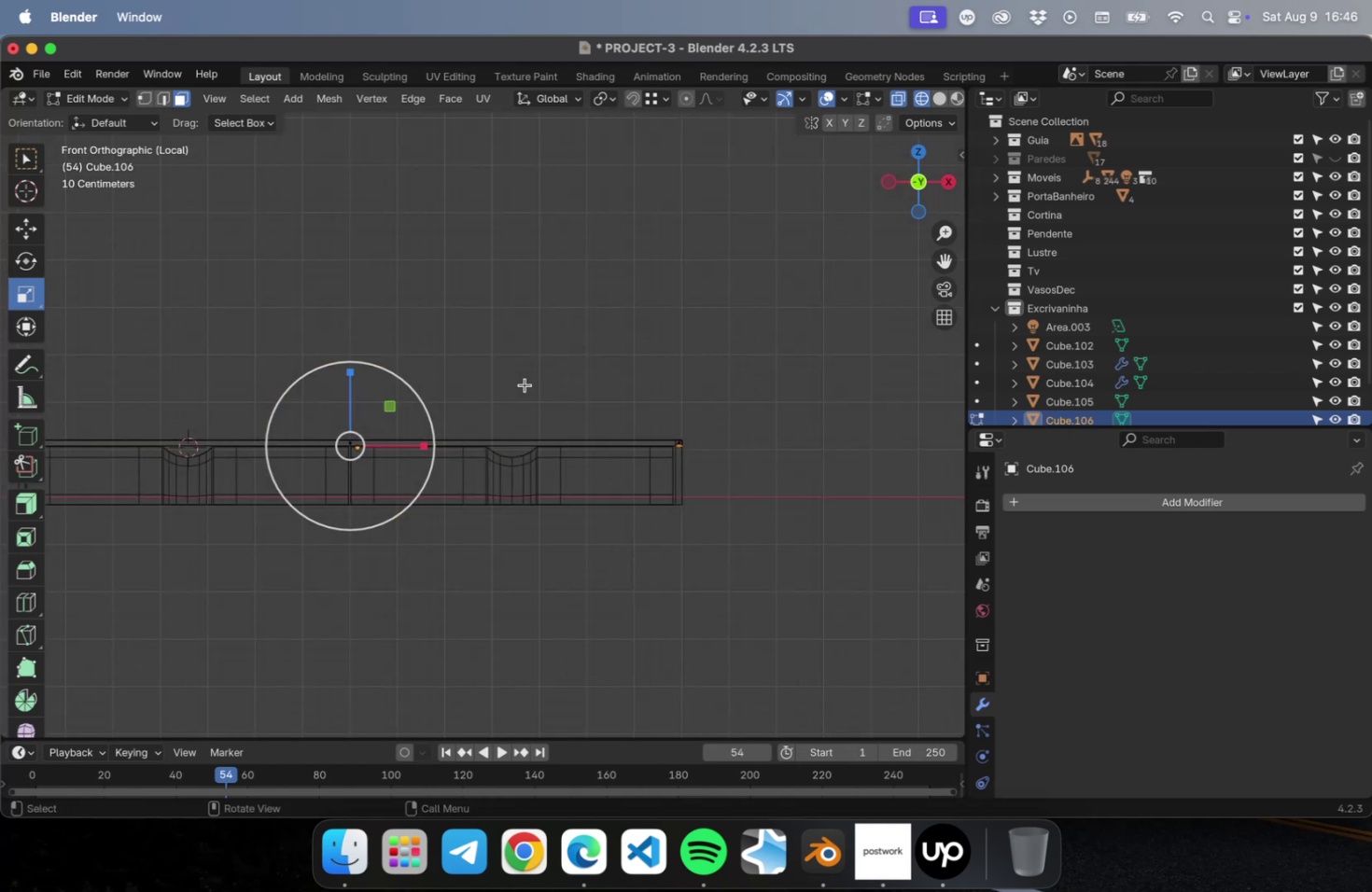 
key(Numpad3)
 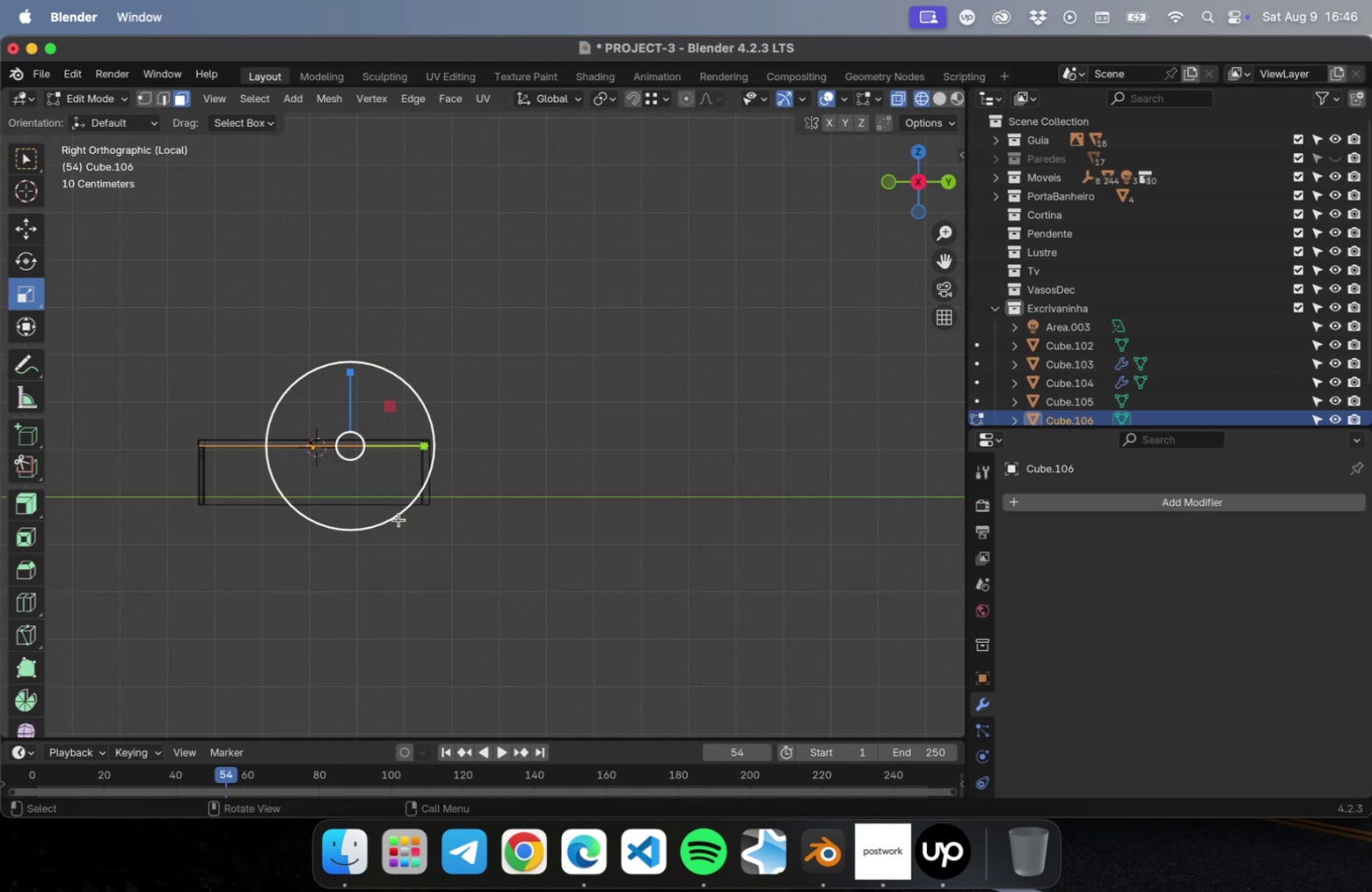 
scroll: coordinate [397, 522], scroll_direction: up, amount: 7.0
 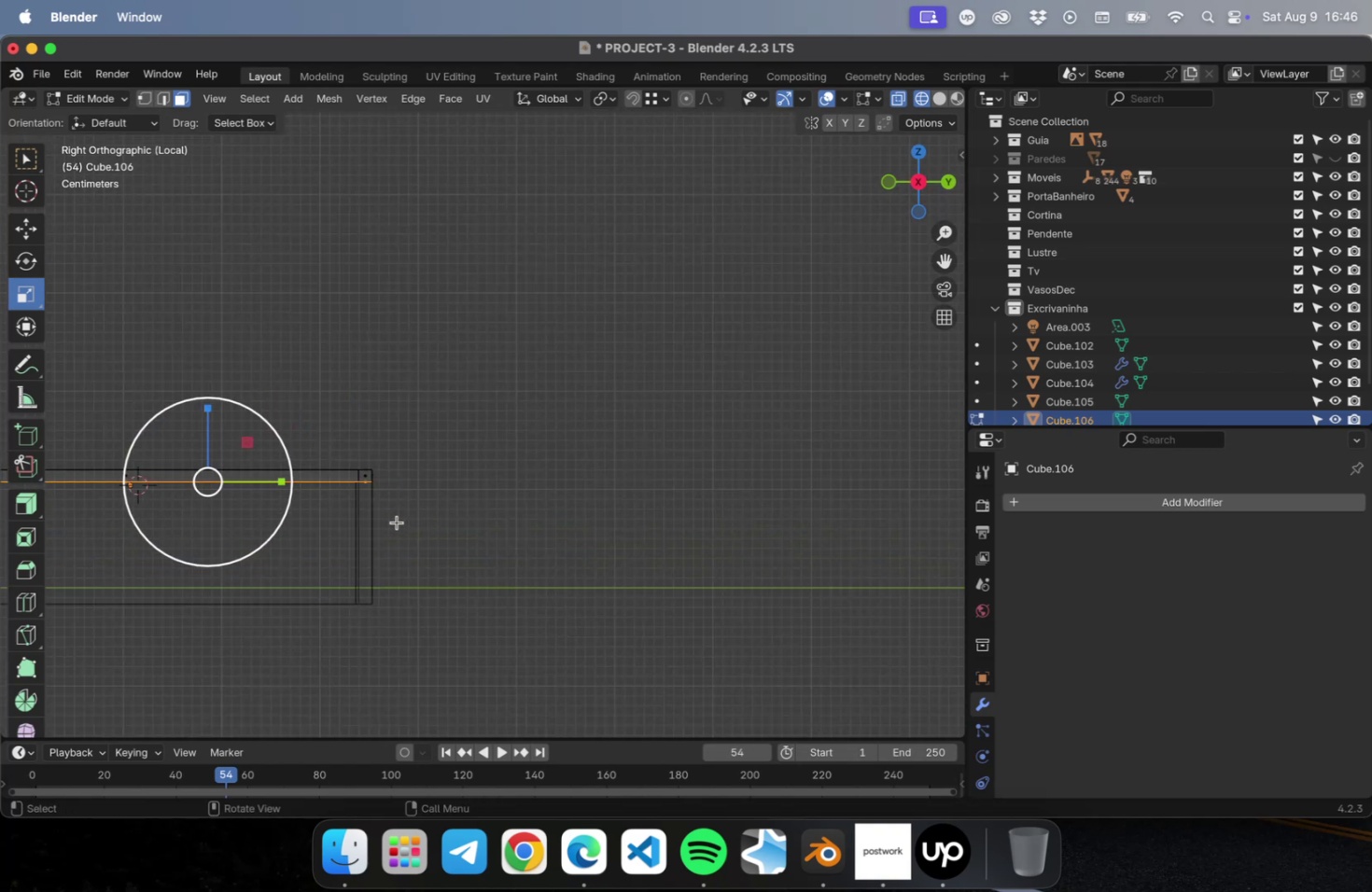 
hold_key(key=ShiftLeft, duration=0.45)
 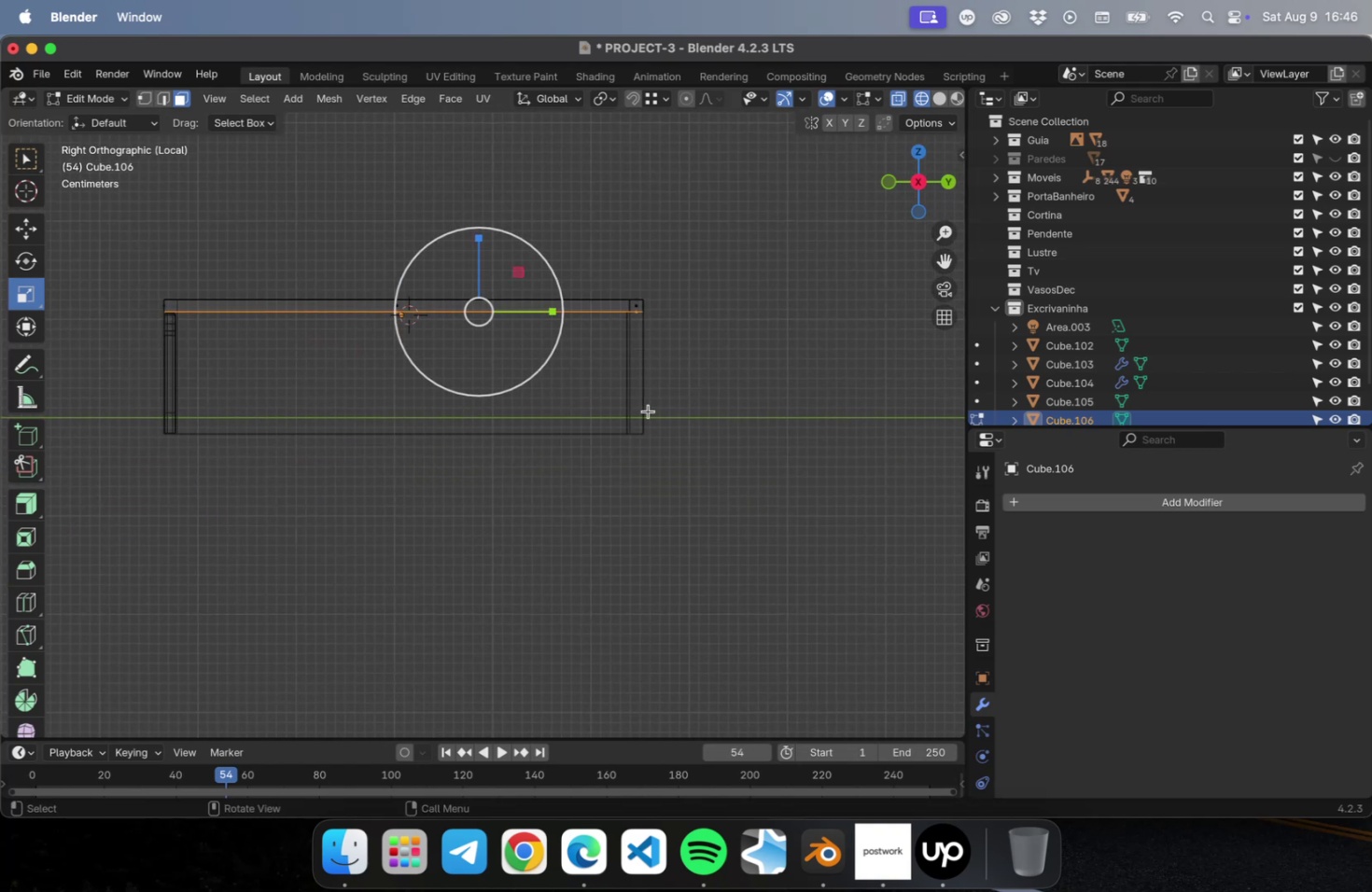 
scroll: coordinate [613, 439], scroll_direction: up, amount: 15.0
 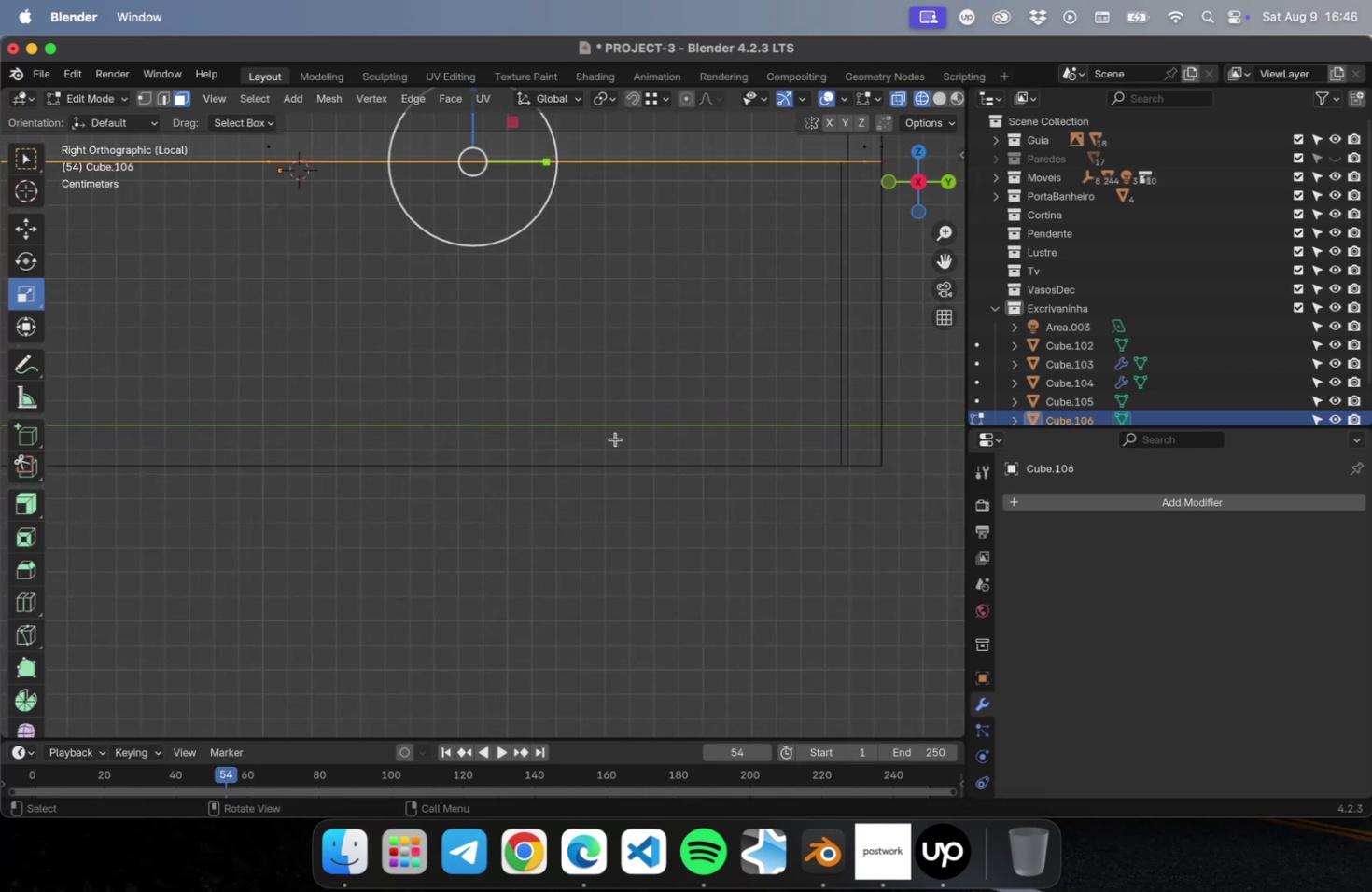 
hold_key(key=ShiftLeft, duration=0.43)
 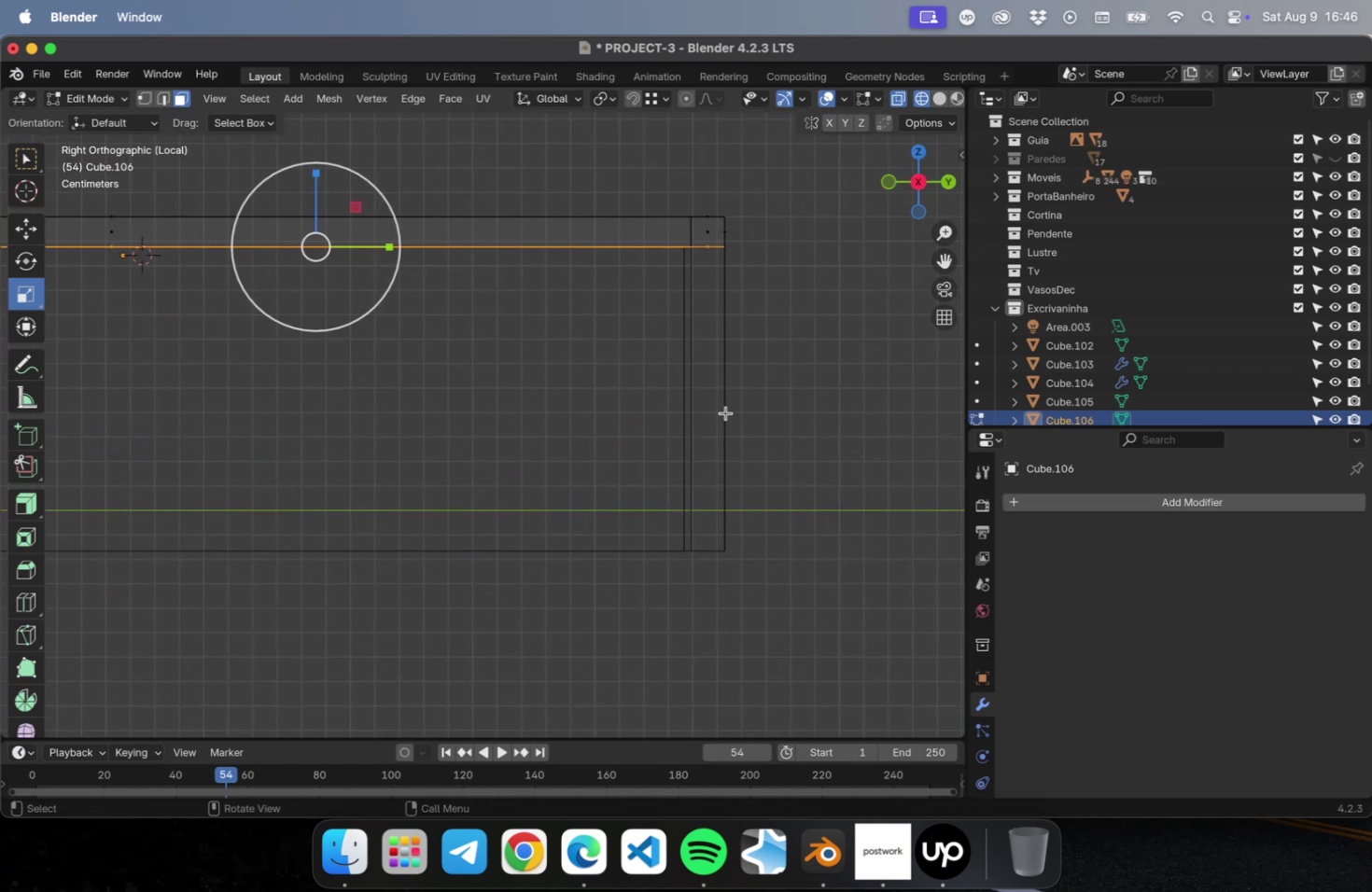 
scroll: coordinate [763, 404], scroll_direction: up, amount: 2.0
 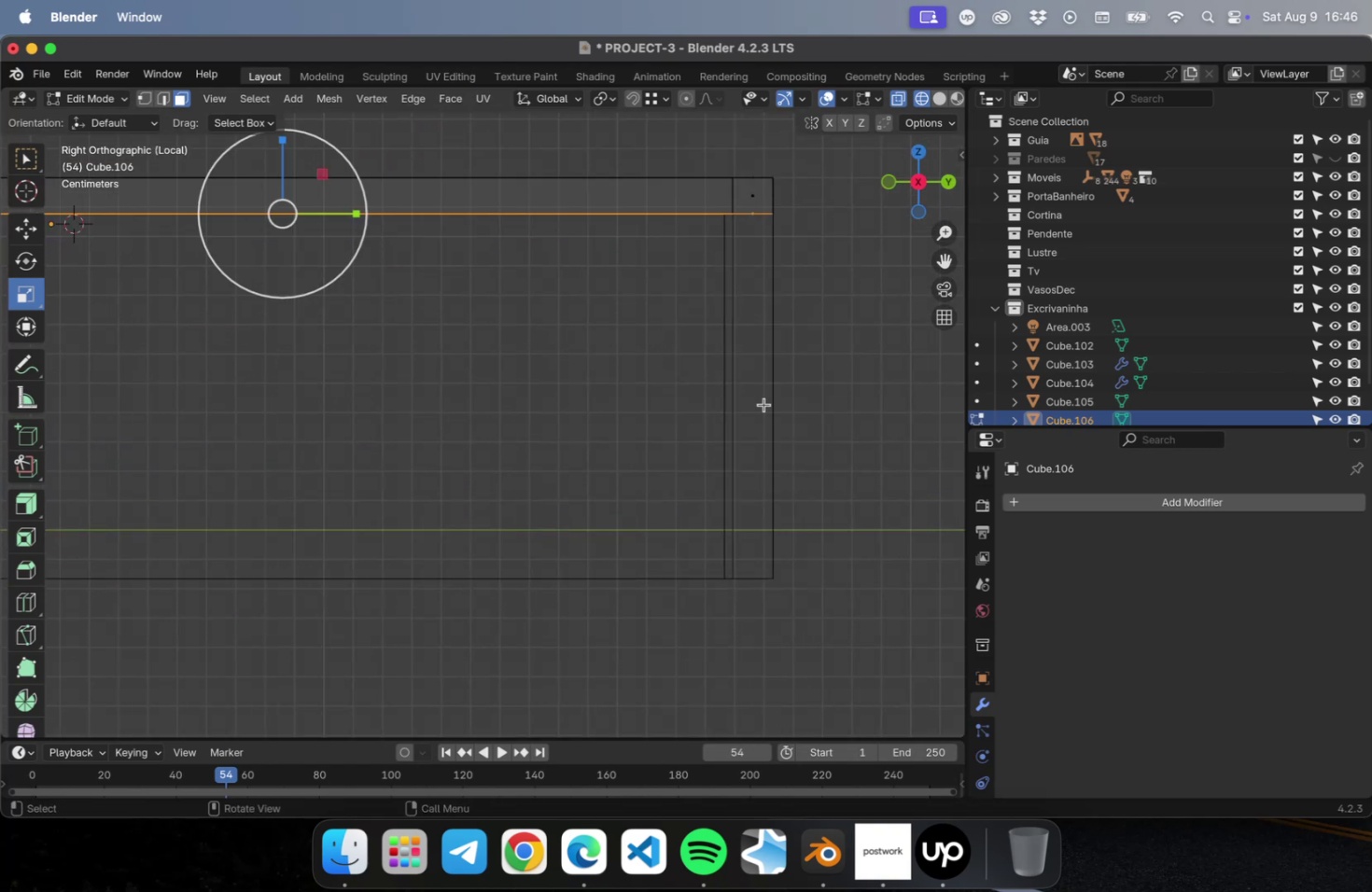 
hold_key(key=ShiftLeft, duration=0.4)
 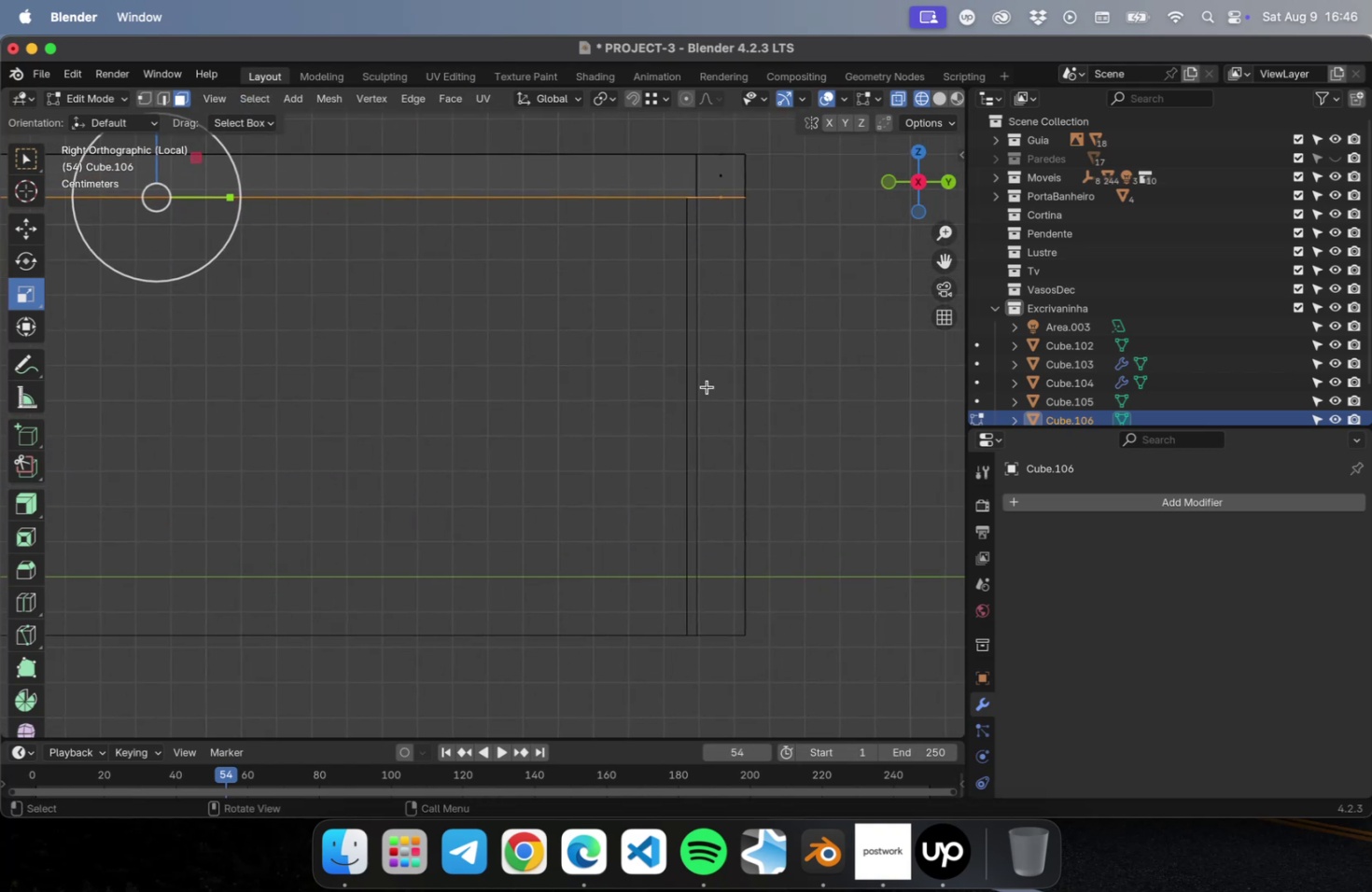 
key(E)
 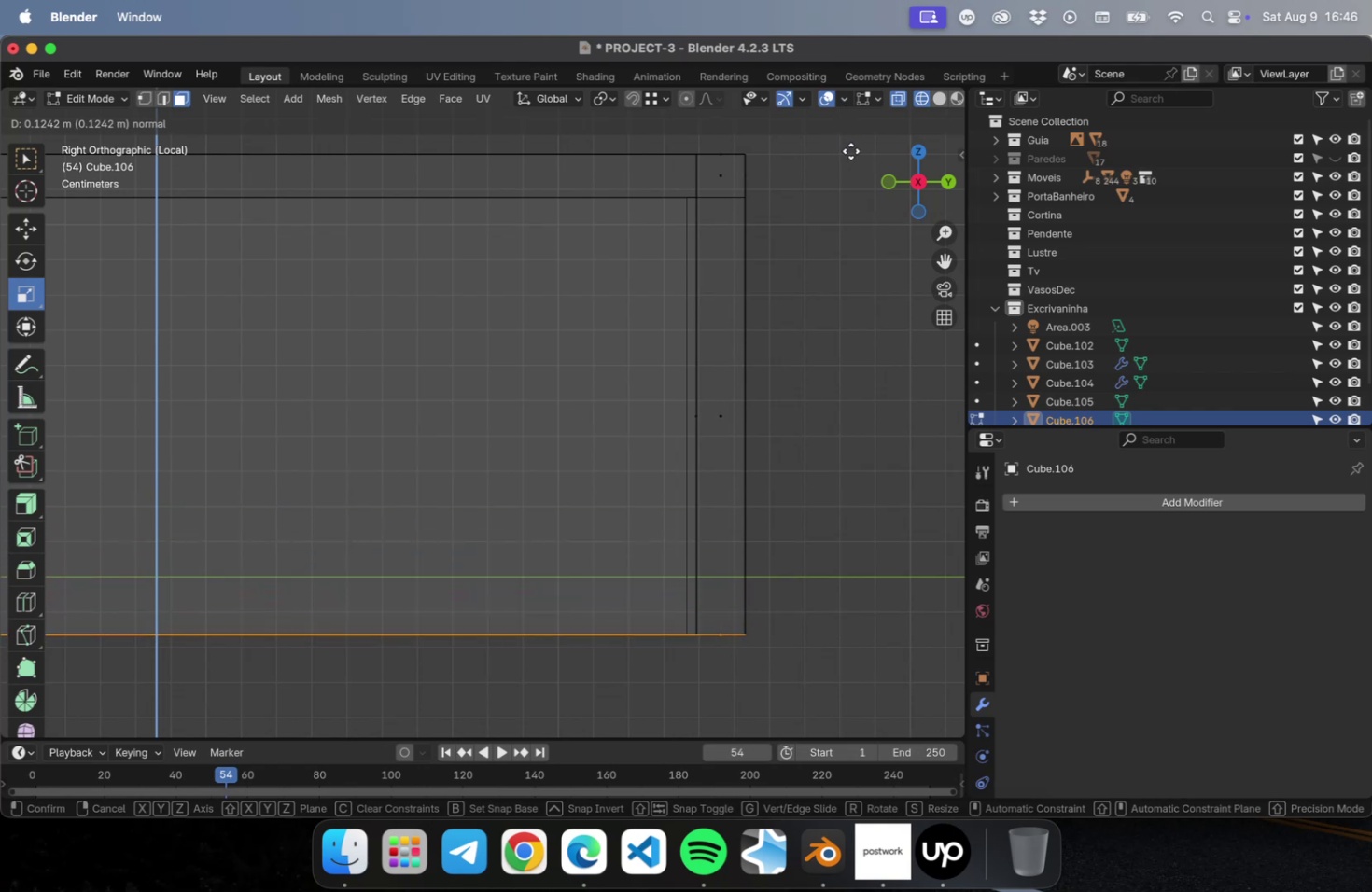 
left_click([850, 151])
 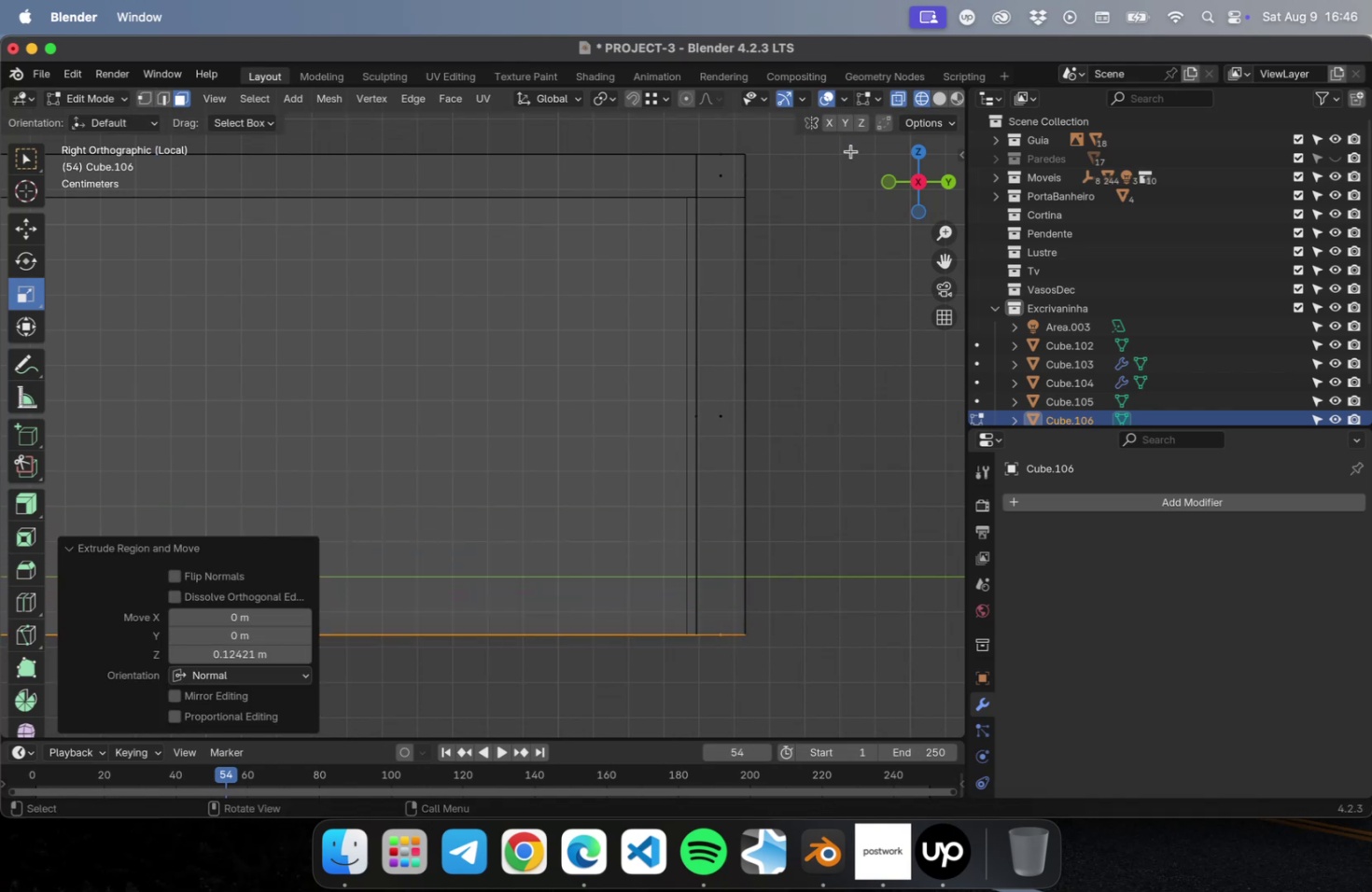 
scroll: coordinate [847, 157], scroll_direction: down, amount: 30.0
 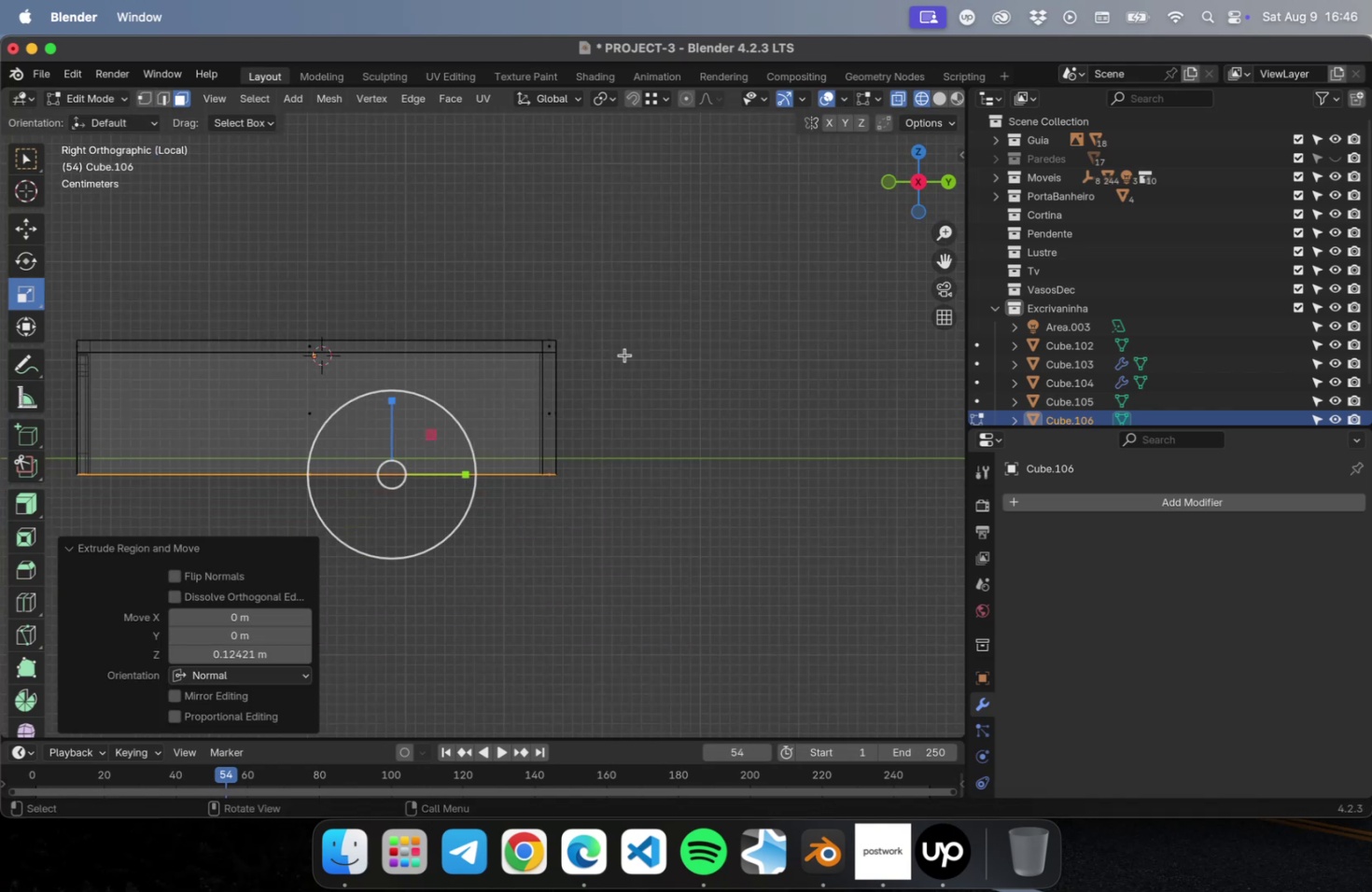 
key(Tab)
 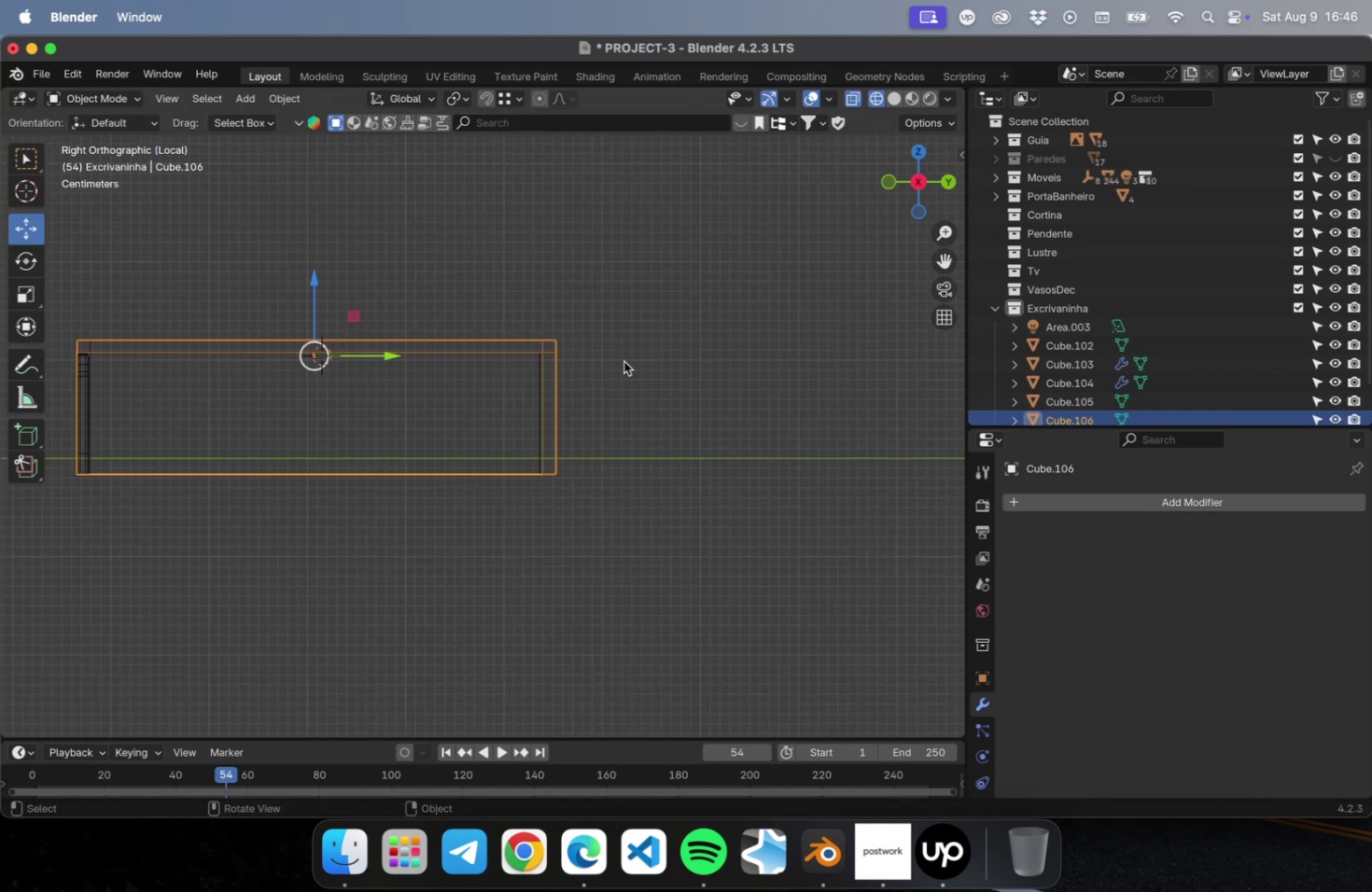 
scroll: coordinate [629, 366], scroll_direction: down, amount: 10.0
 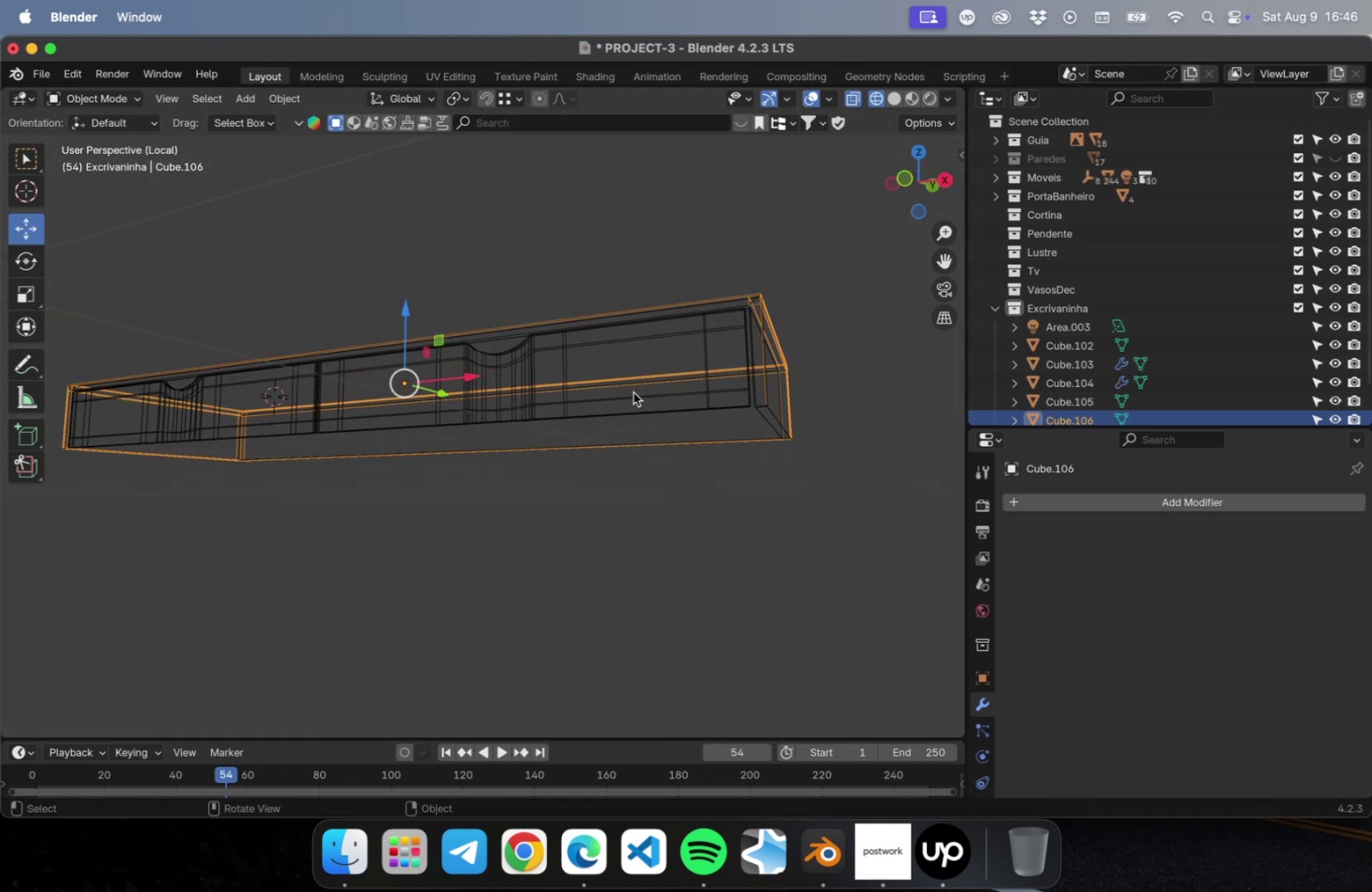 
left_click([627, 414])
 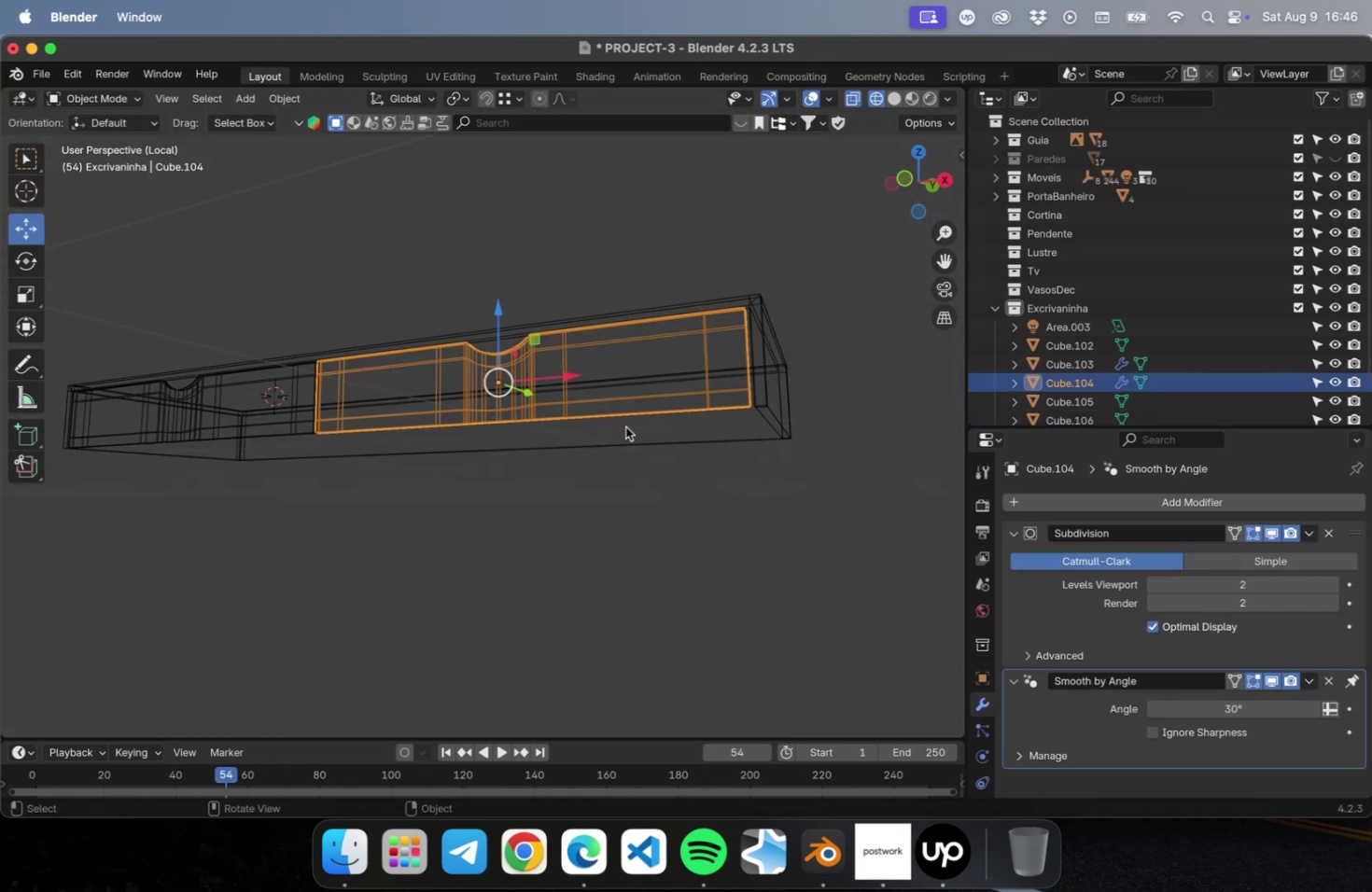 
left_click([623, 426])
 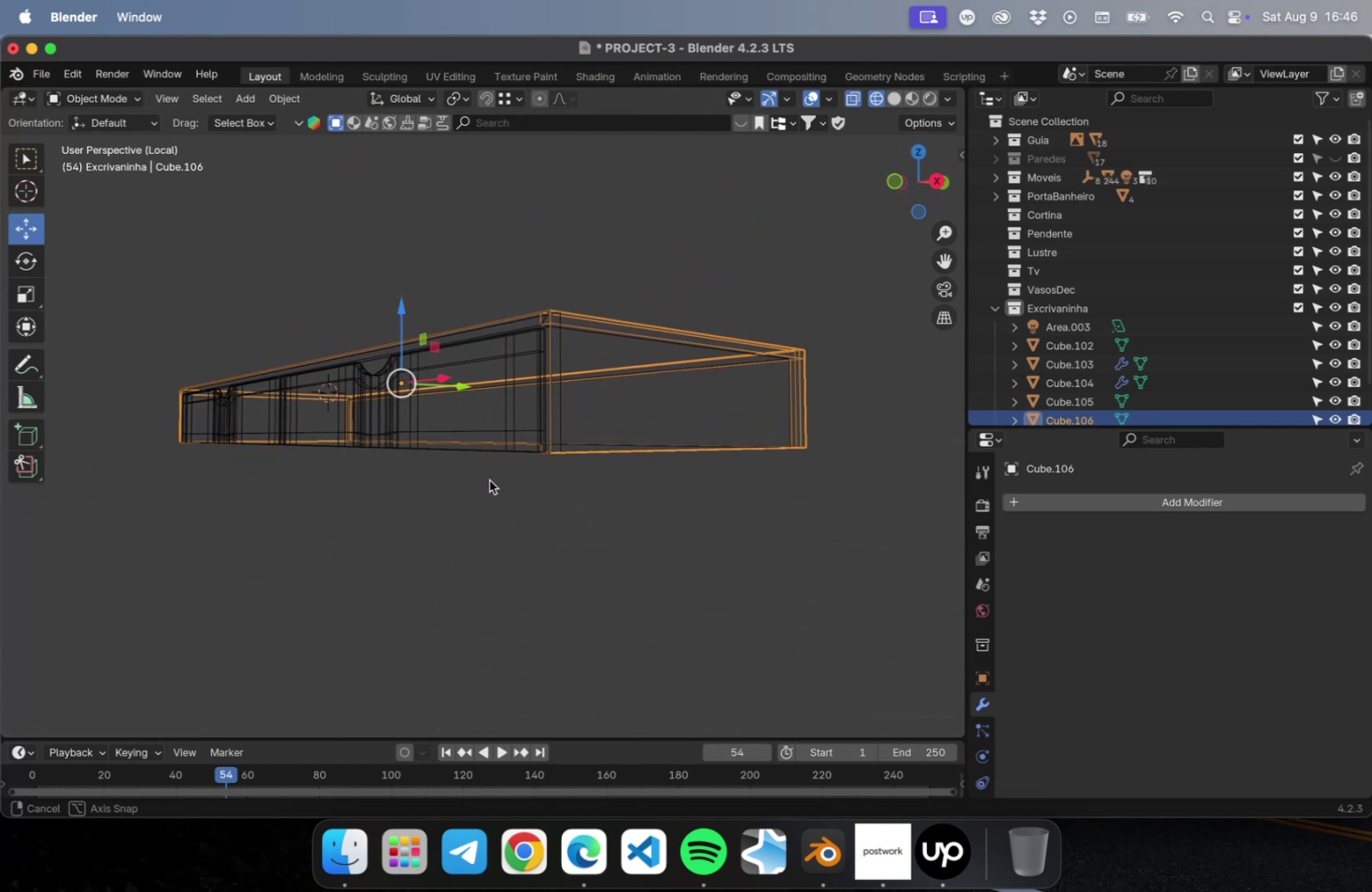 
wait(5.69)
 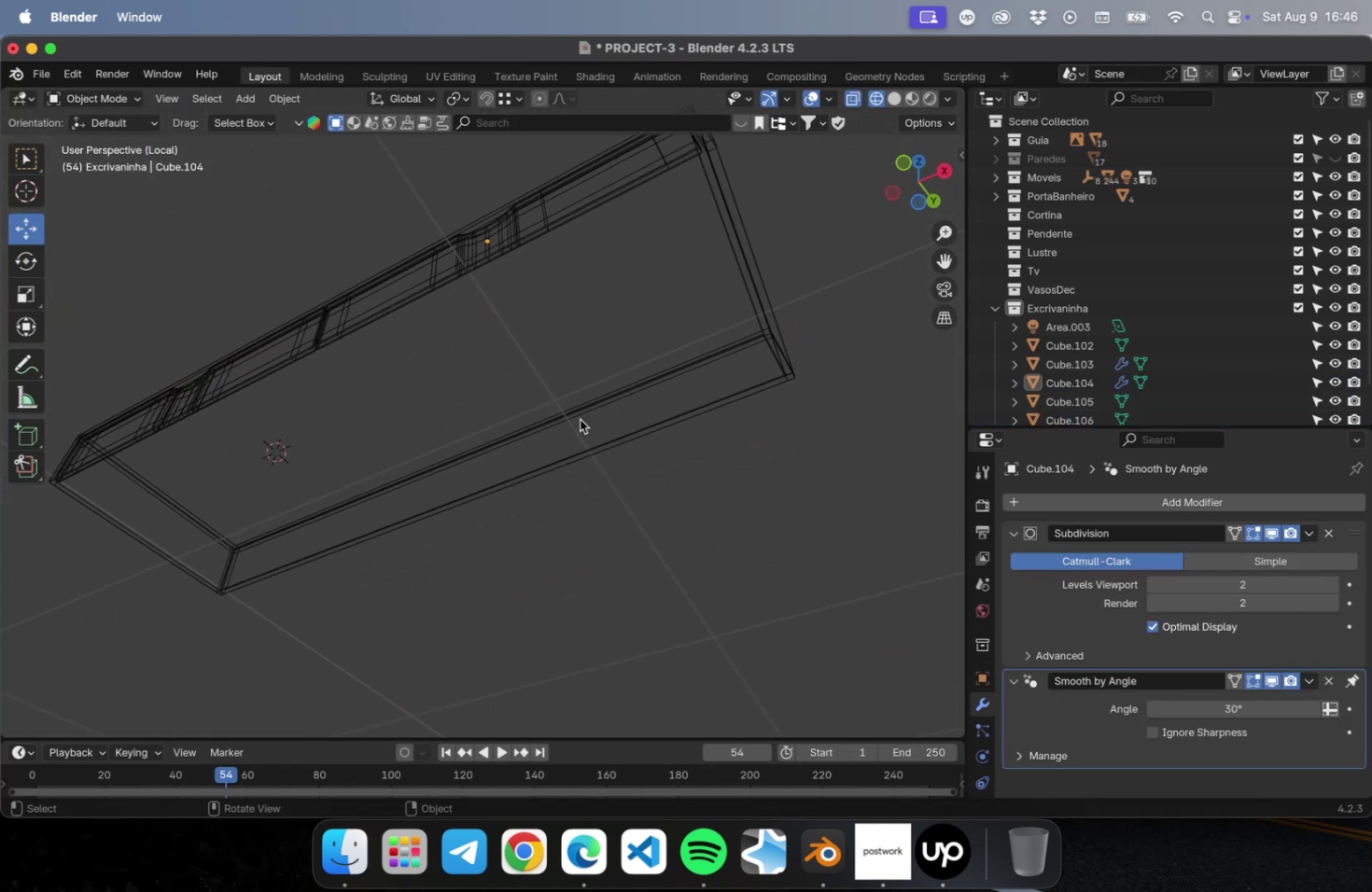 
left_click([635, 348])
 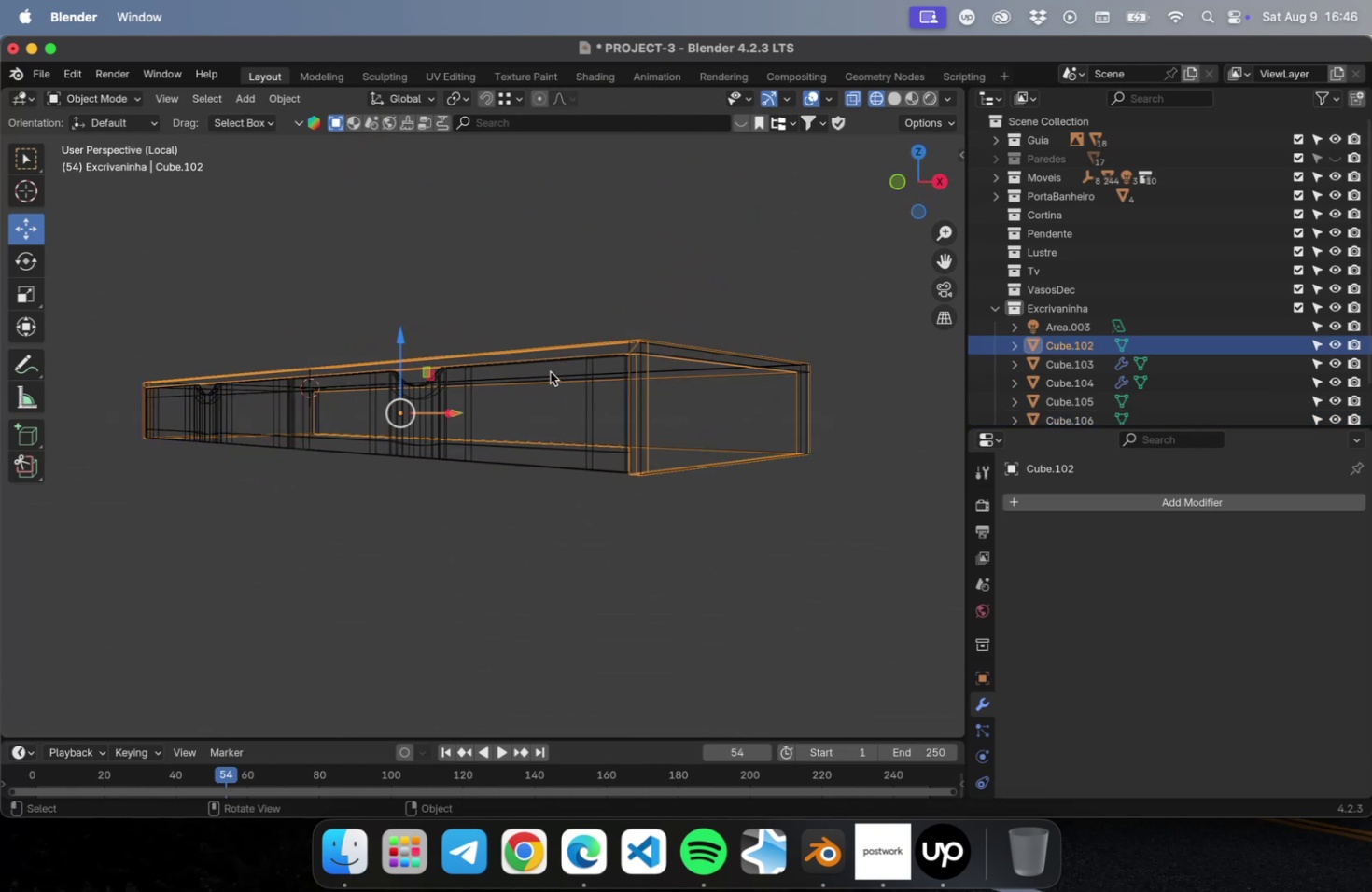 
key(G)
 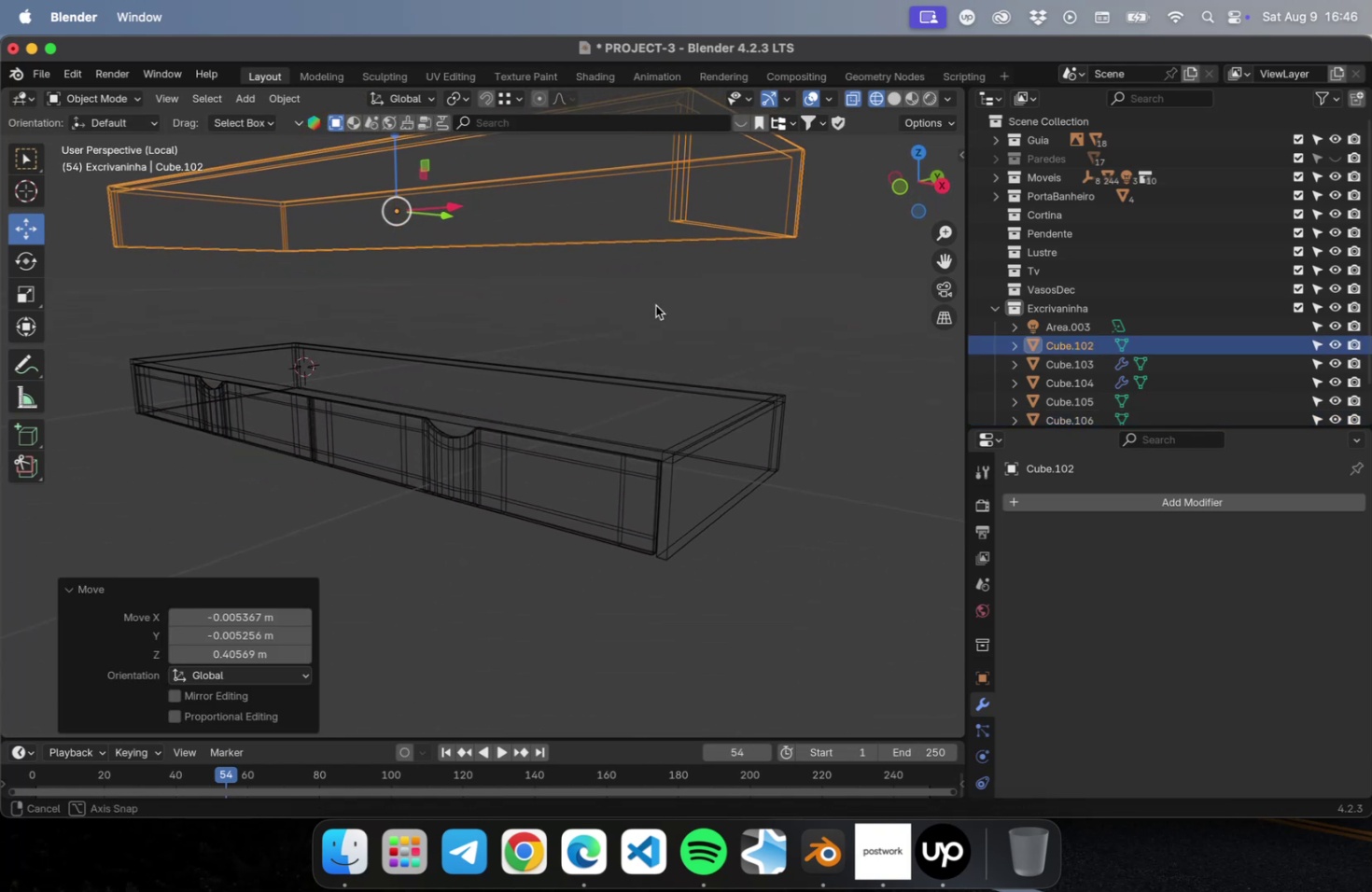 
left_click_drag(start_coordinate=[781, 284], to_coordinate=[651, 192])
 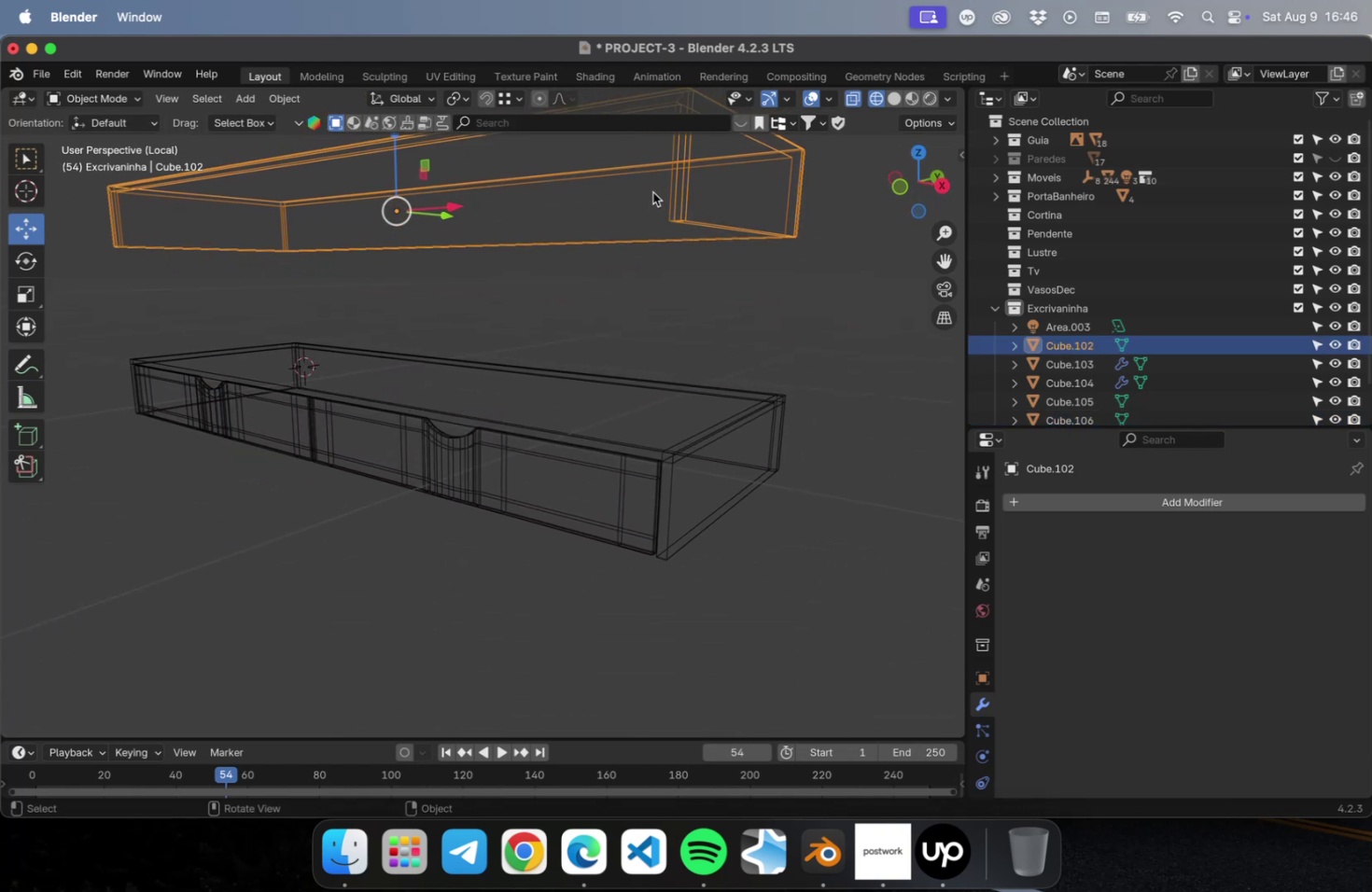 
key(Delete)
 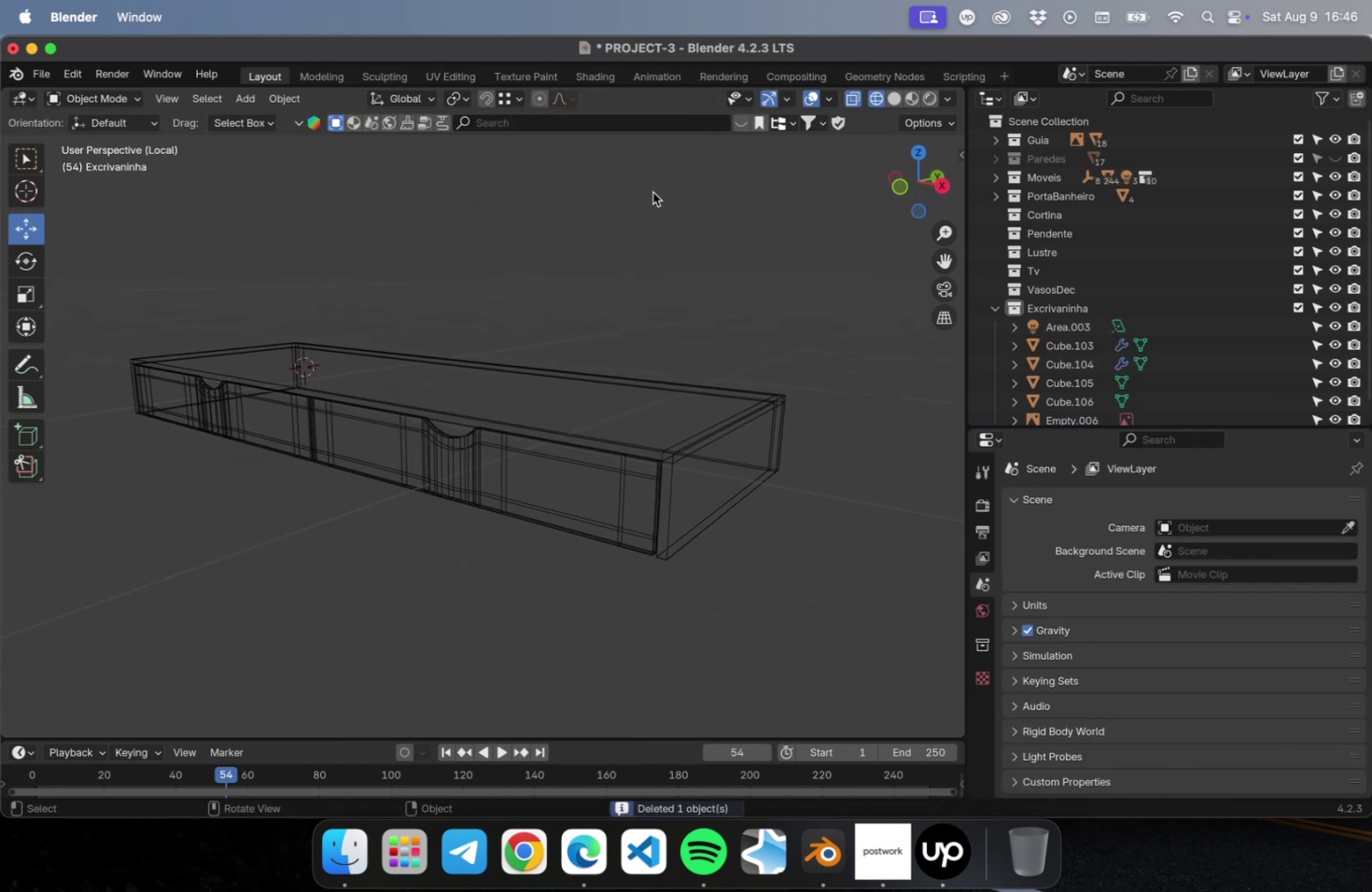 
key(Meta+CommandLeft)
 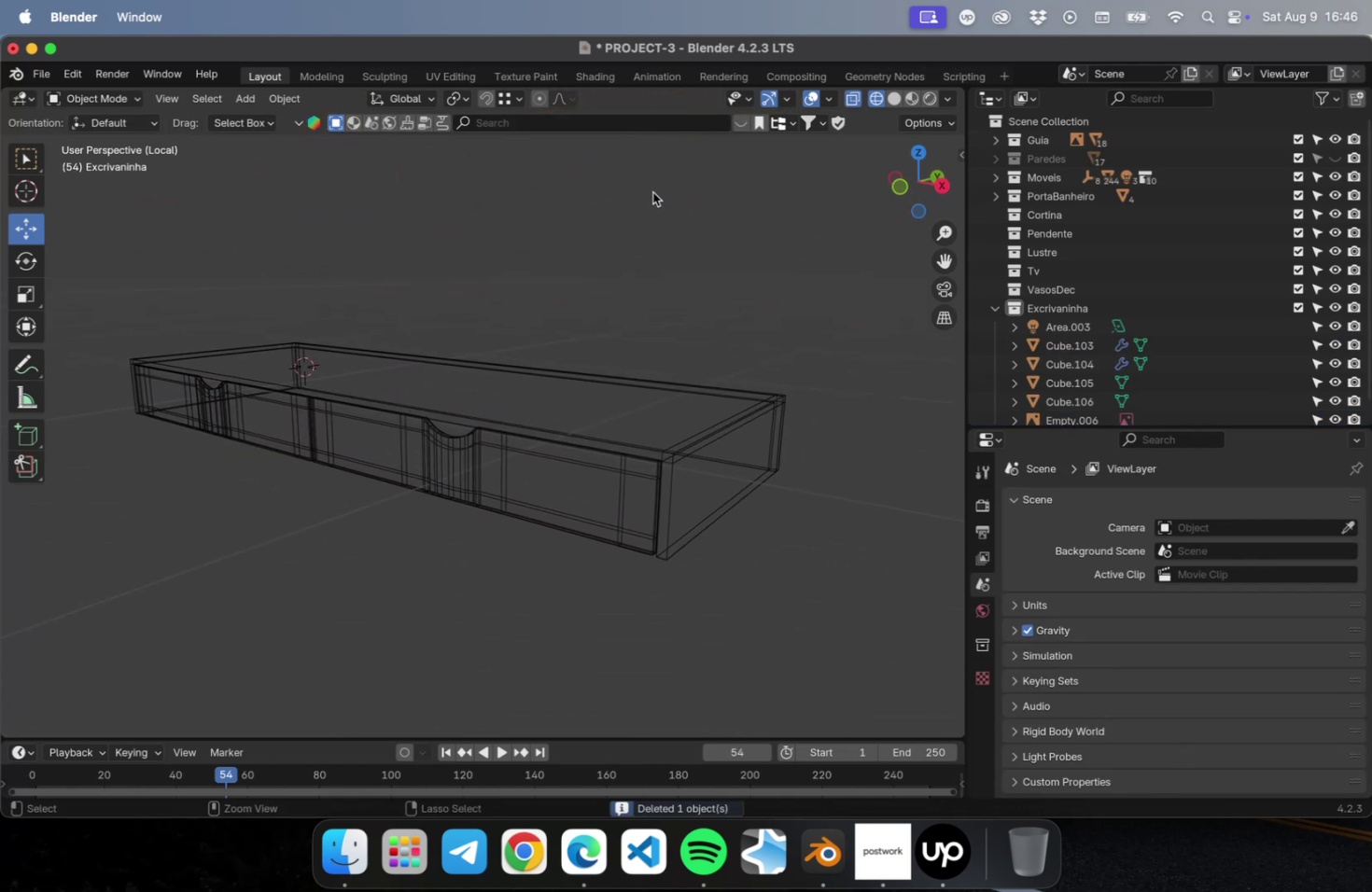 
key(Meta+S)
 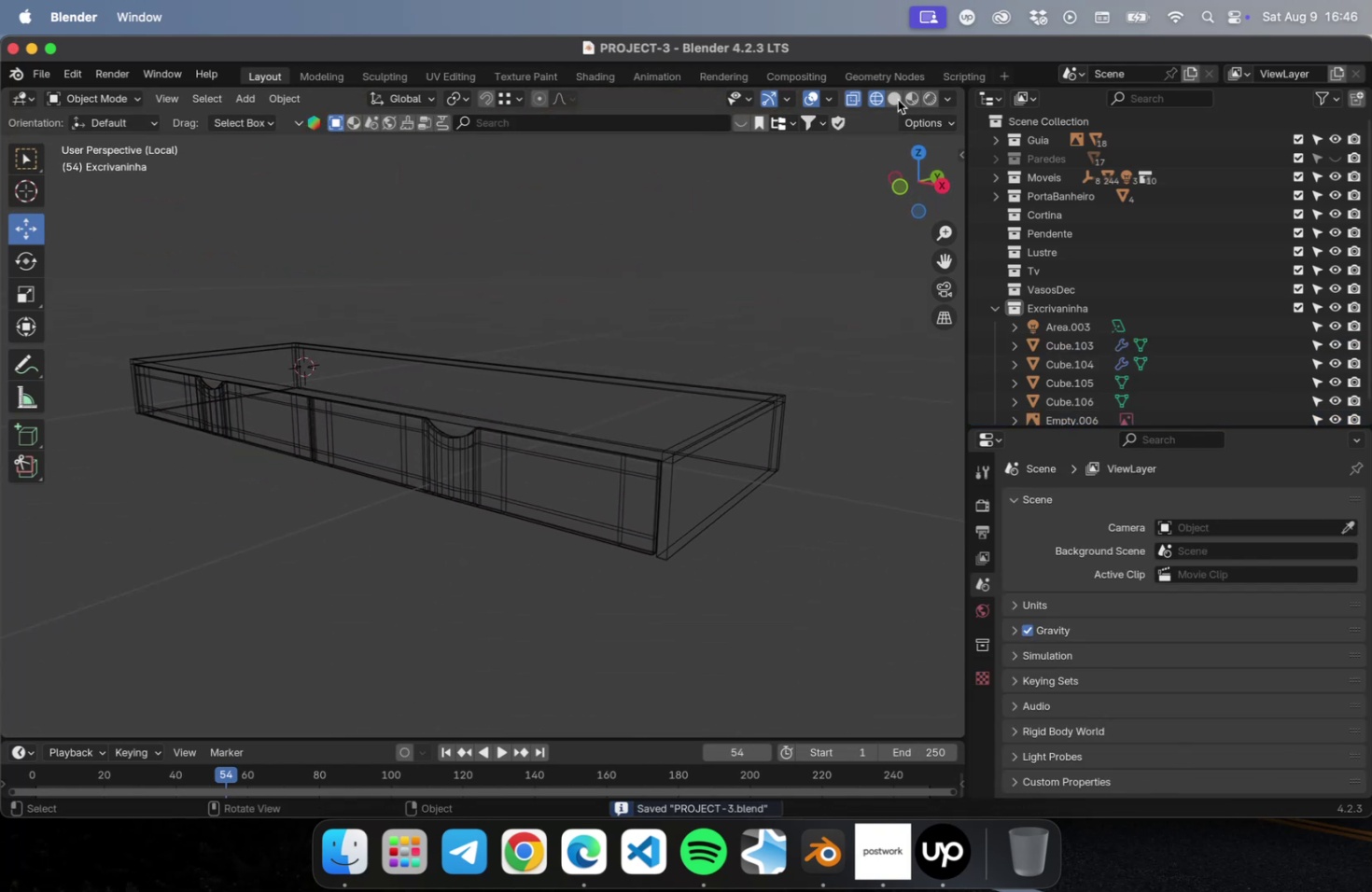 
left_click([890, 102])
 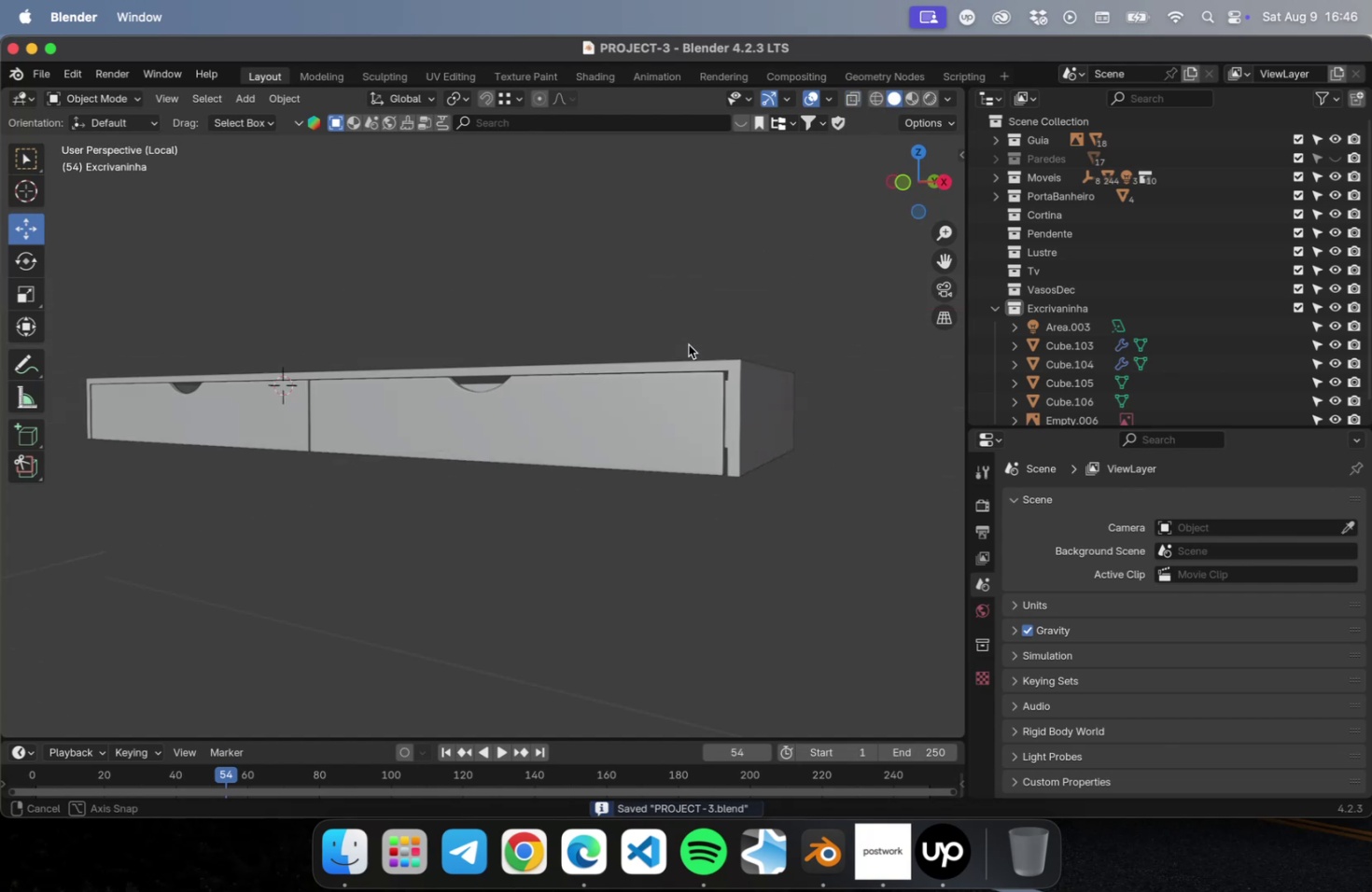 
scroll: coordinate [659, 298], scroll_direction: down, amount: 2.0
 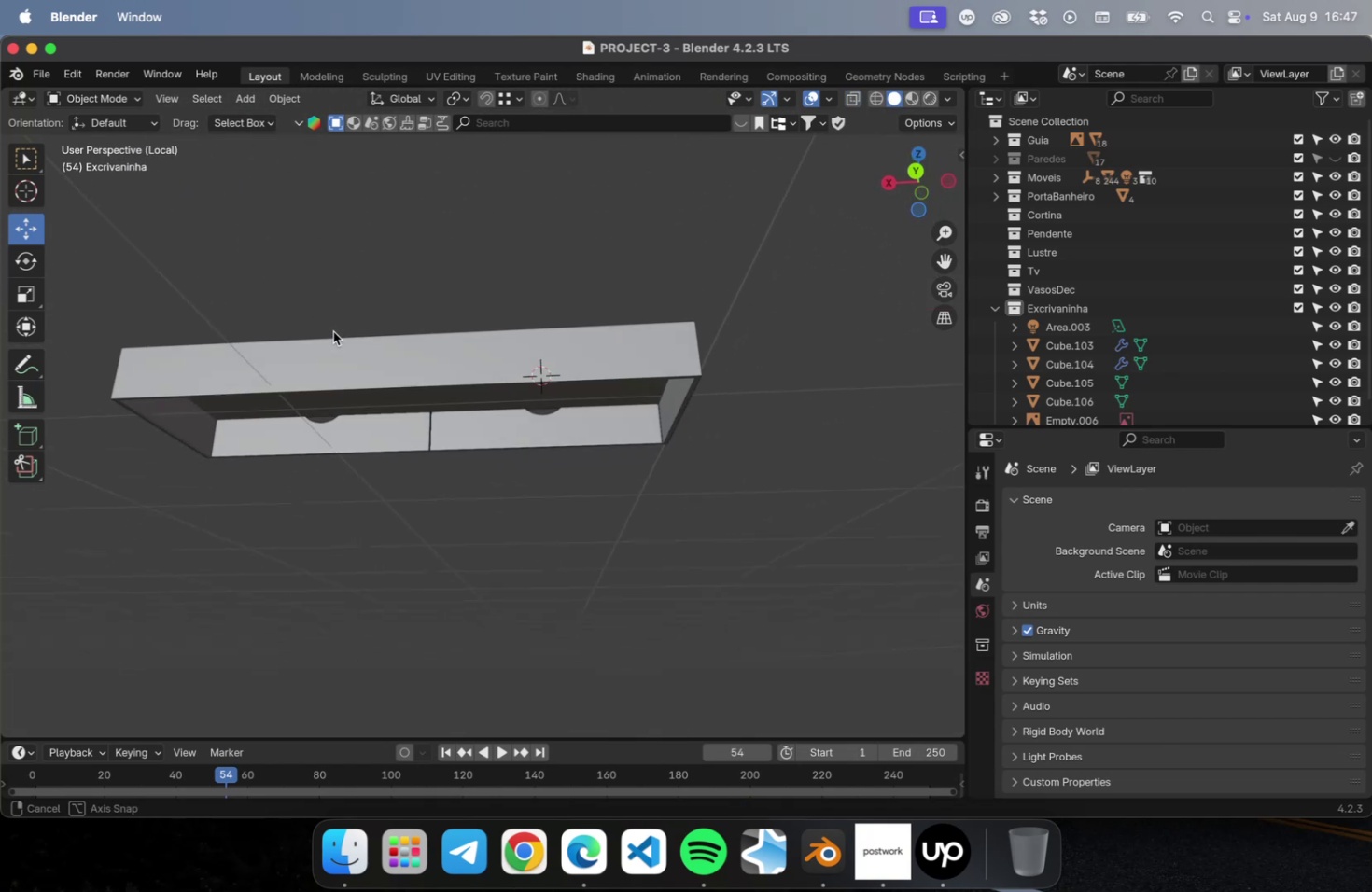 
wait(8.3)
 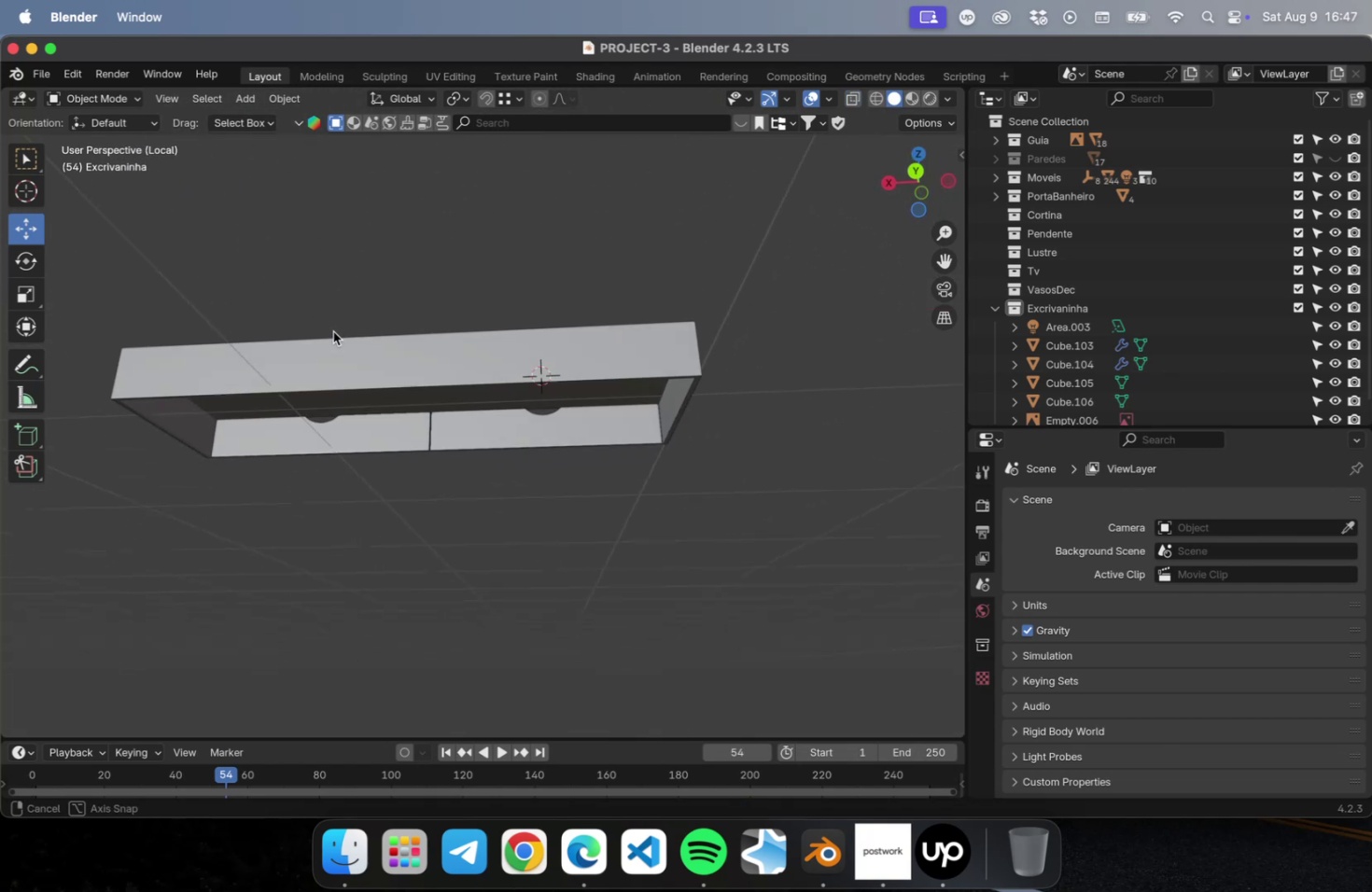 
scroll: coordinate [281, 341], scroll_direction: up, amount: 5.0
 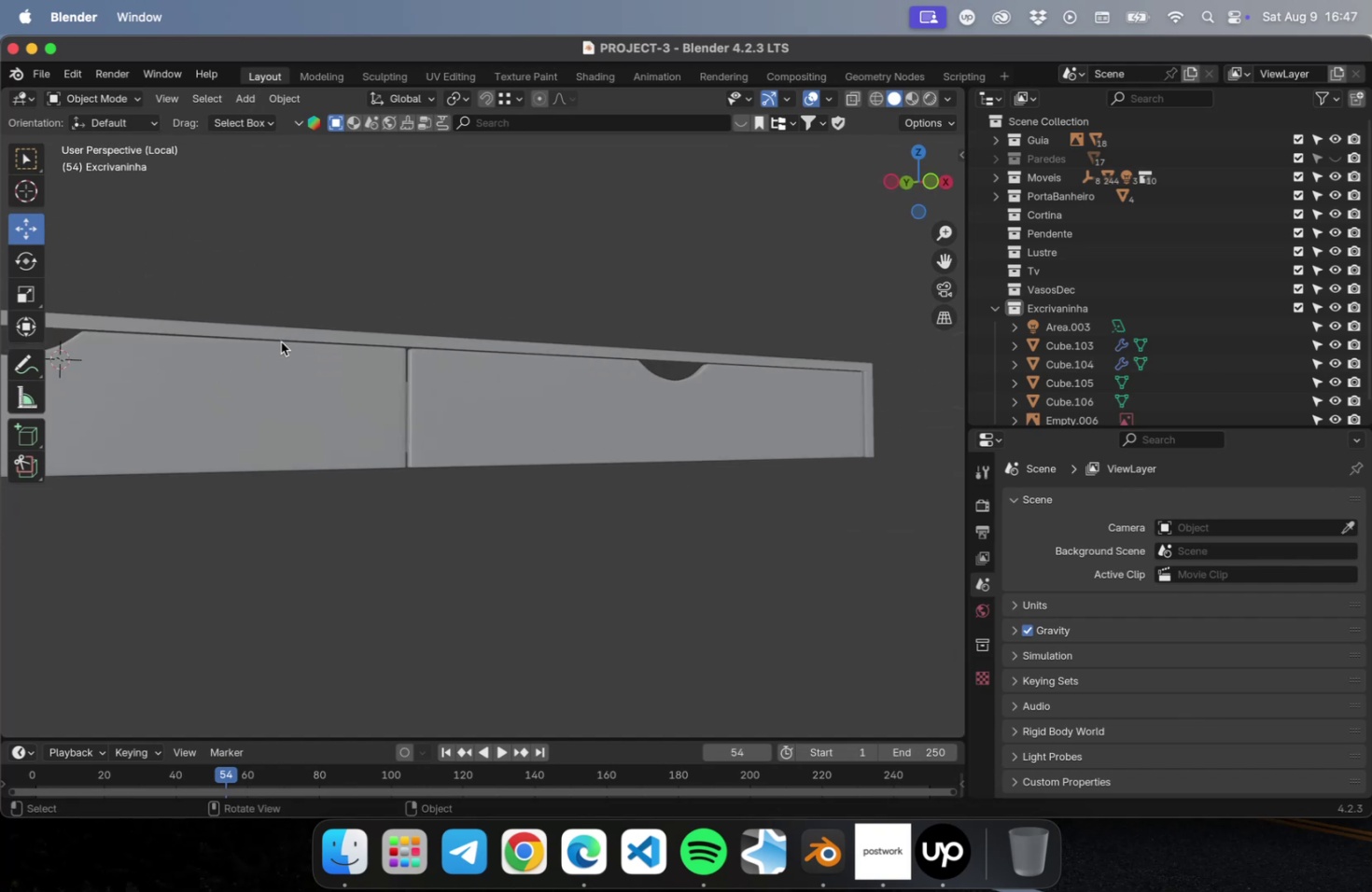 
hold_key(key=ShiftLeft, duration=0.54)
 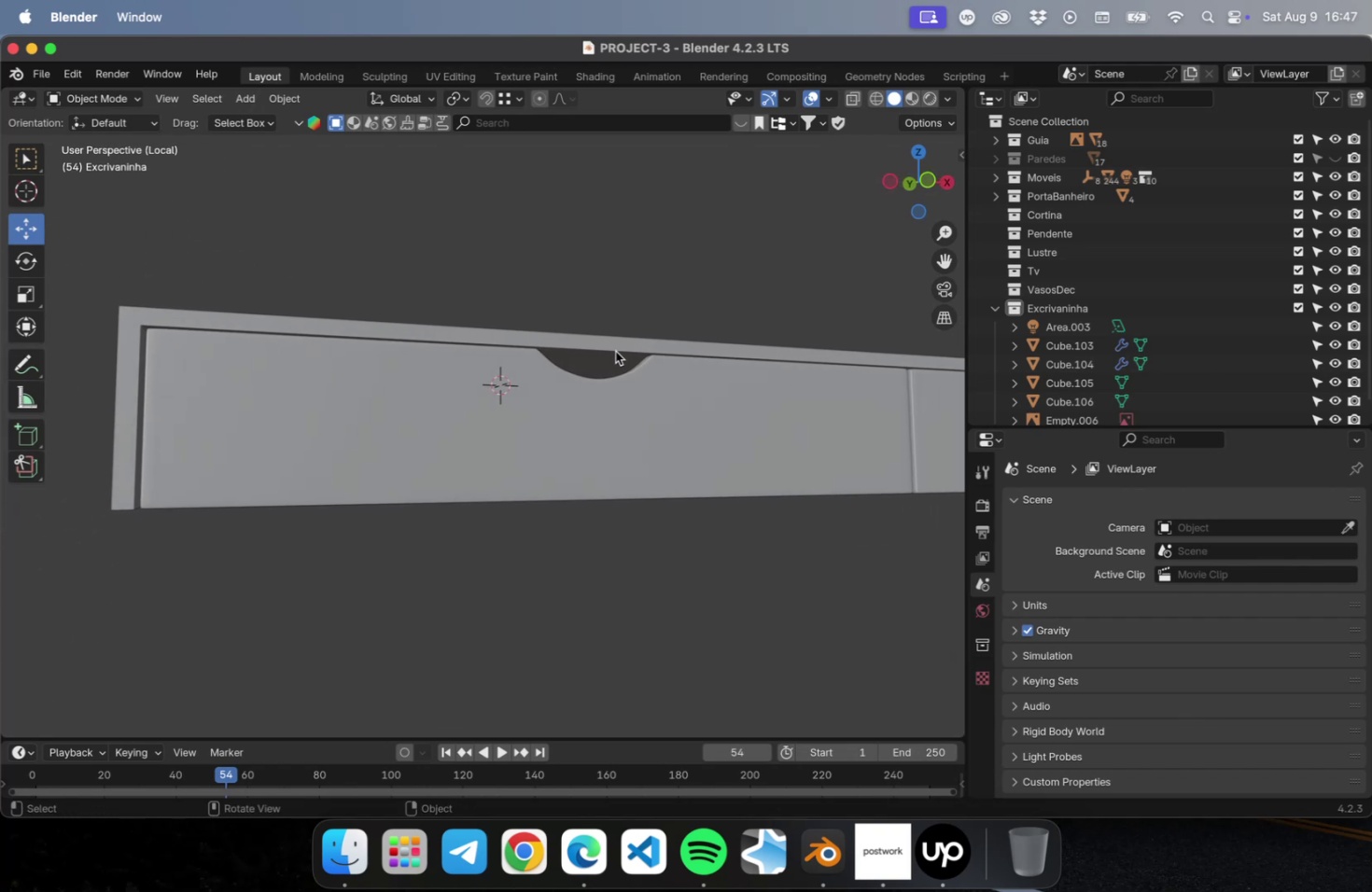 
key(NumLock)
 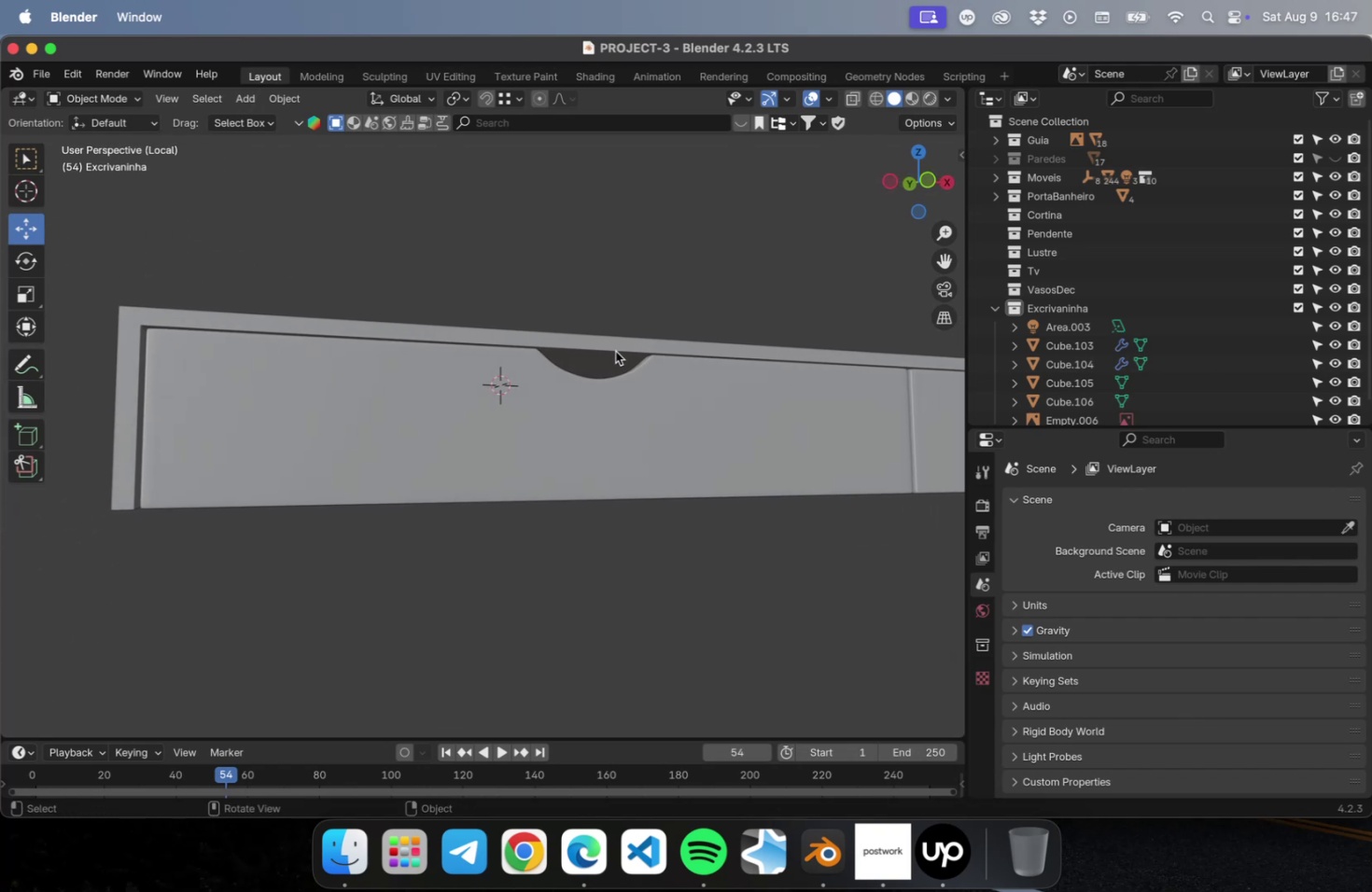 
key(Numpad1)
 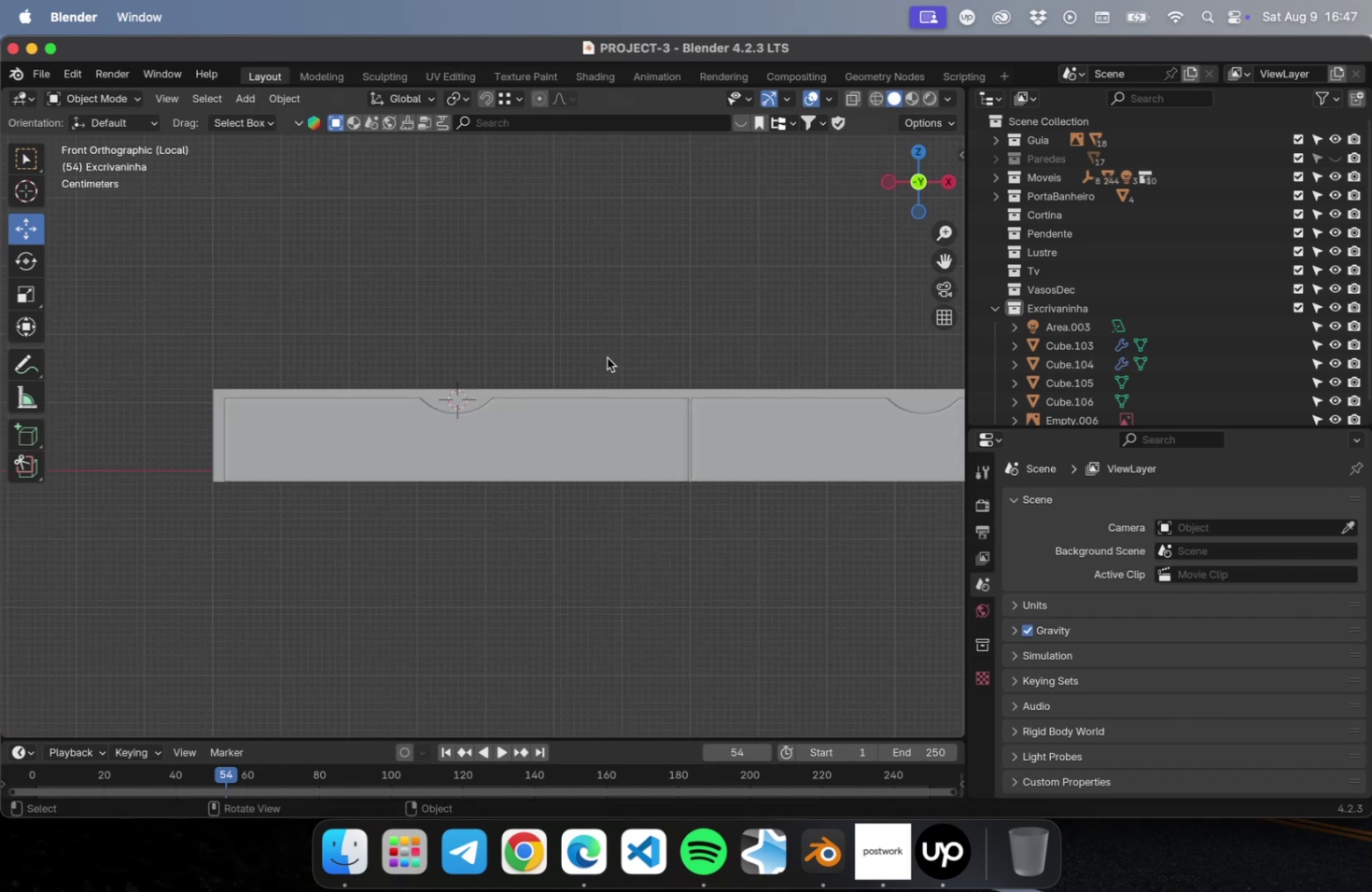 
key(Shift+ShiftLeft)
 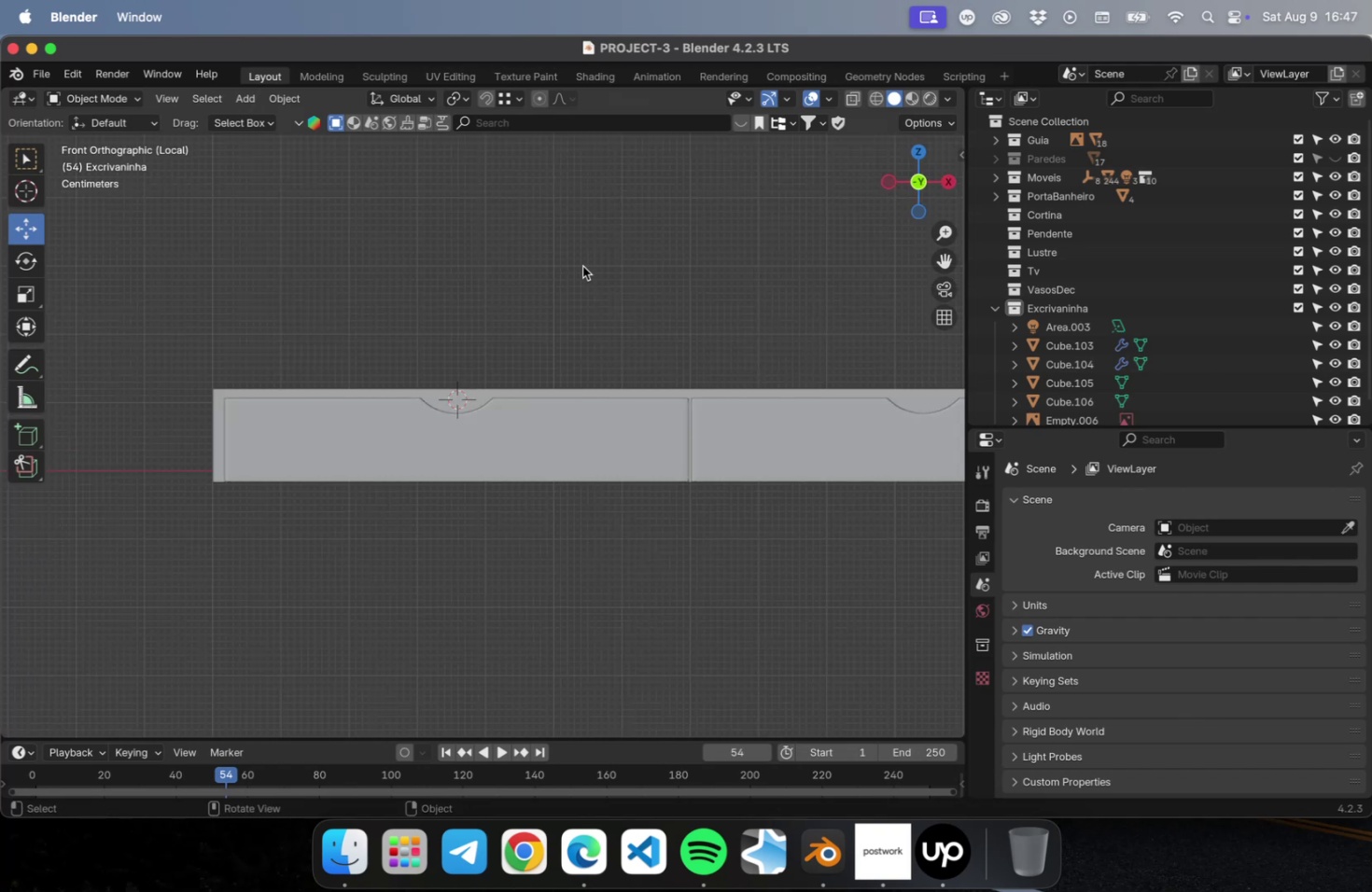 
scroll: coordinate [624, 316], scroll_direction: down, amount: 5.0
 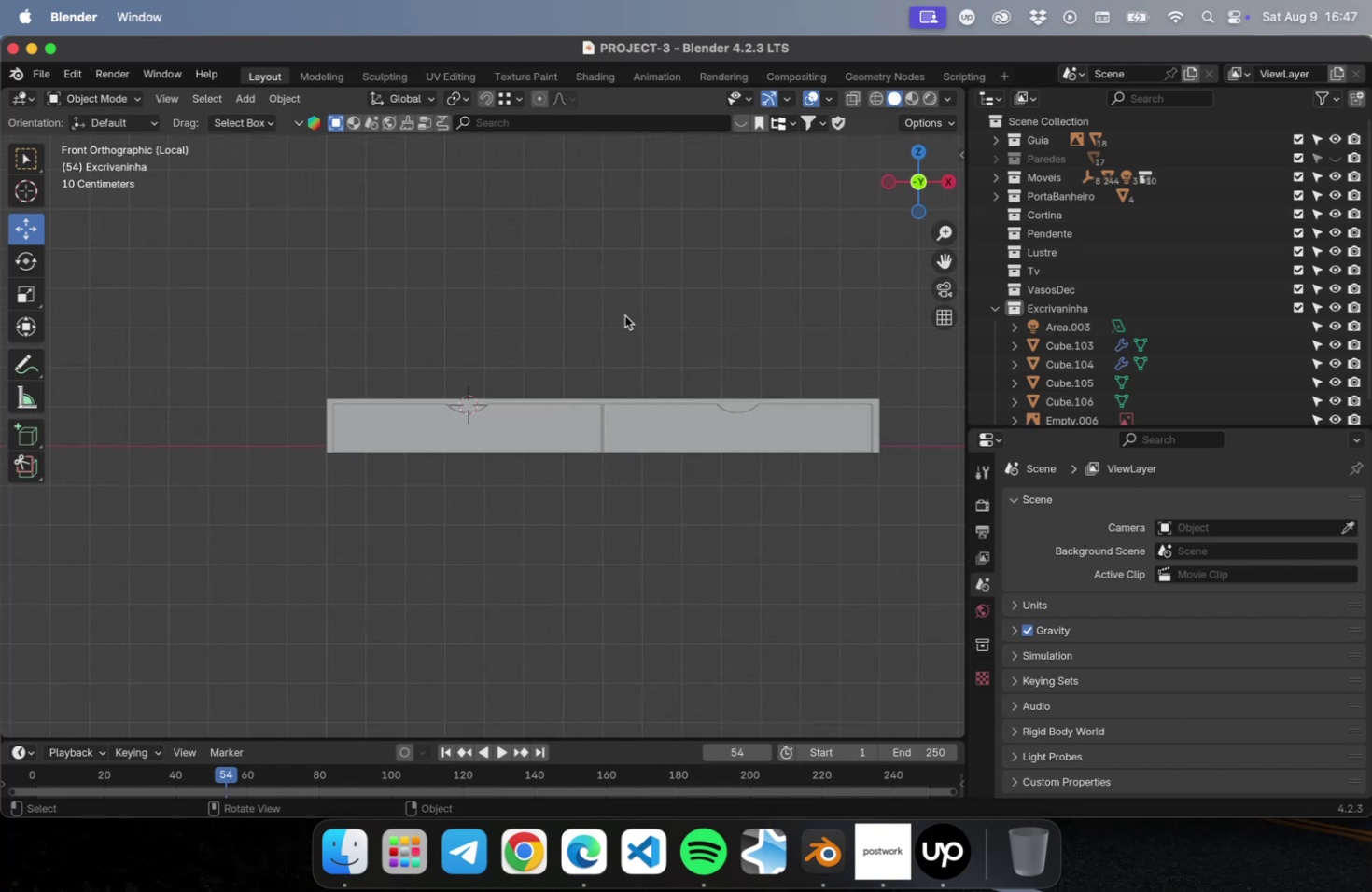 
hold_key(key=ShiftLeft, duration=0.43)
 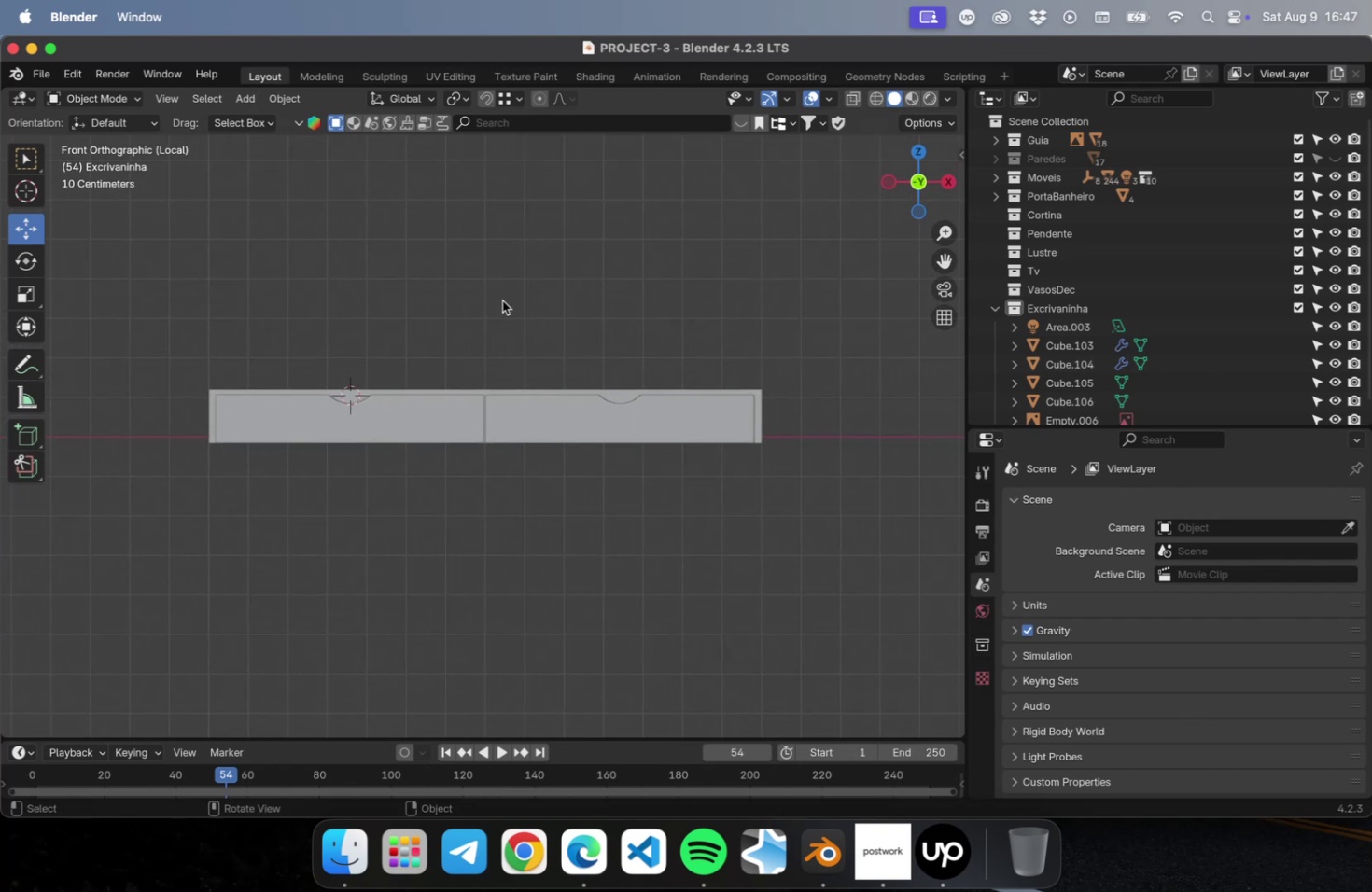 
key(Meta+CommandLeft)
 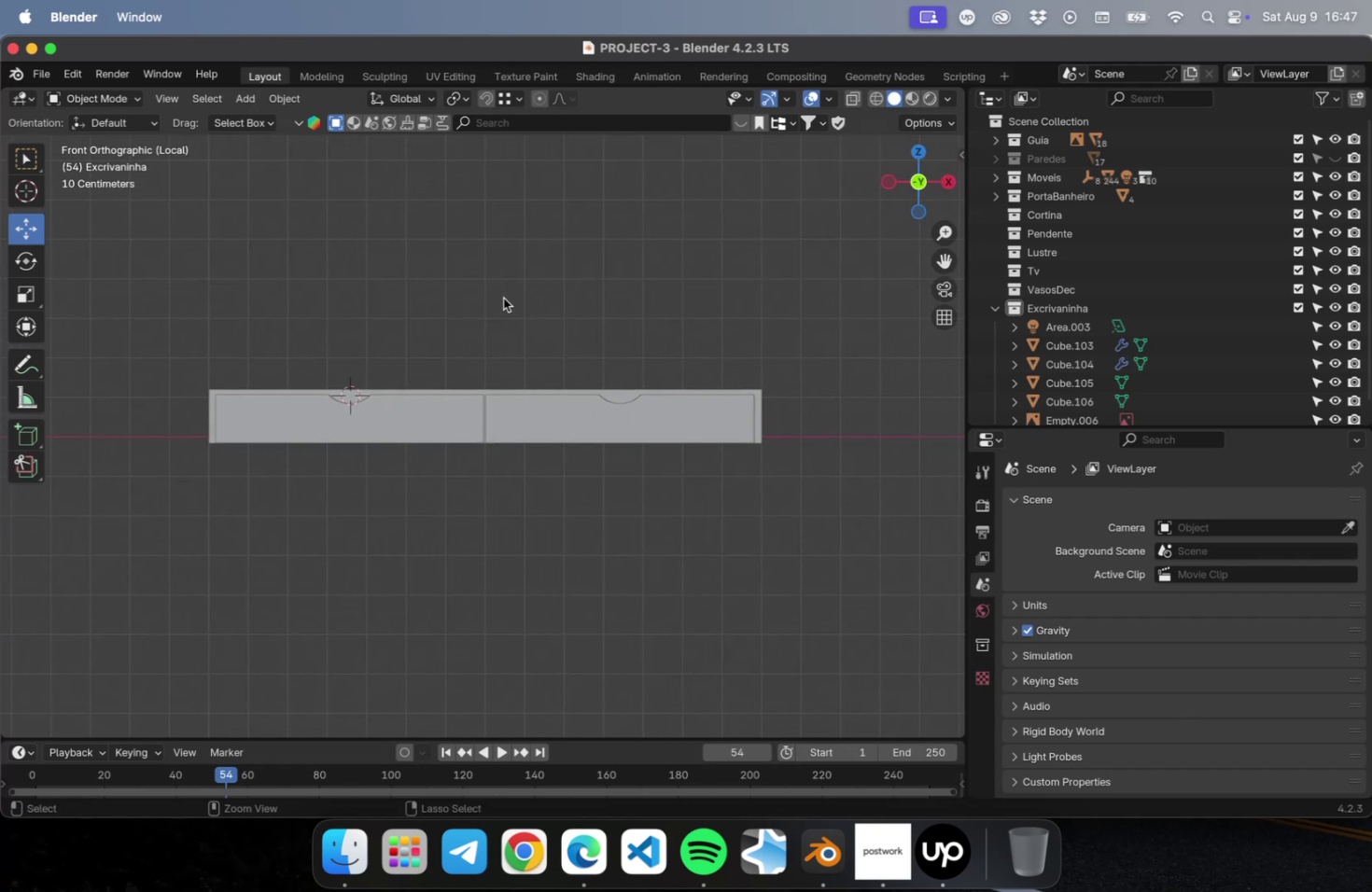 
key(Meta+S)
 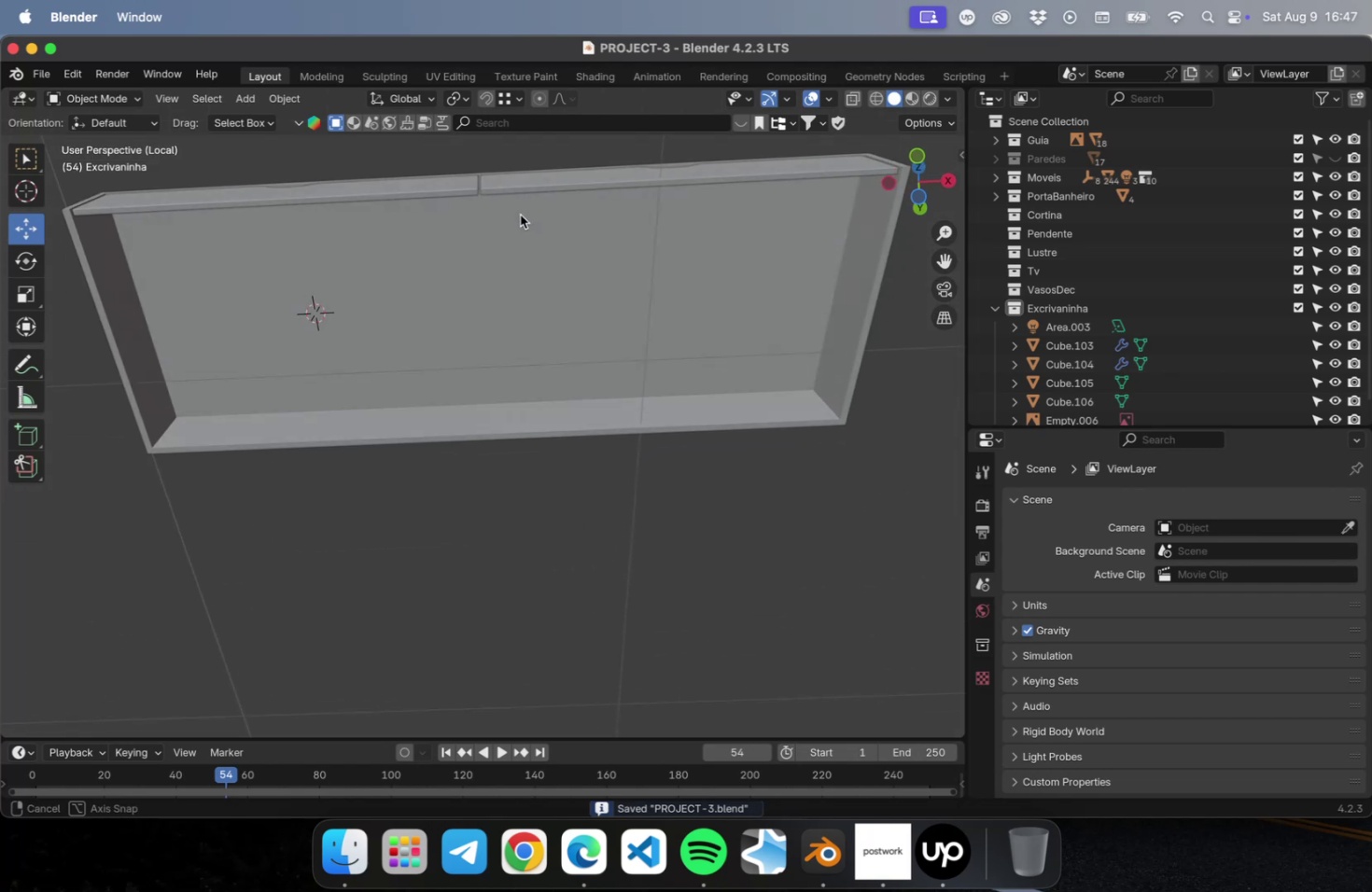 
hold_key(key=ShiftLeft, duration=0.34)
 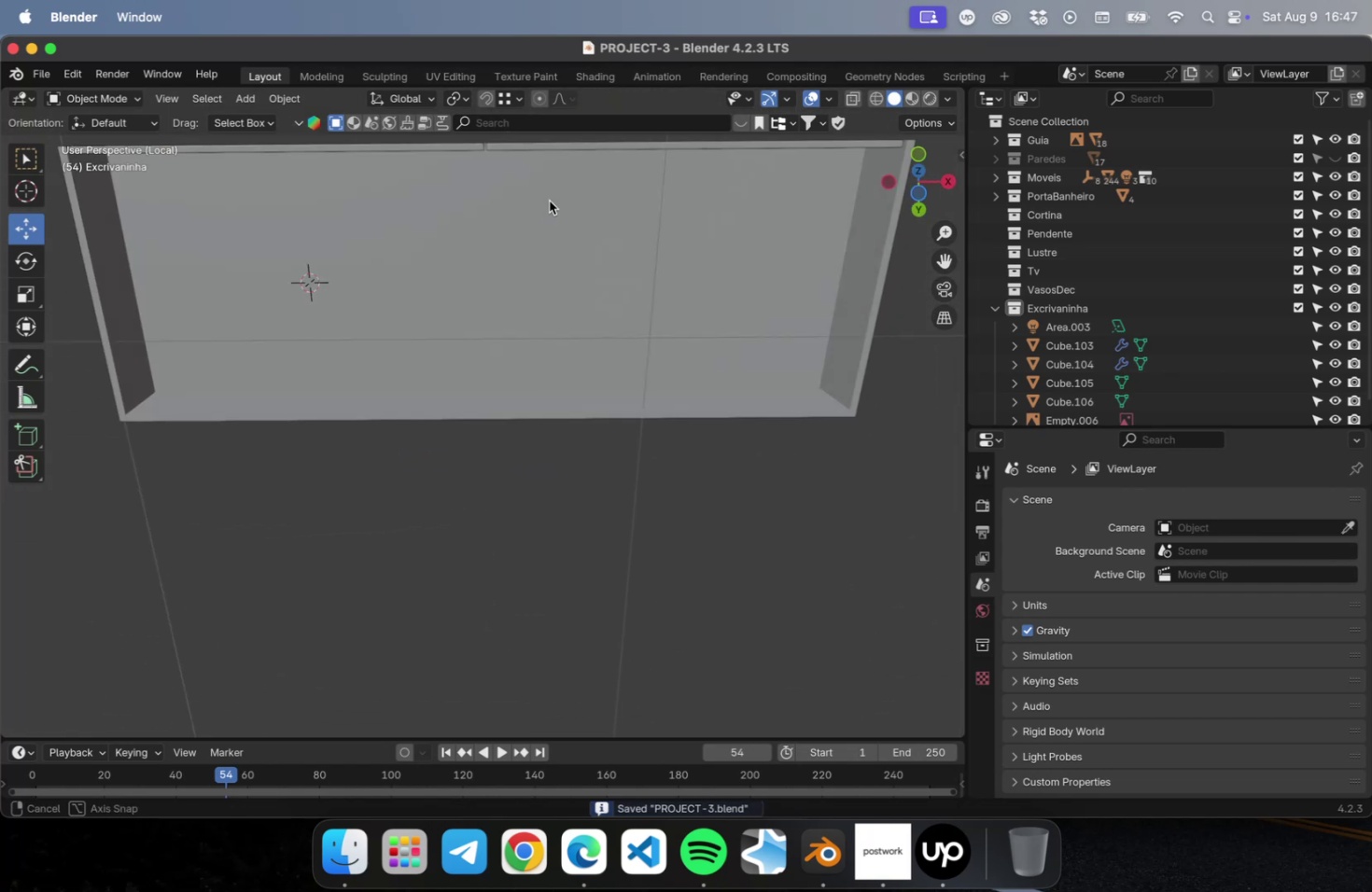 
hold_key(key=ShiftLeft, duration=0.43)
 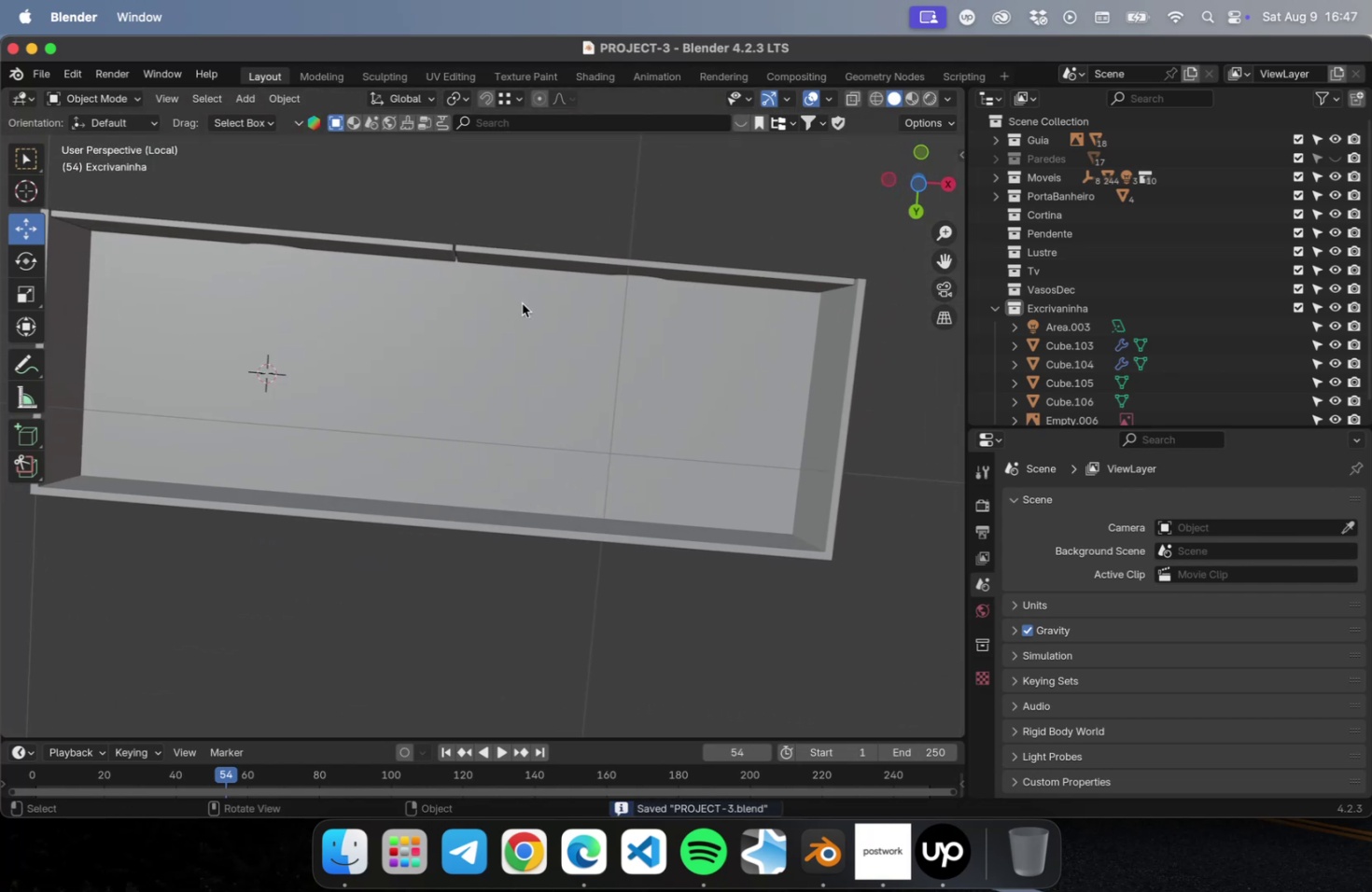 
key(Meta+S)
 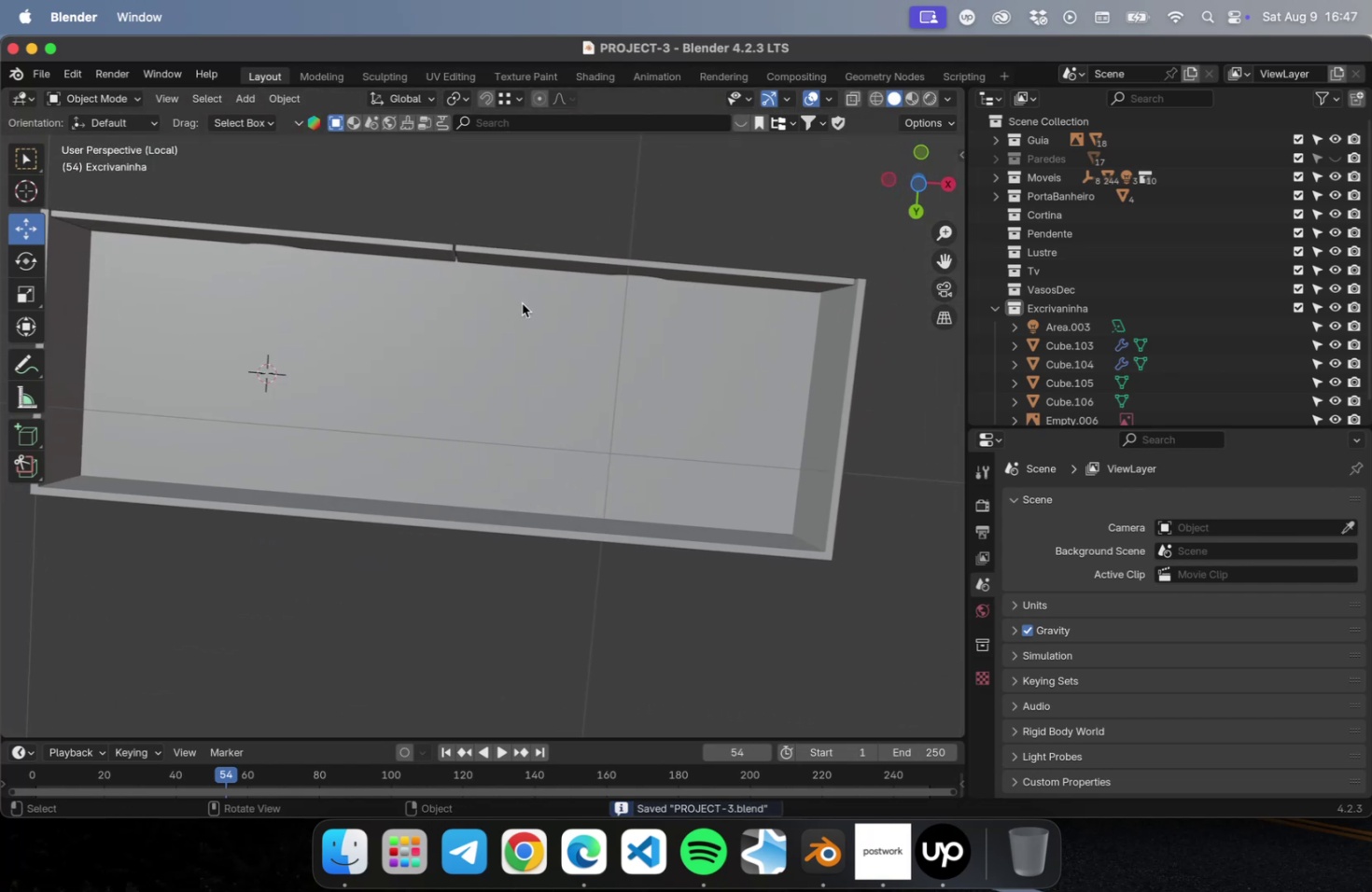 
key(NumLock)
 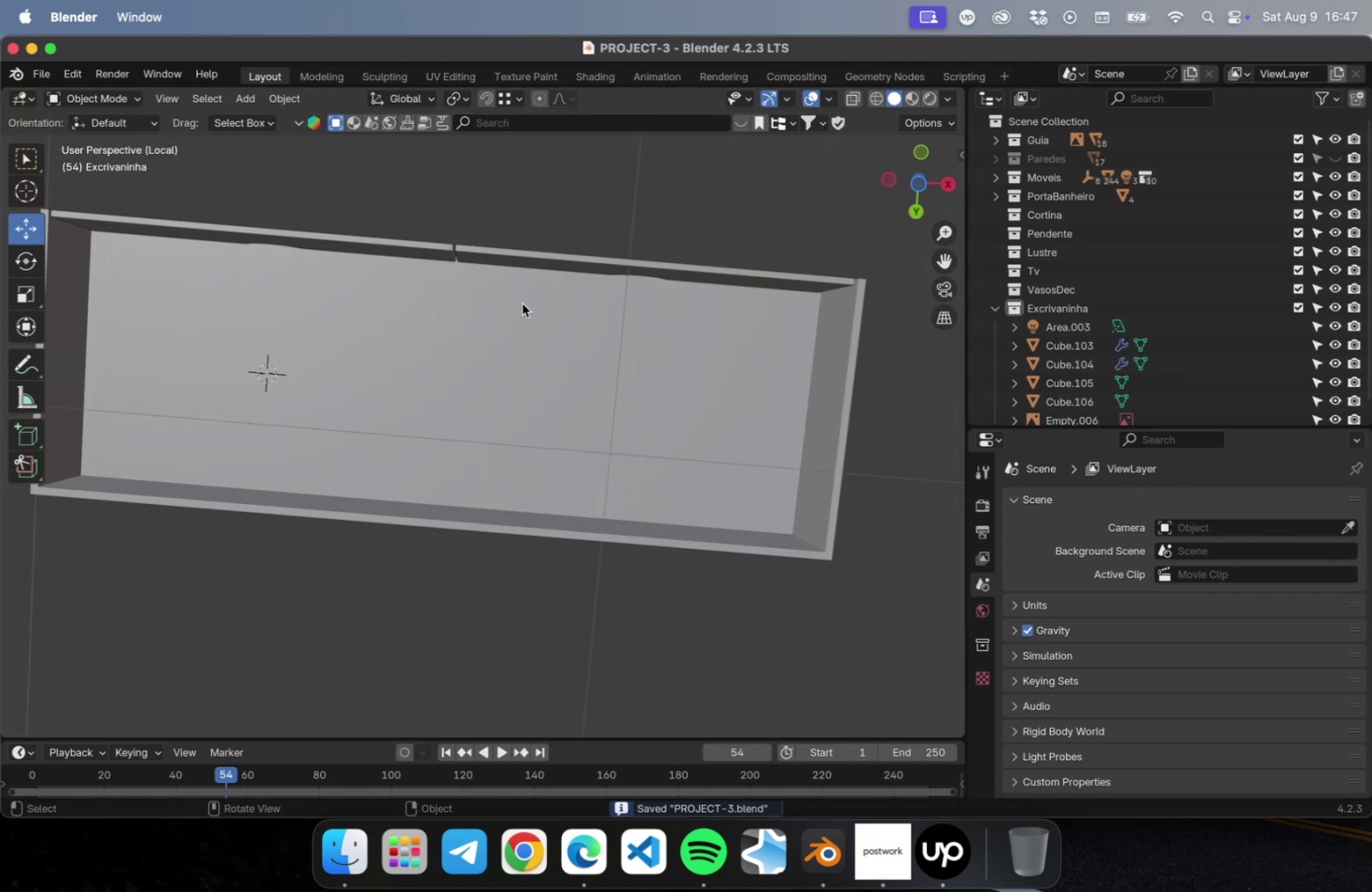 
key(Numpad7)
 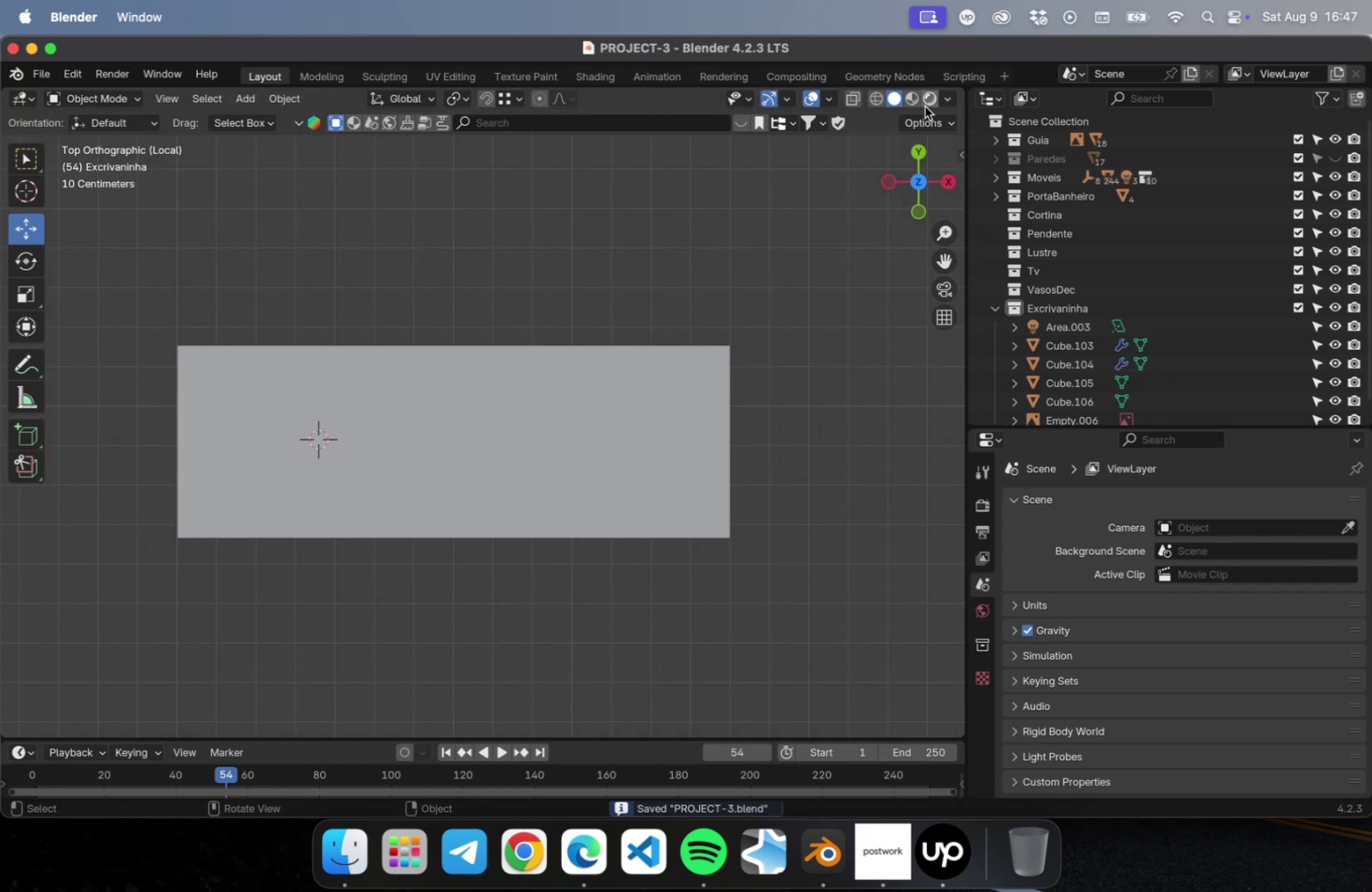 
left_click([915, 102])
 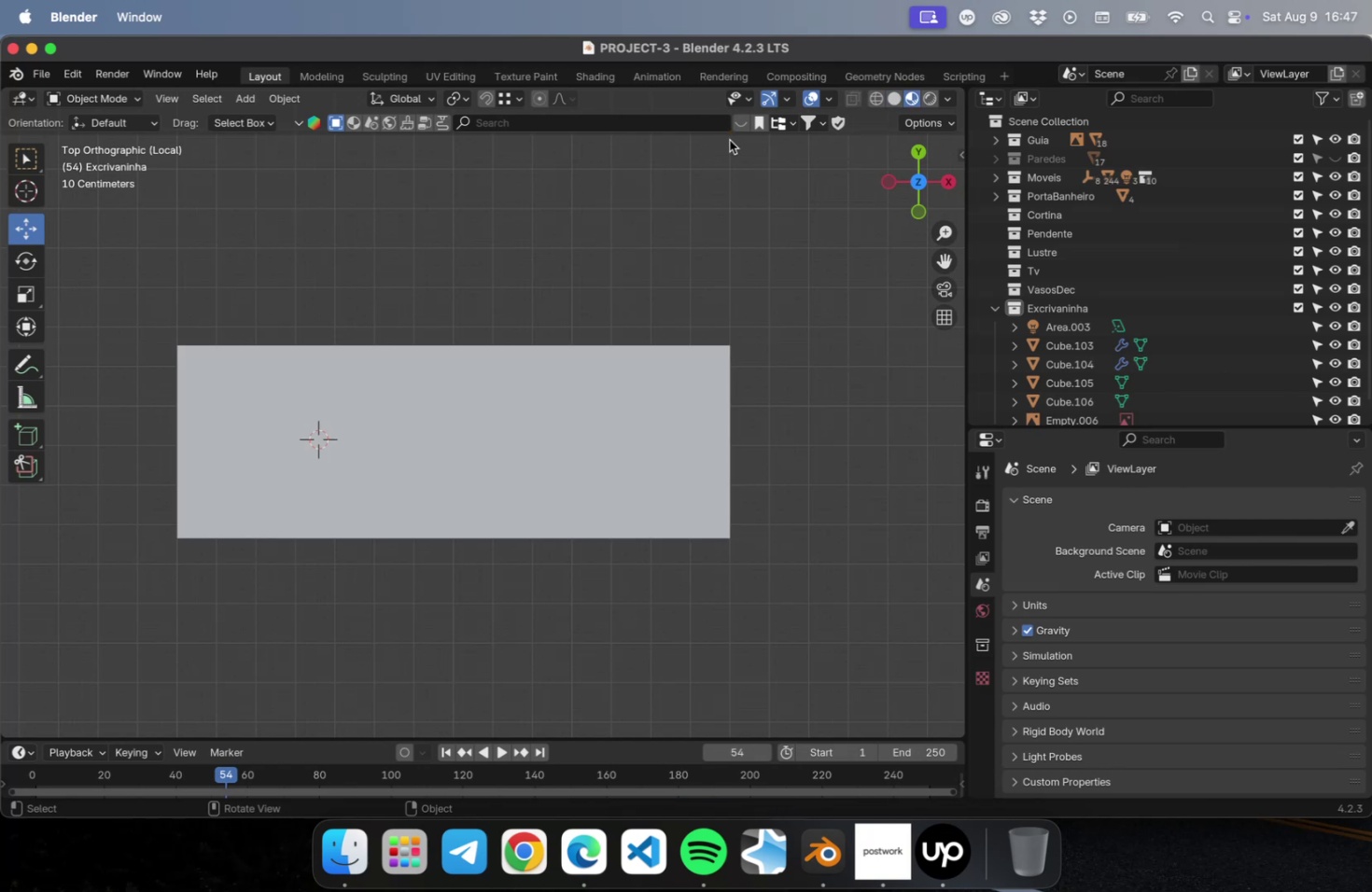 
wait(5.79)
 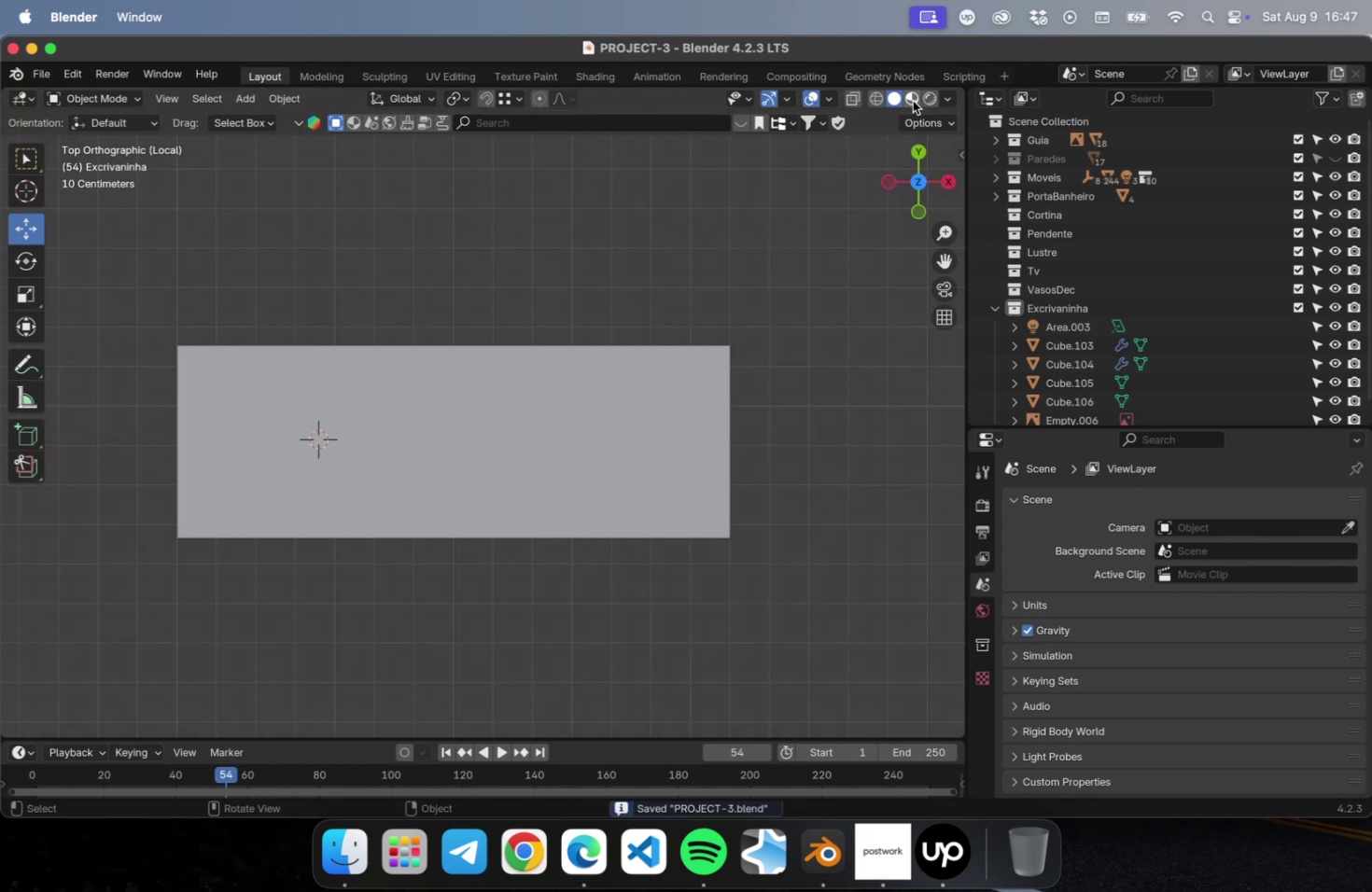 
left_click([892, 99])
 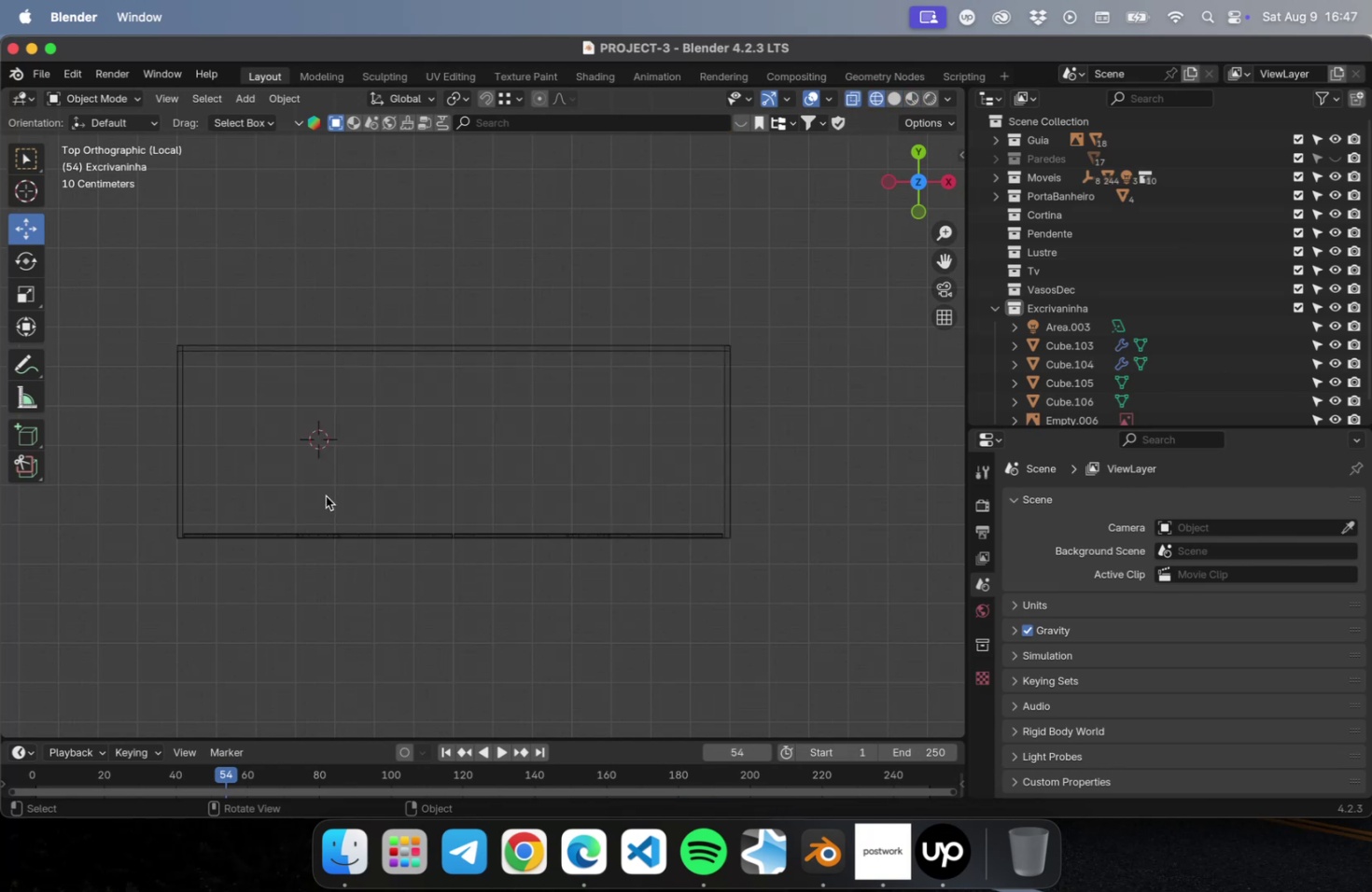 
hold_key(key=ShiftLeft, duration=0.45)
 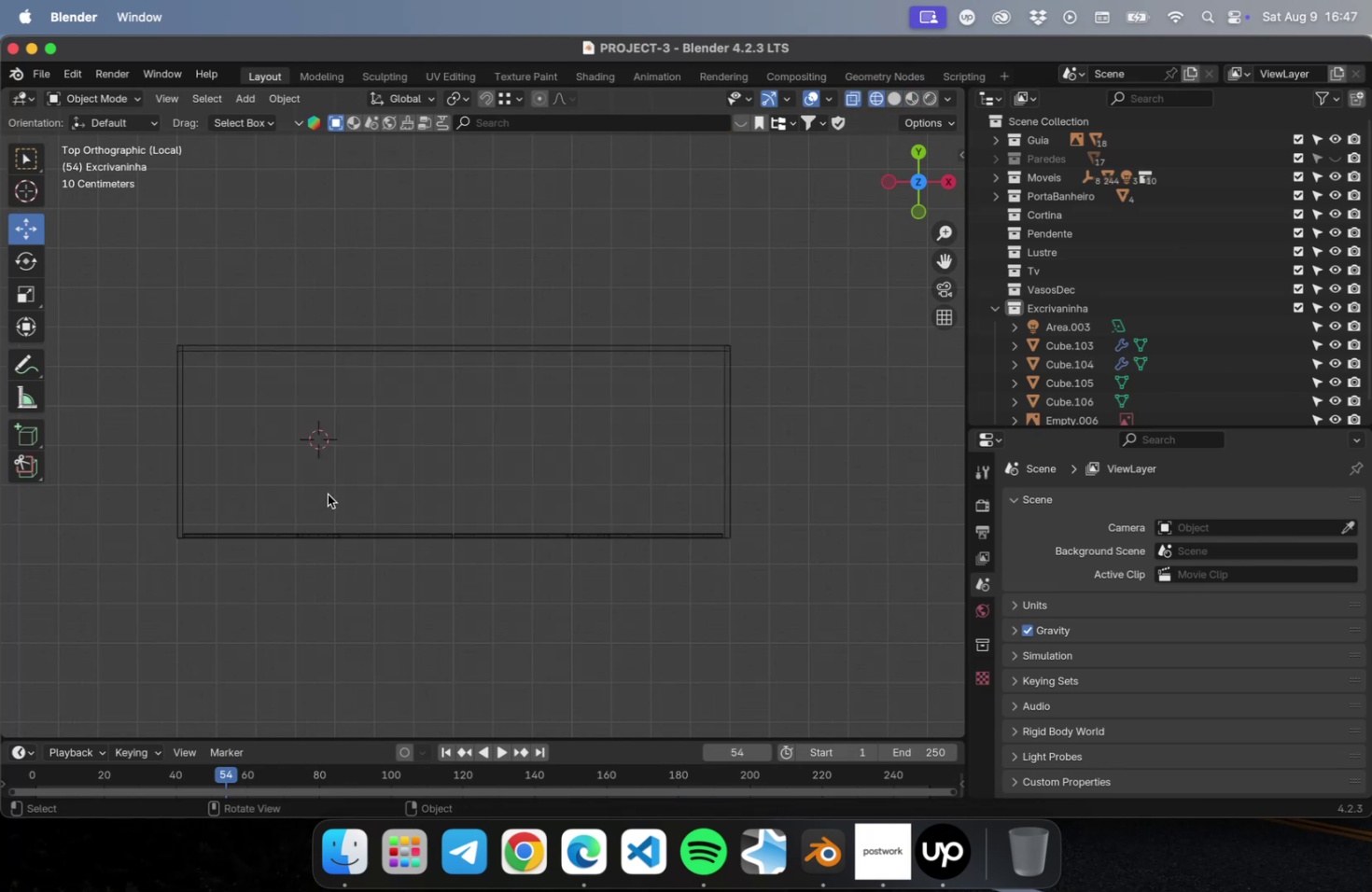 
key(Shift+ShiftLeft)
 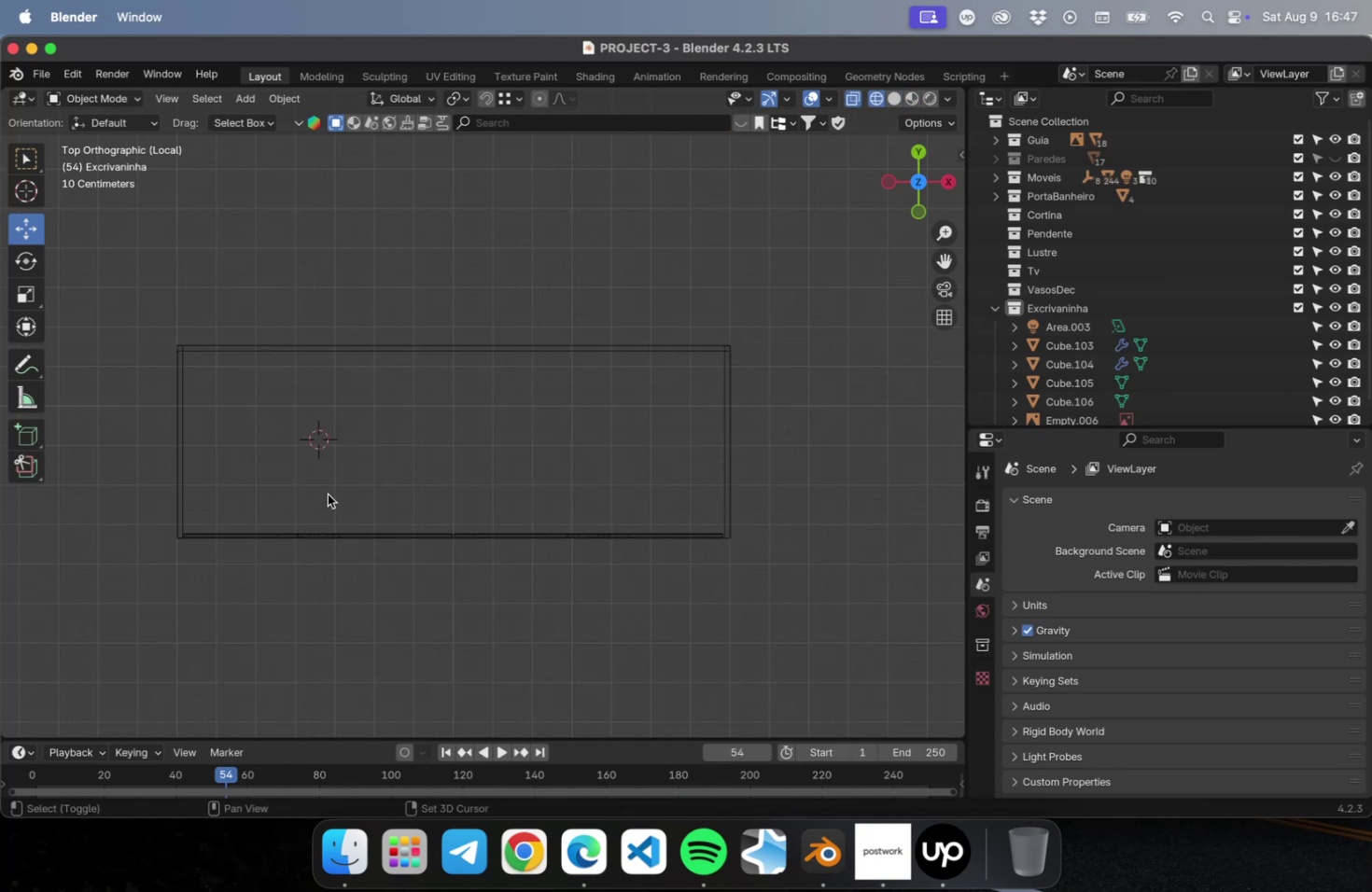 
key(Shift+S)
 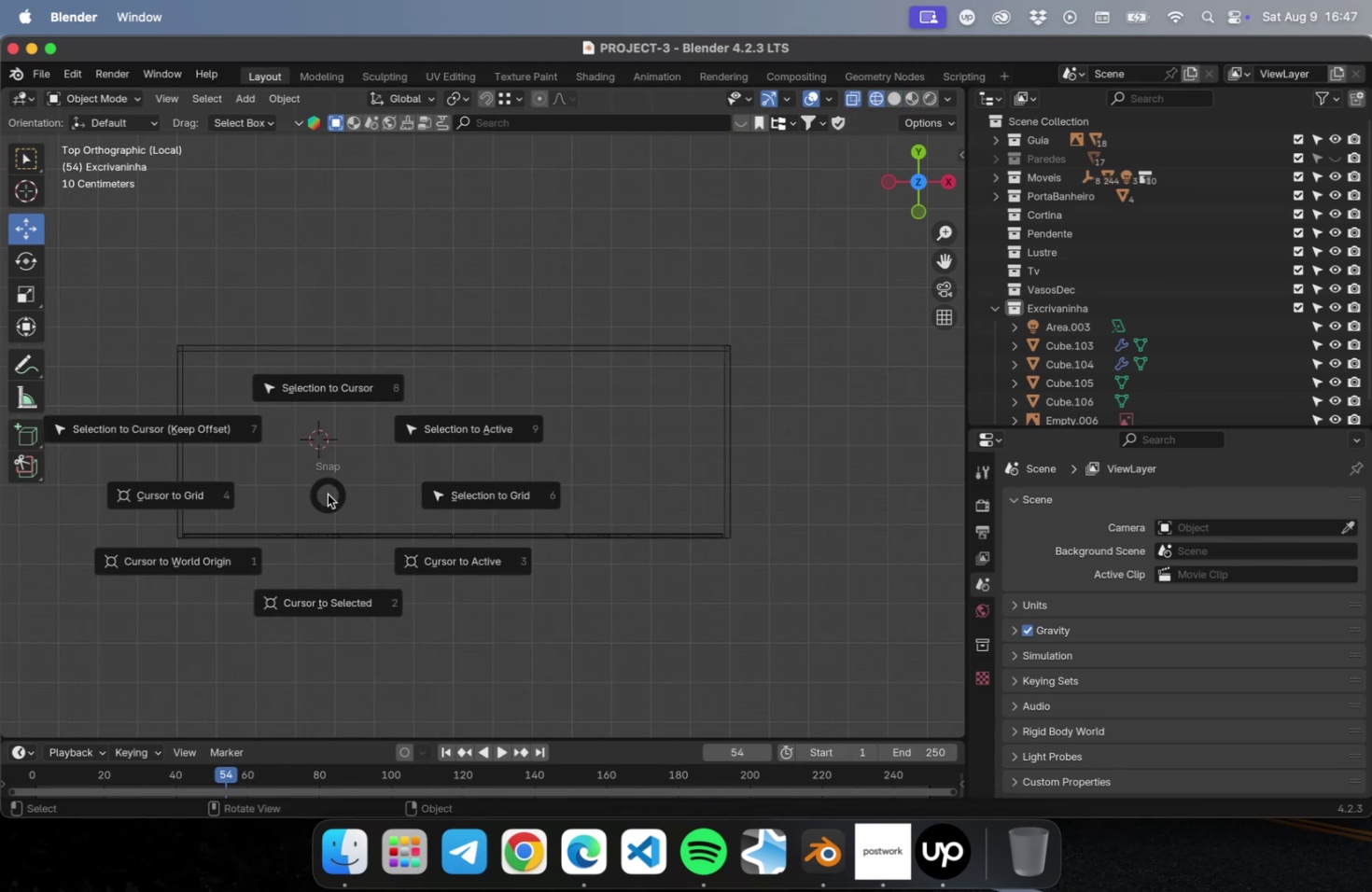 
key(Escape)
 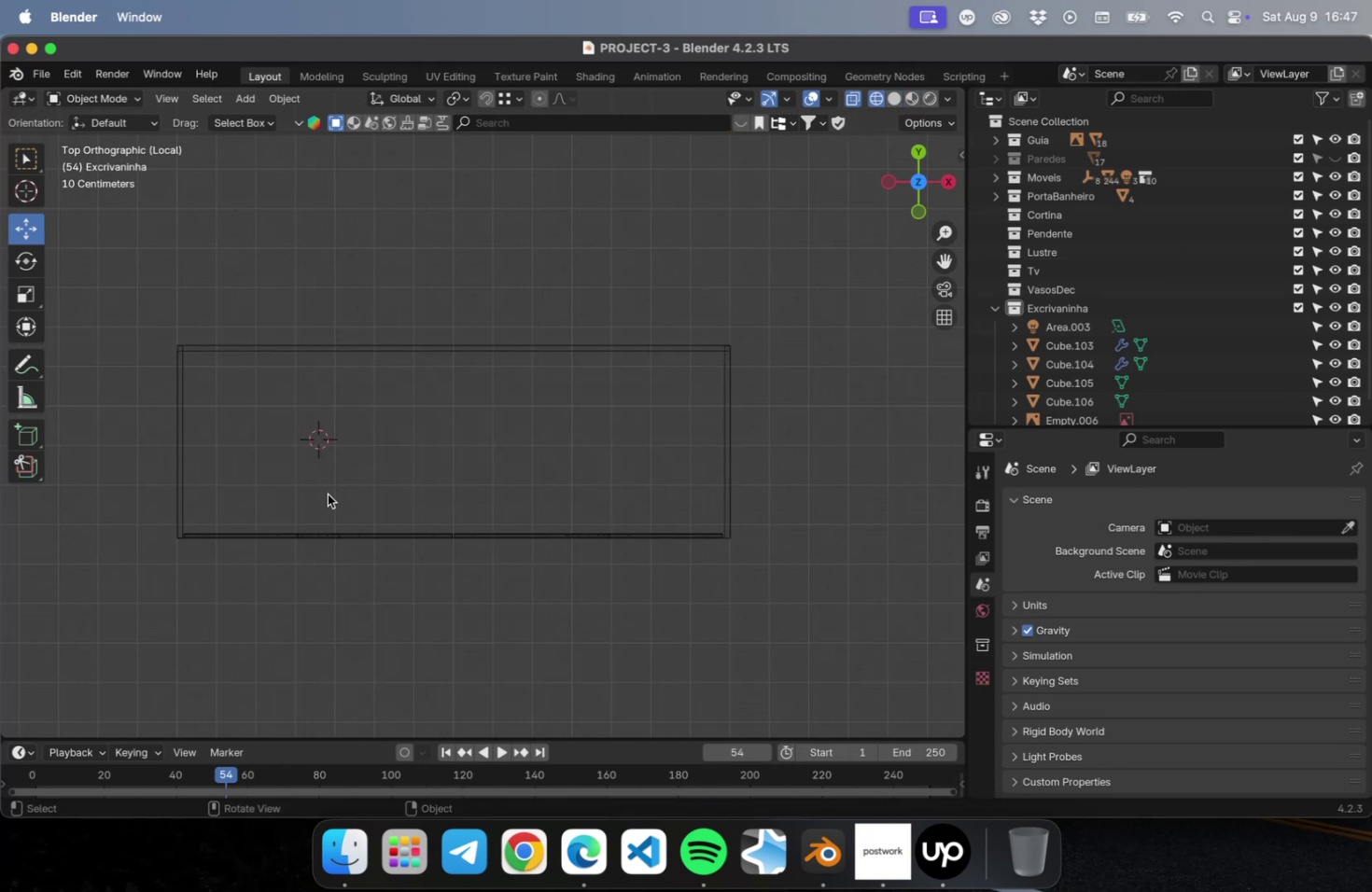 
key(Shift+ShiftLeft)
 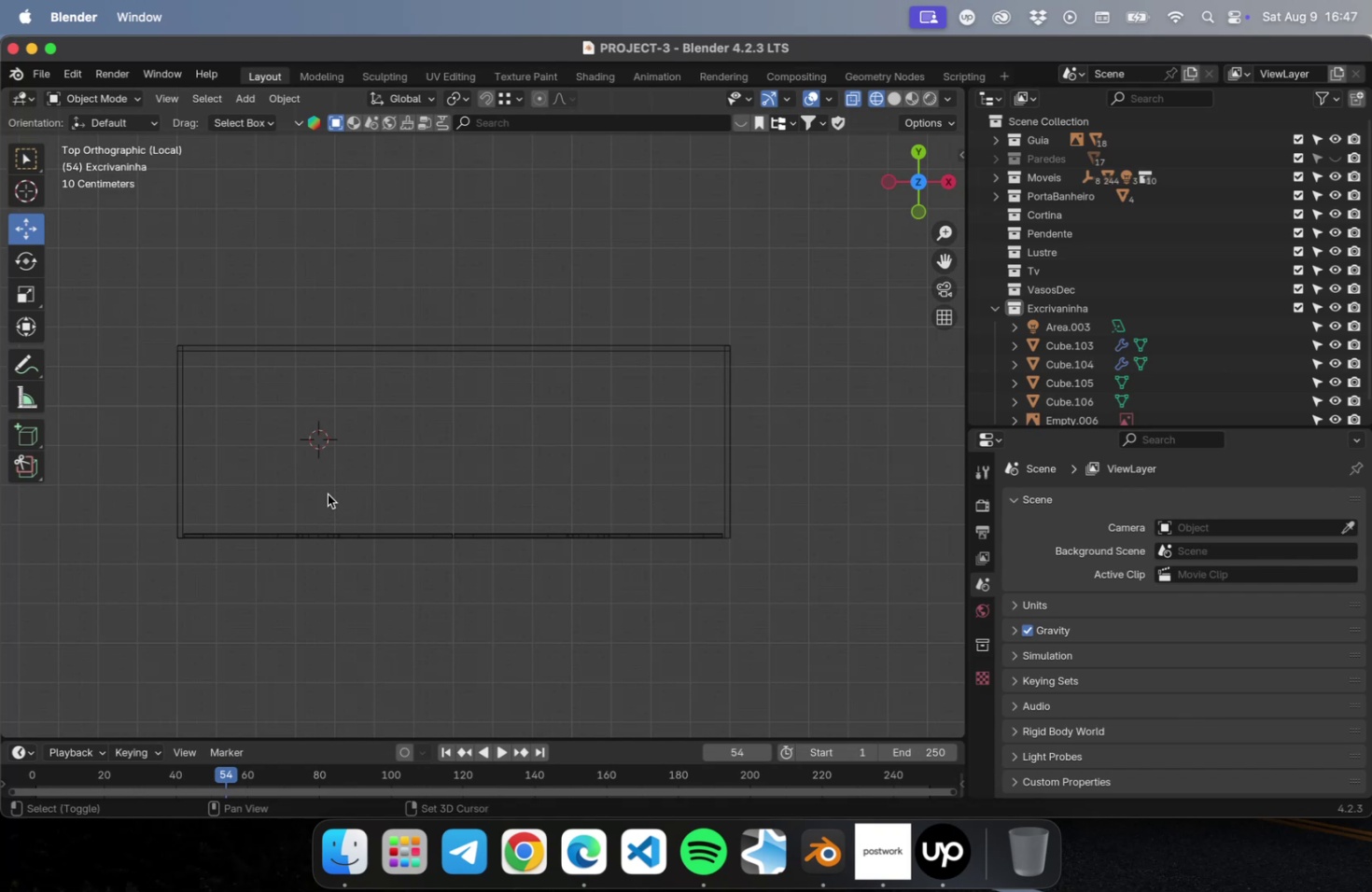 
key(Shift+A)
 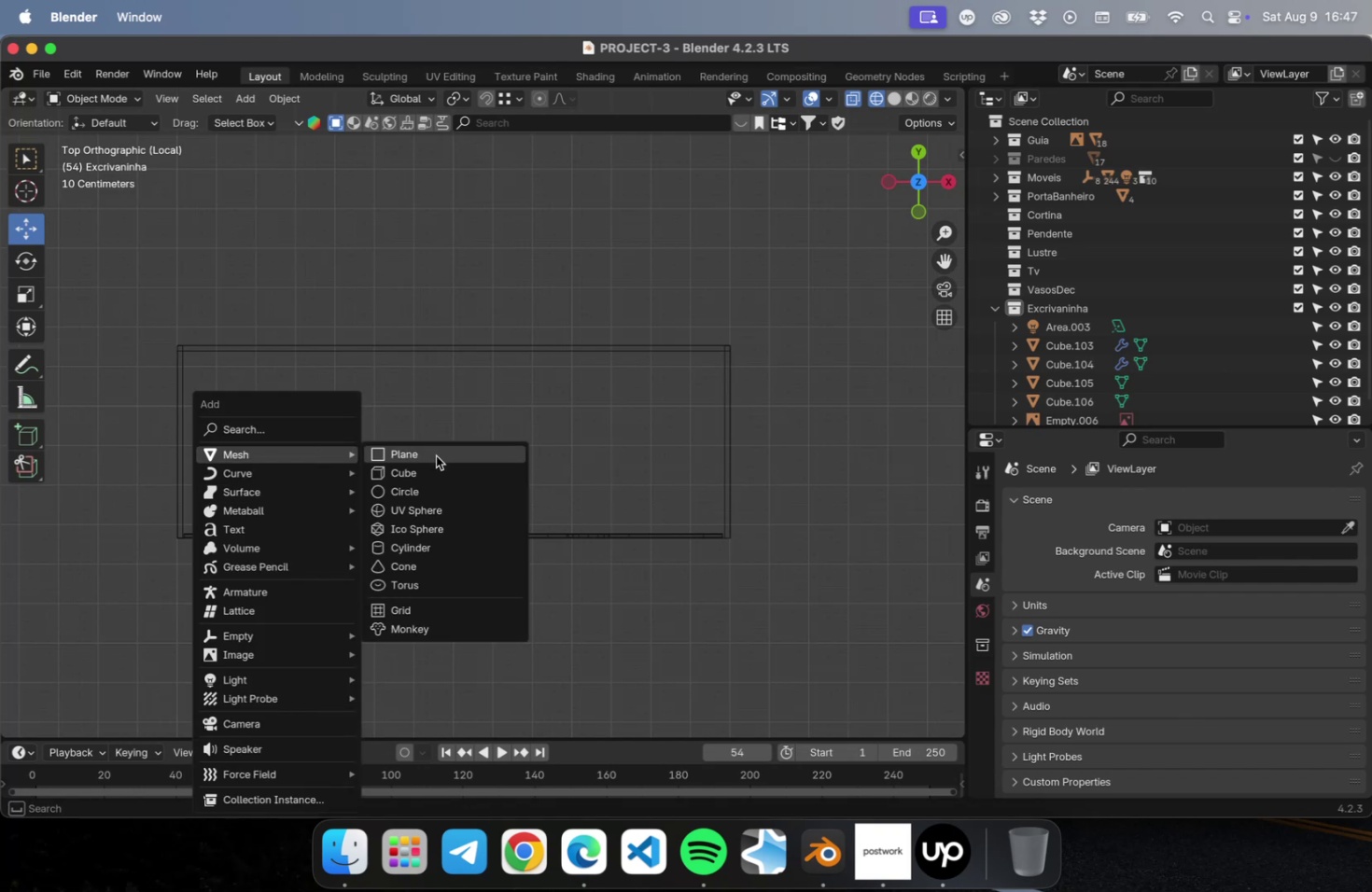 
left_click([436, 469])
 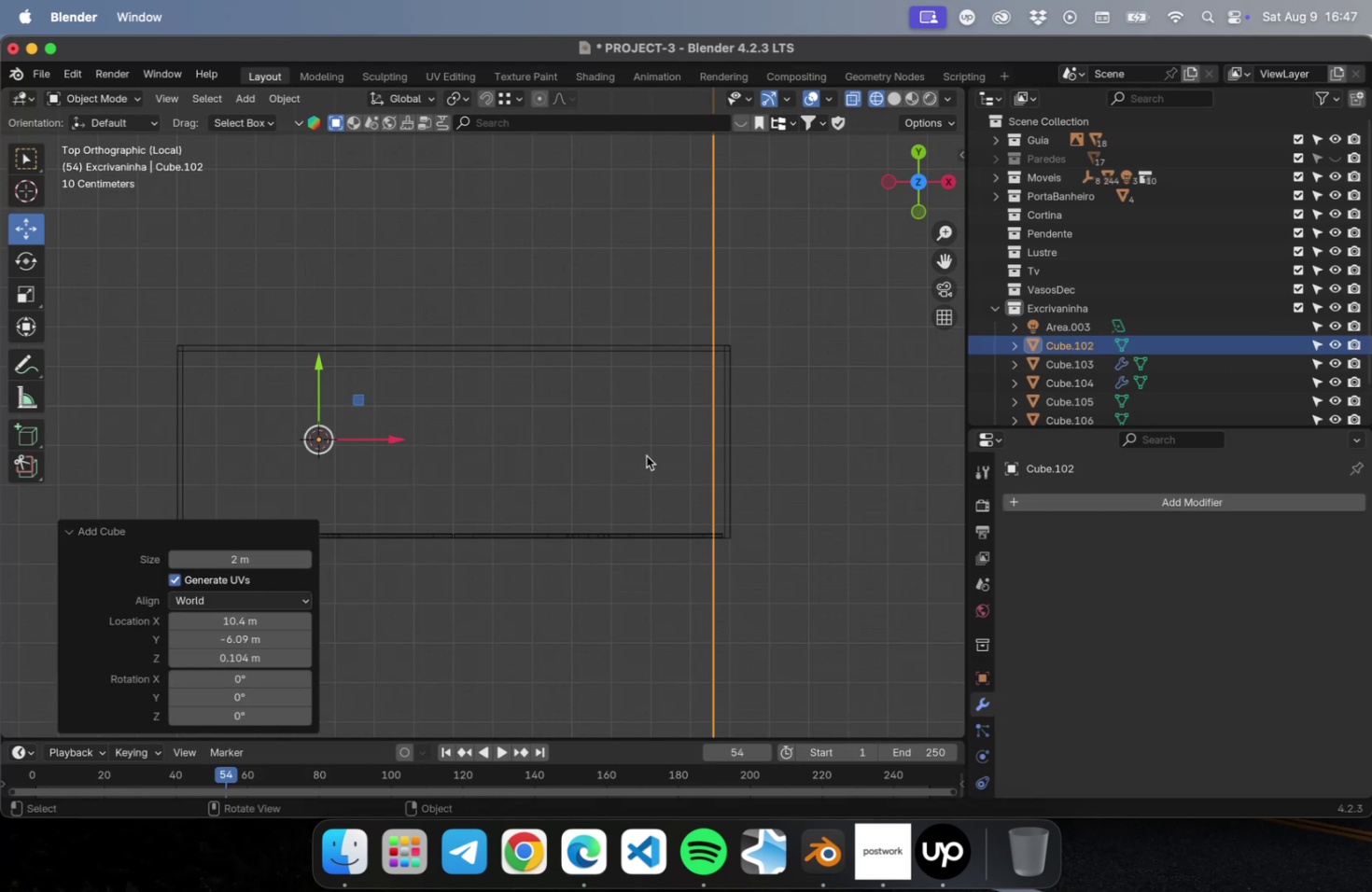 
key(S)
 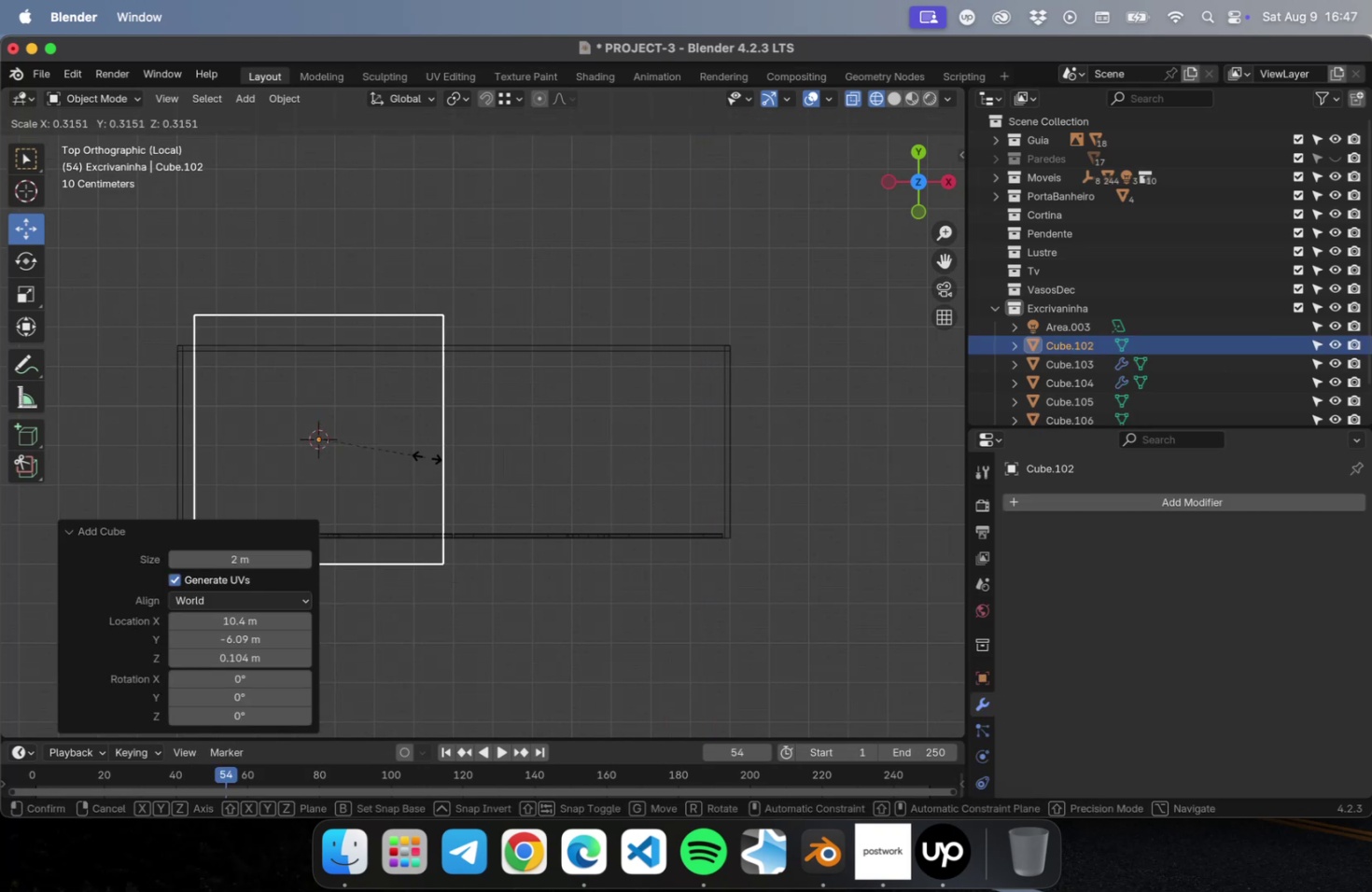 
left_click([420, 460])
 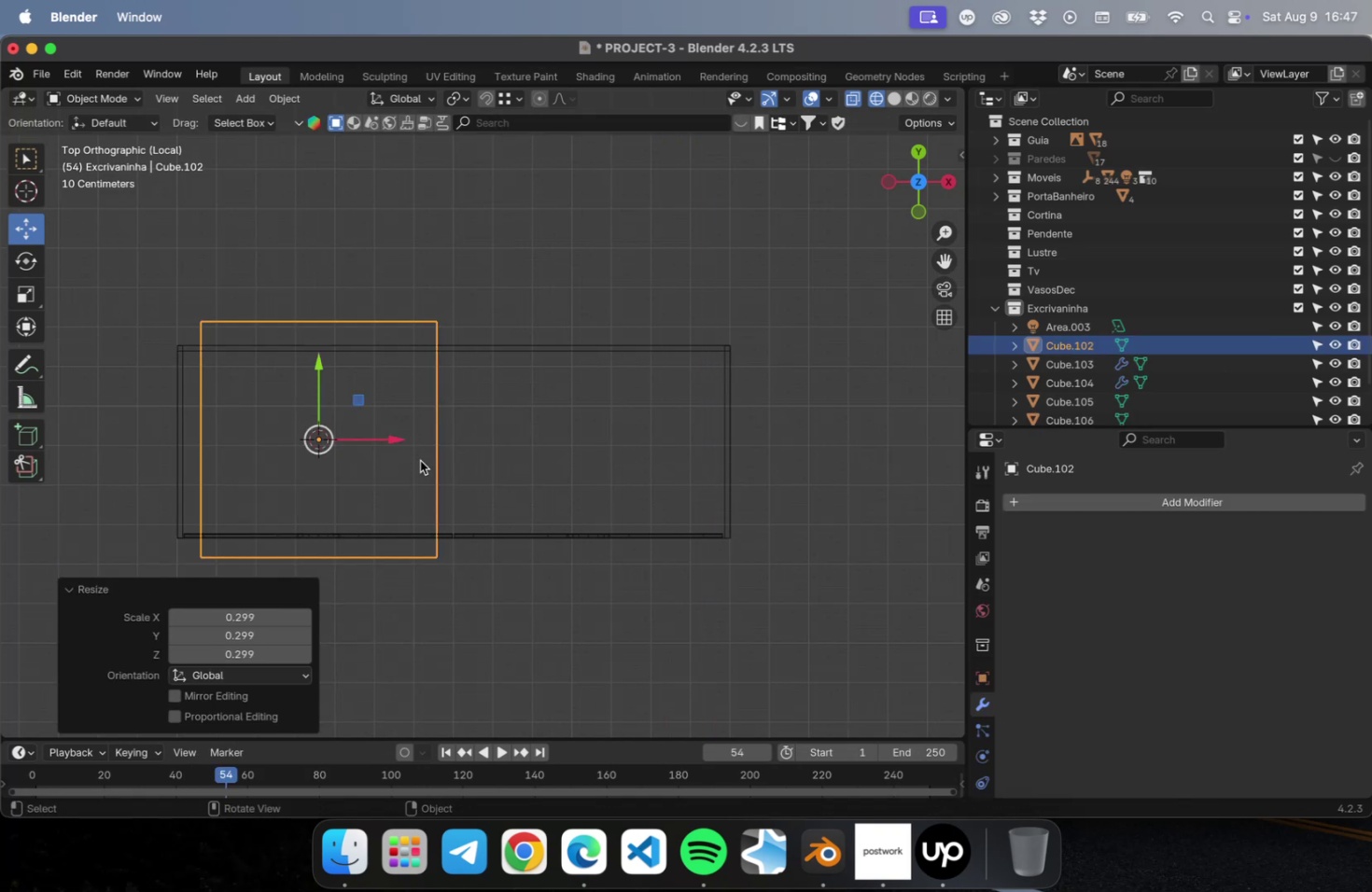 
key(NumLock)
 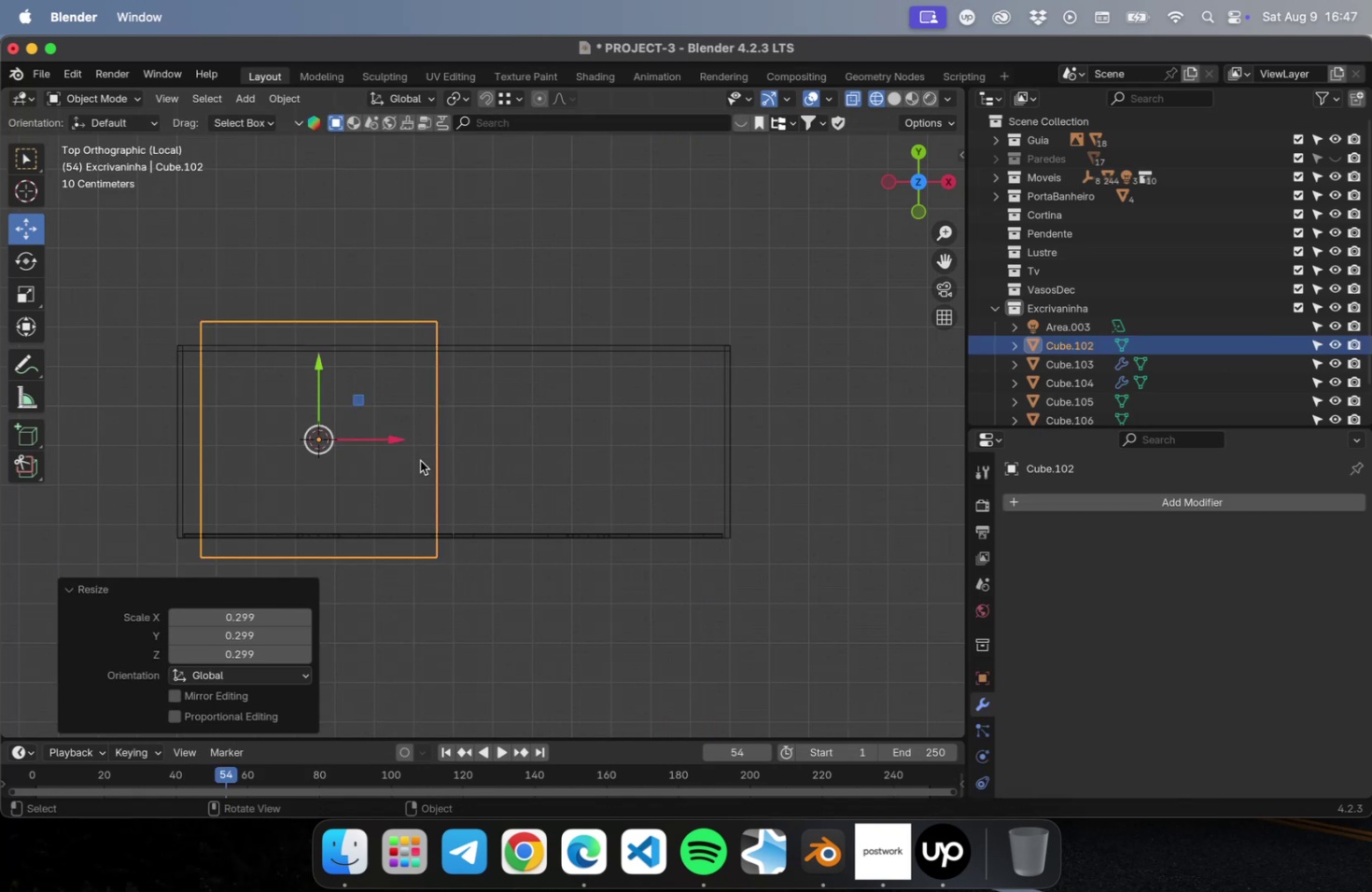 
key(Numpad1)
 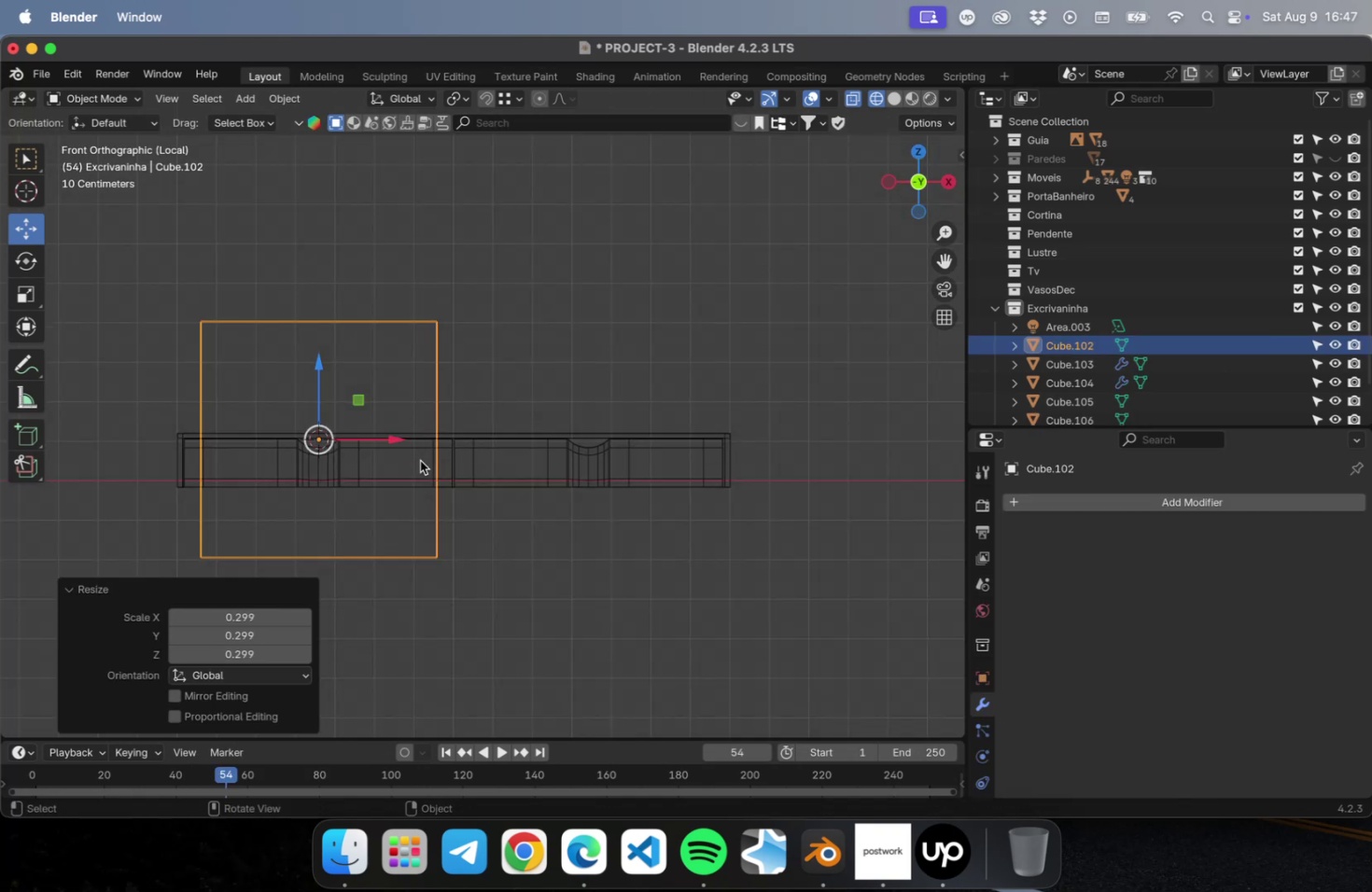 
scroll: coordinate [369, 475], scroll_direction: up, amount: 9.0
 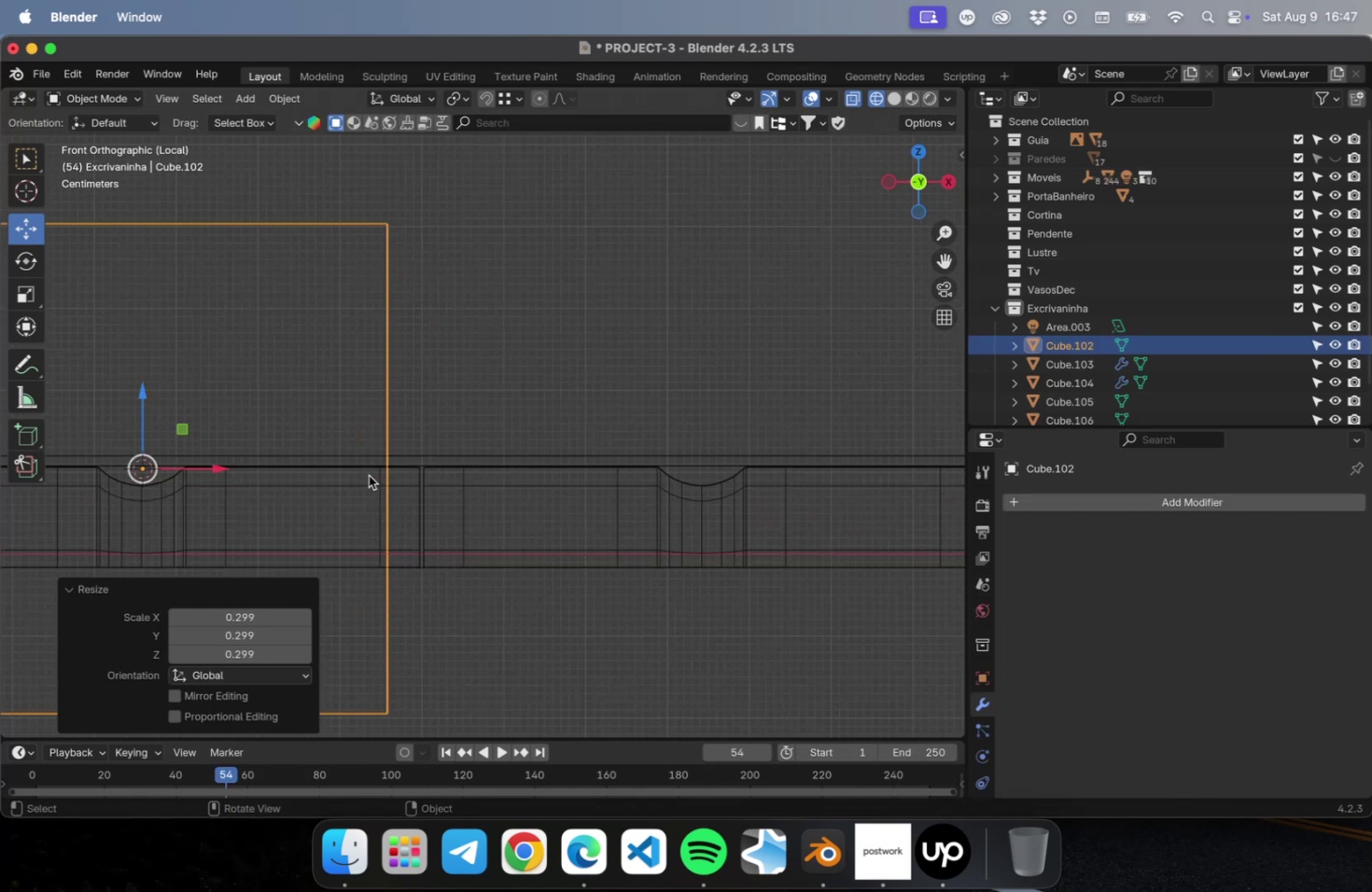 
hold_key(key=ShiftLeft, duration=0.54)
 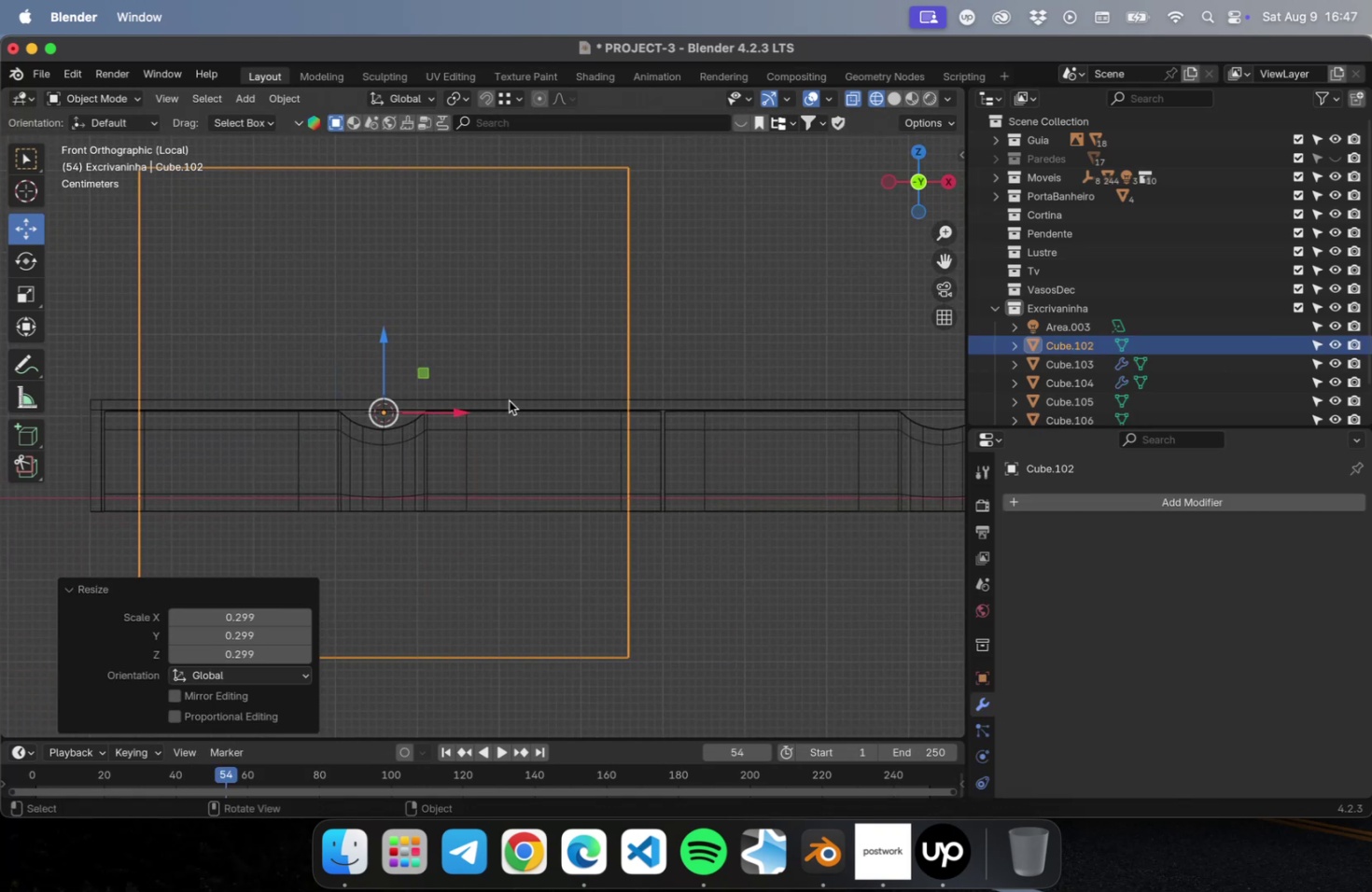 
hold_key(key=ShiftLeft, duration=0.4)
 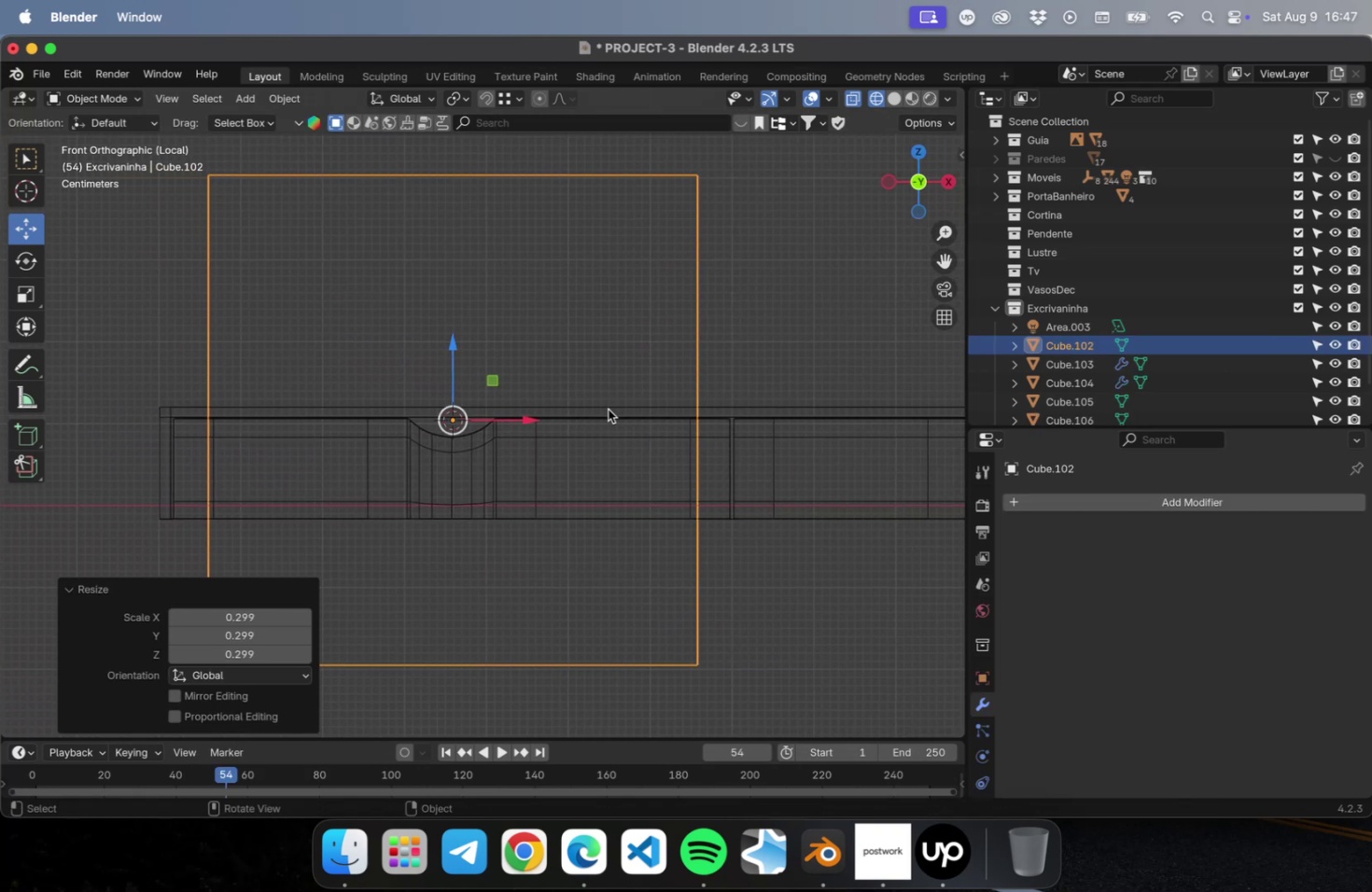 
key(Tab)
 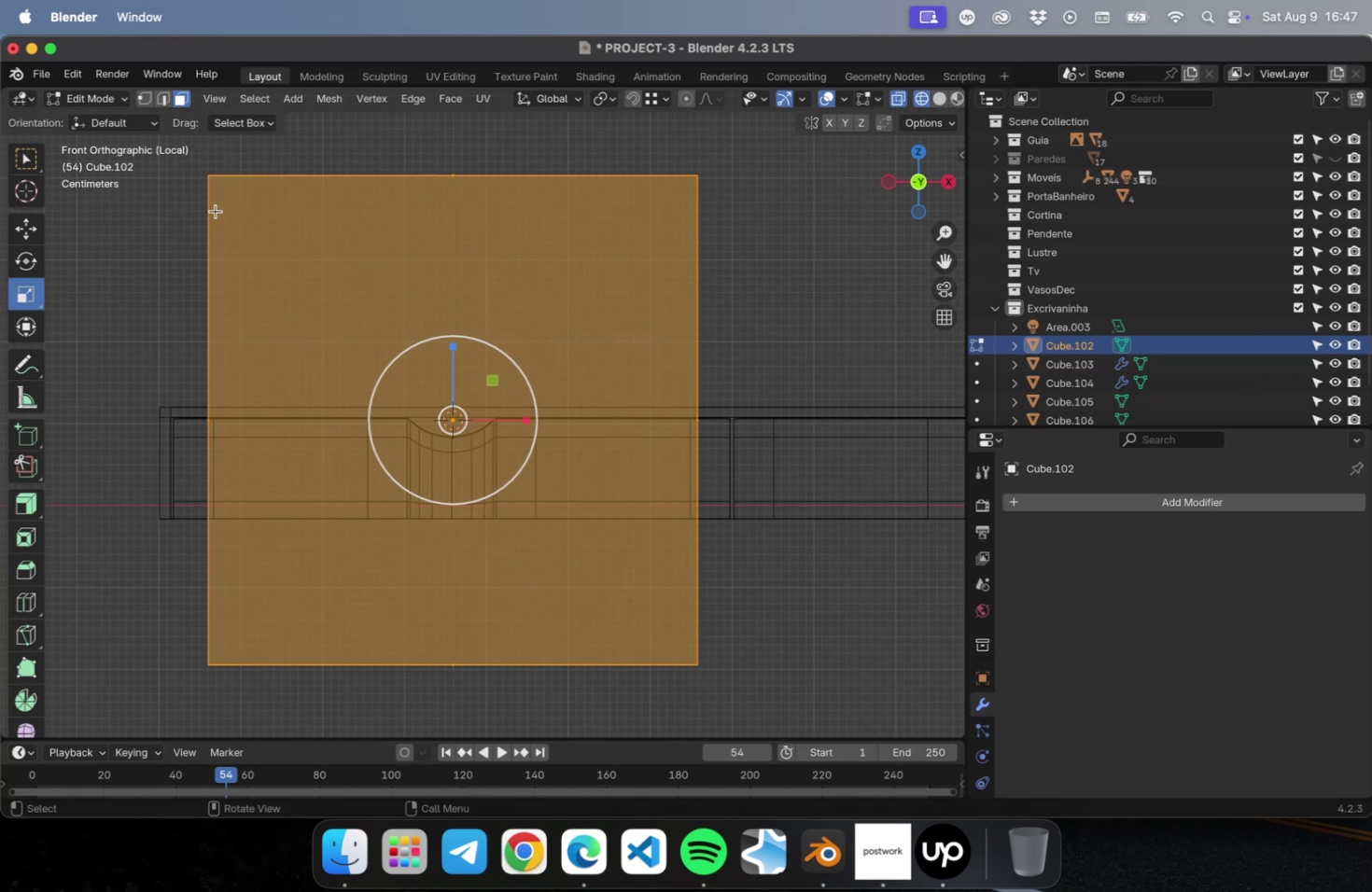 
key(1)
 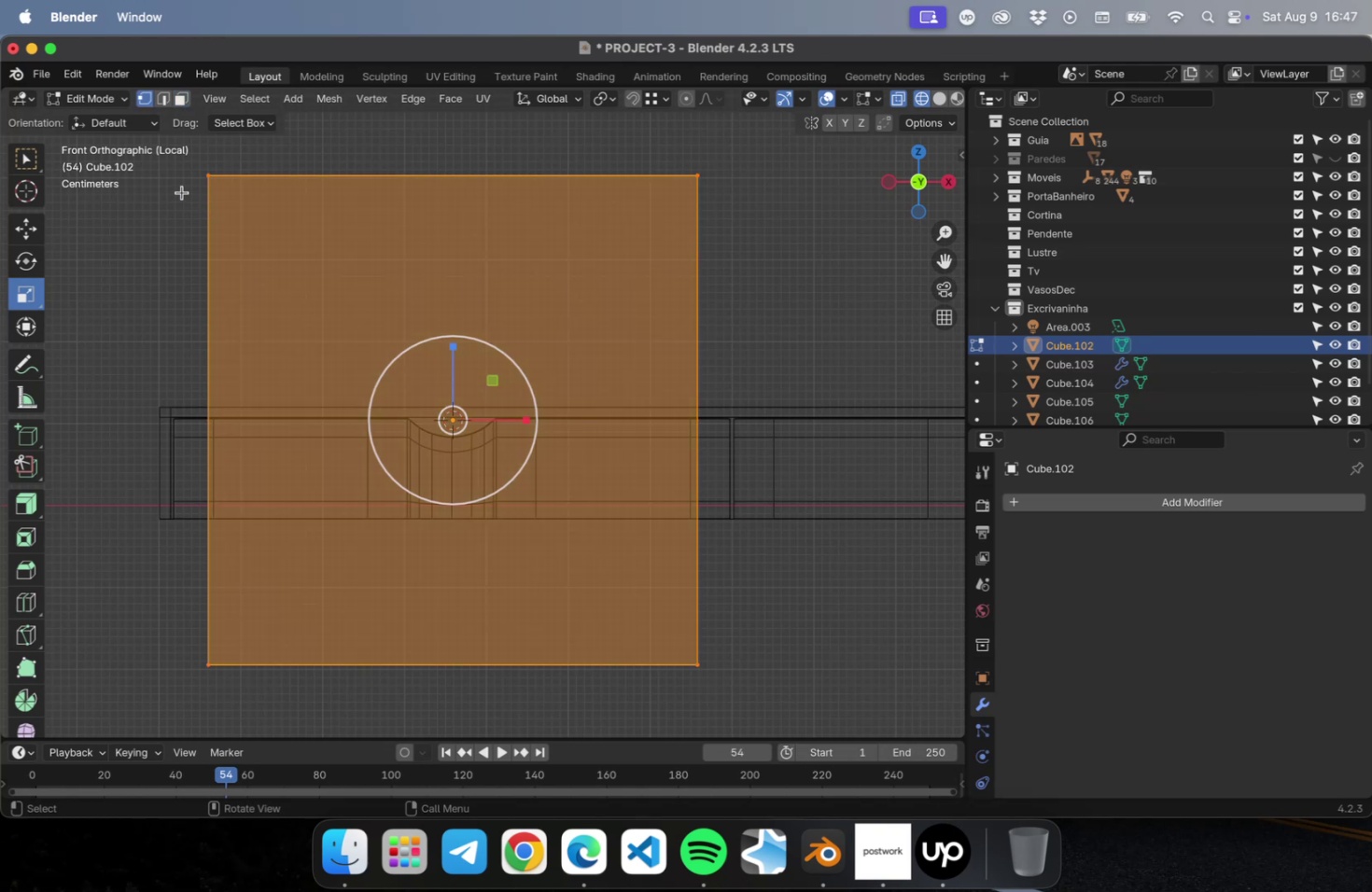 
left_click_drag(start_coordinate=[181, 193], to_coordinate=[763, 146])
 